 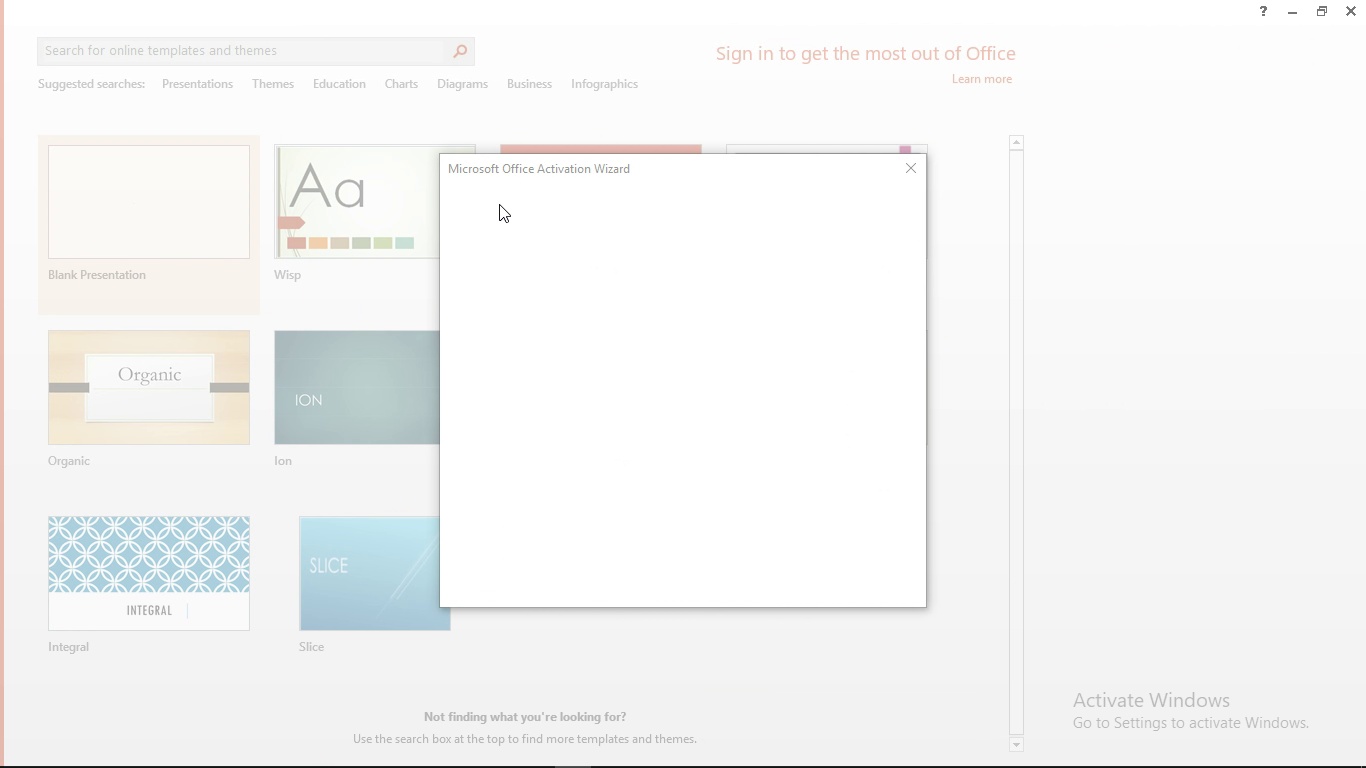 
left_click([900, 170])
 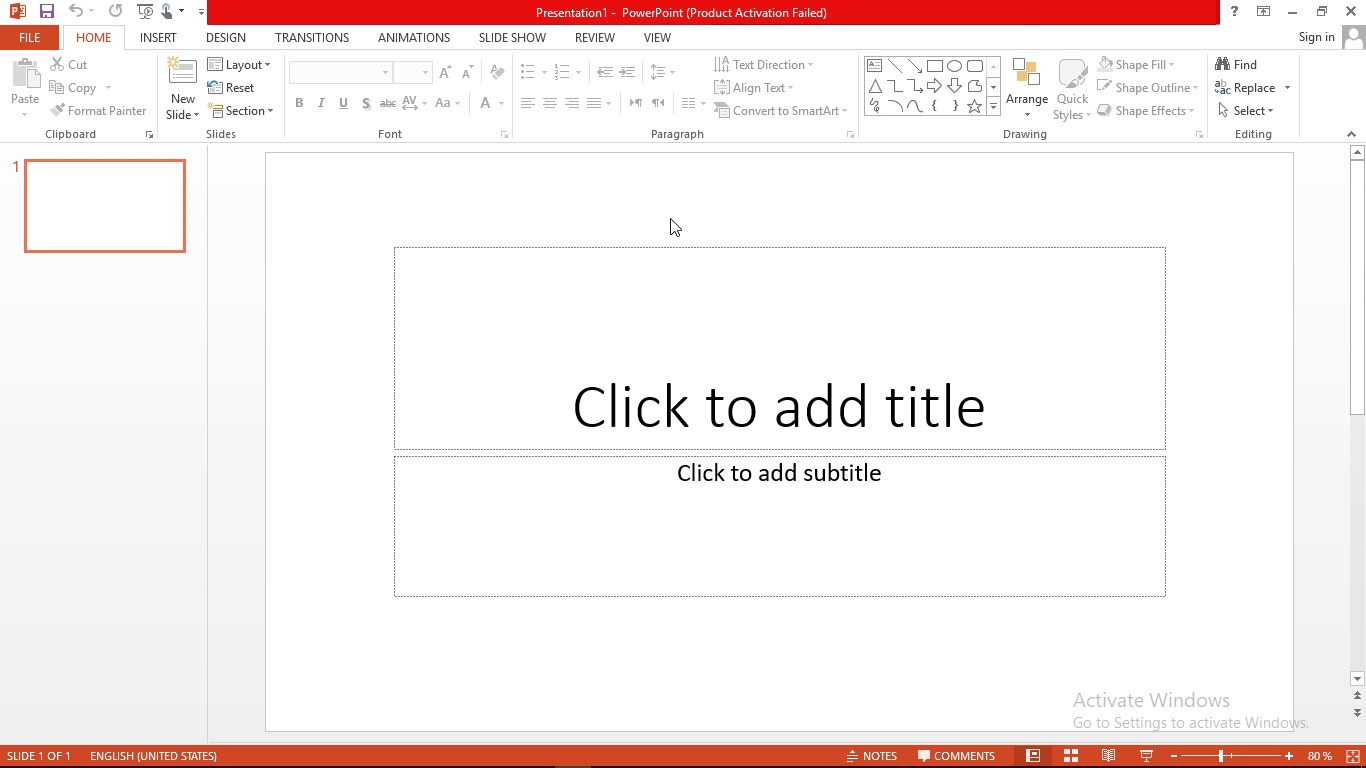 
wait(13.45)
 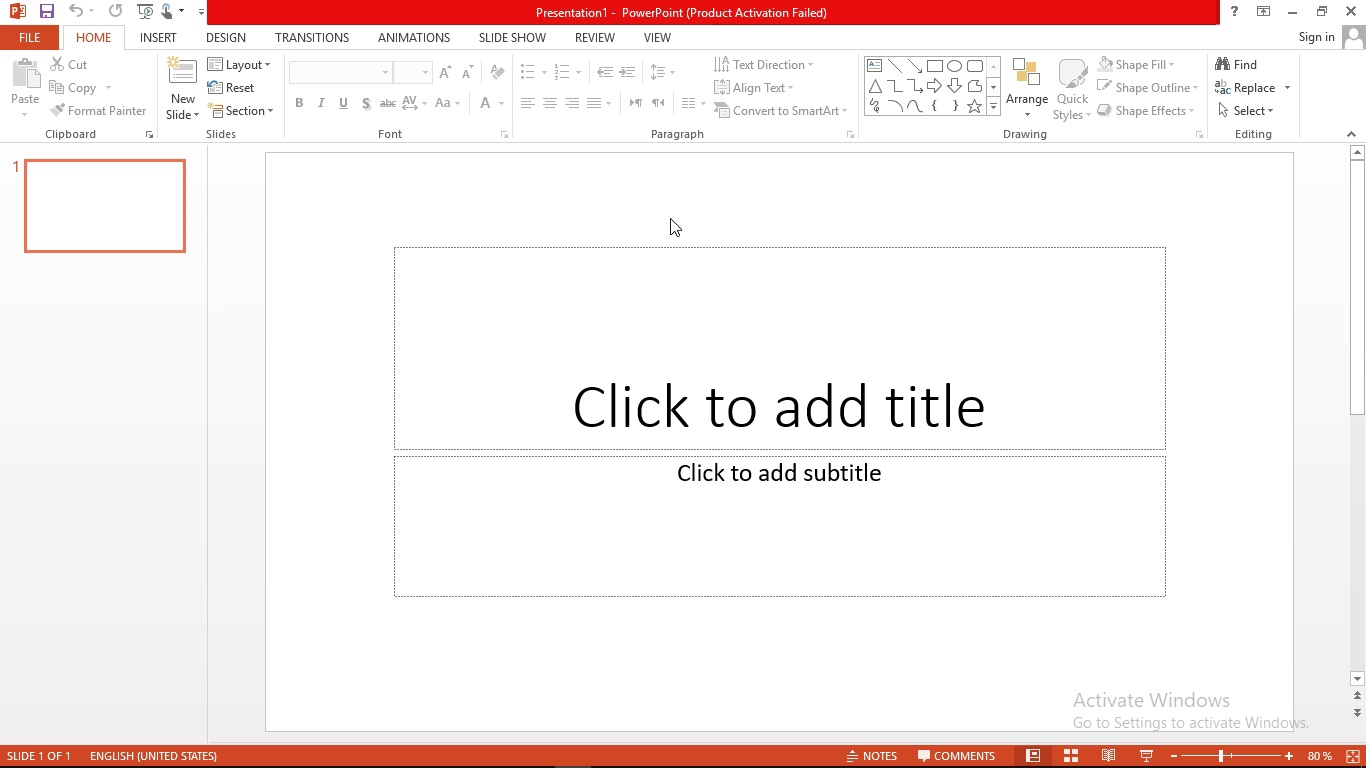 
left_click([841, 436])
 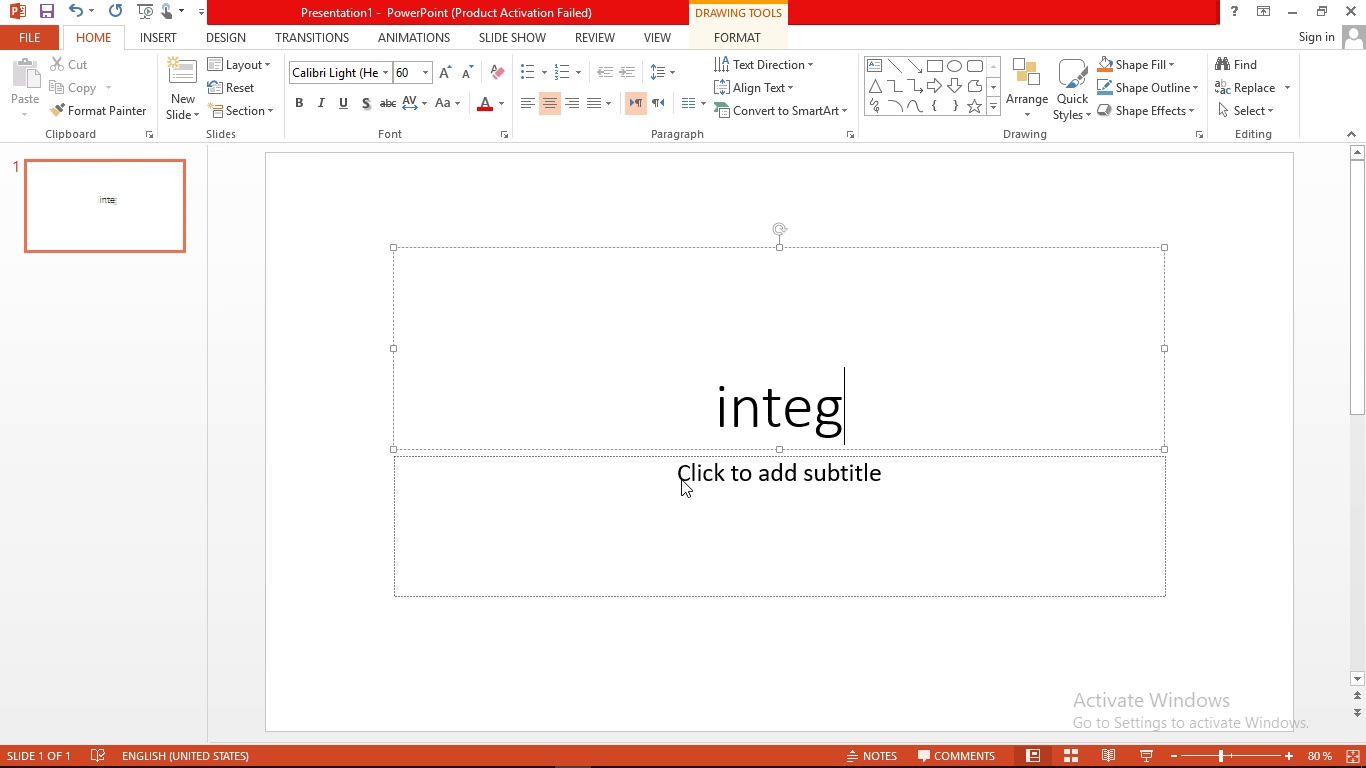 
wait(15.6)
 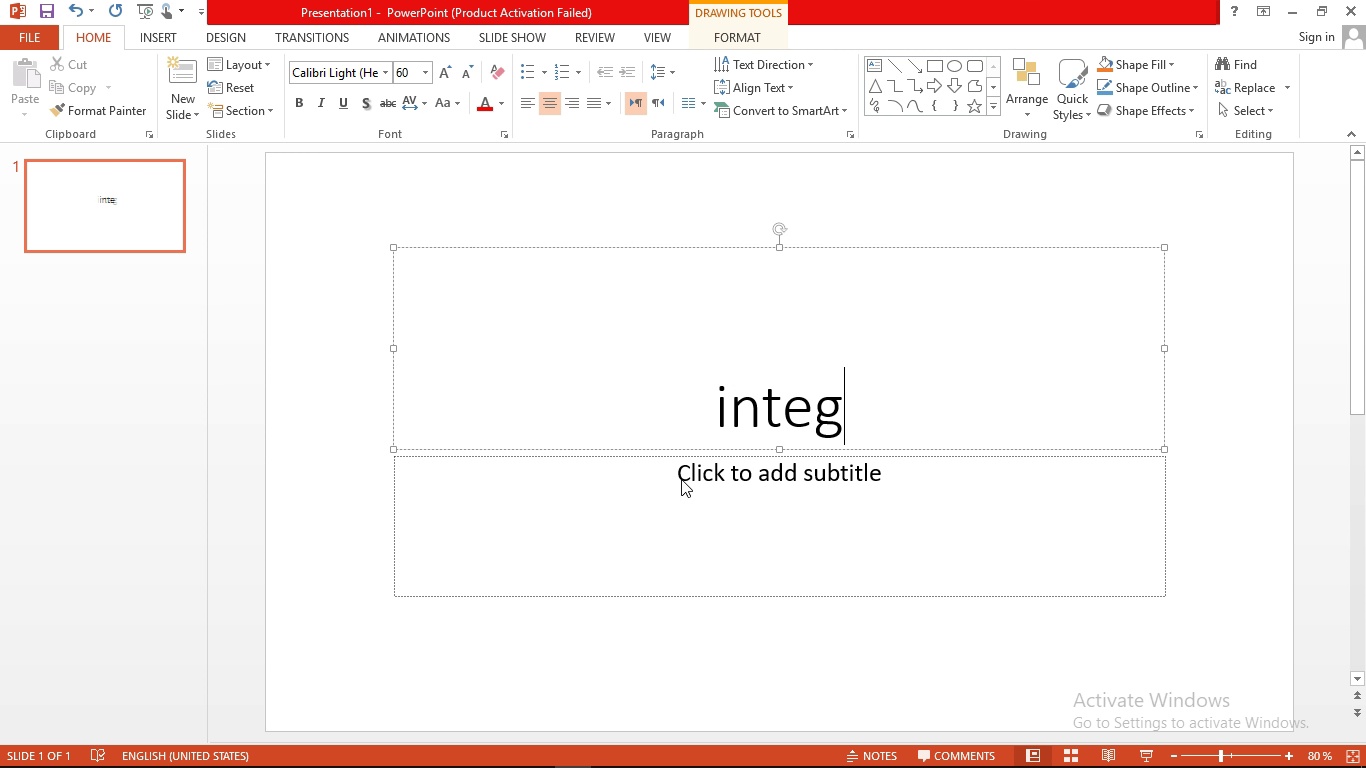 
type(chnology )
 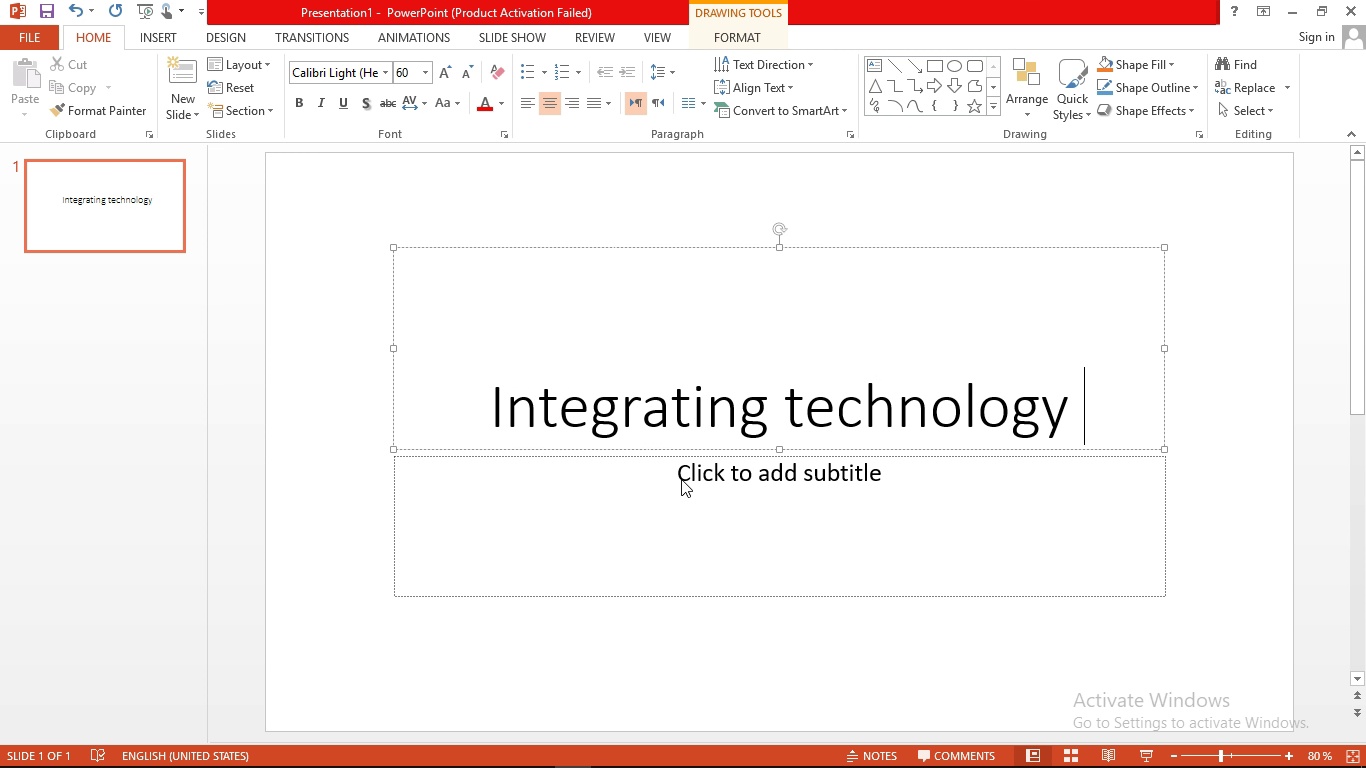 
type(in the classroom )
key(Backspace)
type(: A new Curric)
 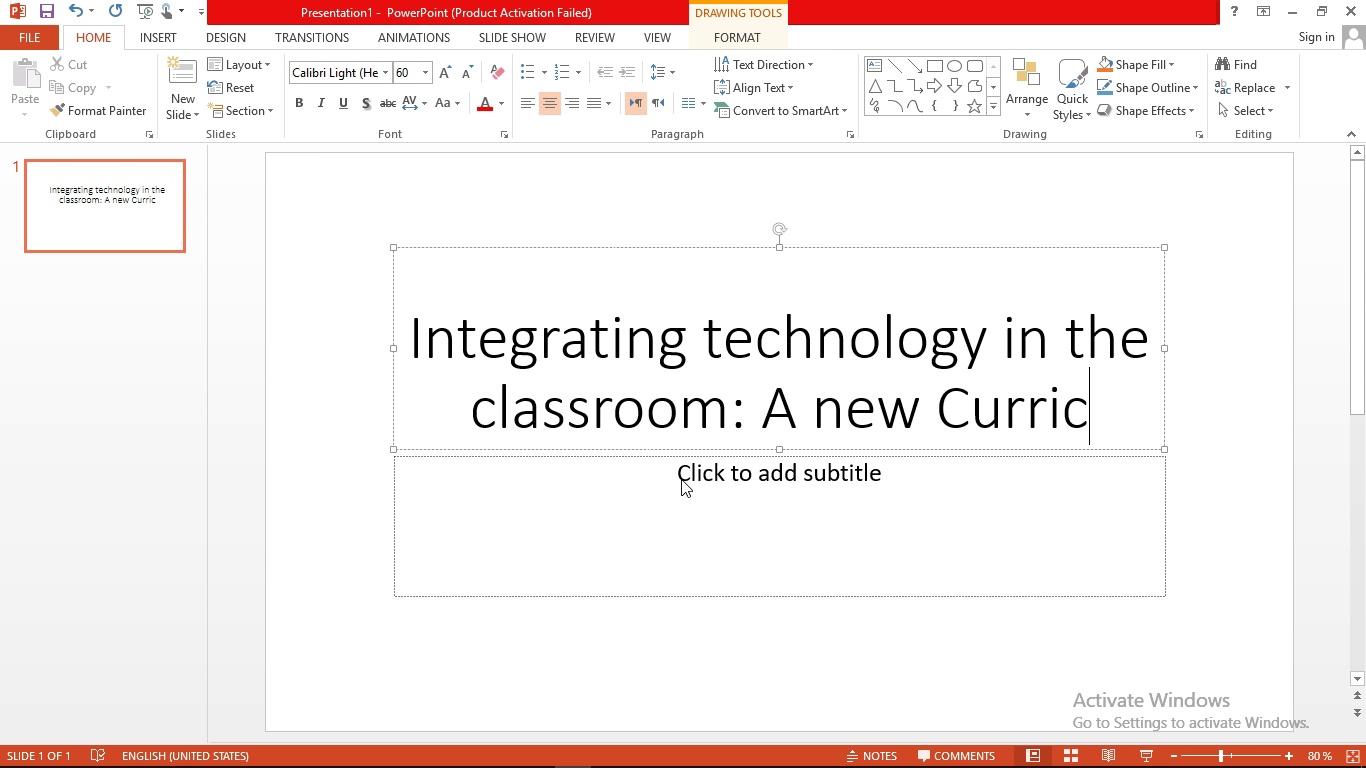 
type(ulum )
 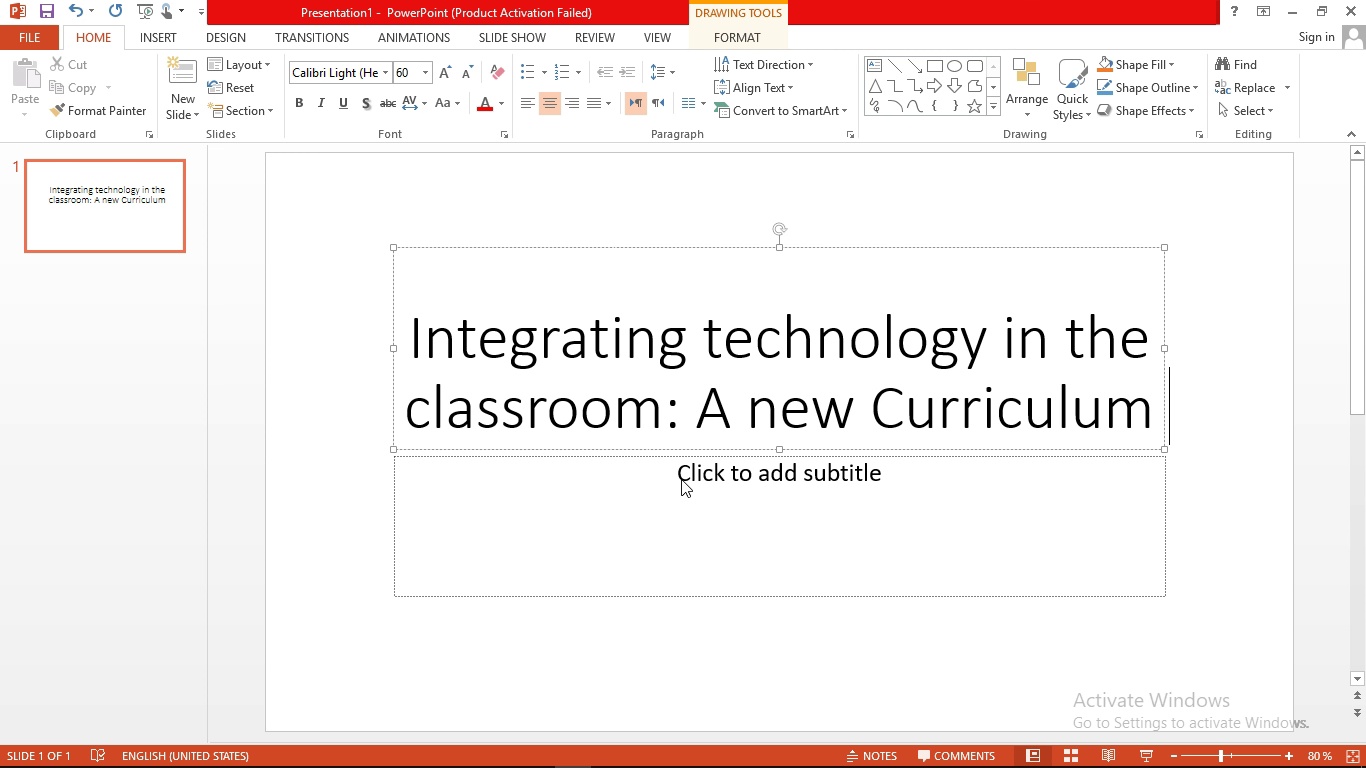 
wait(5.08)
 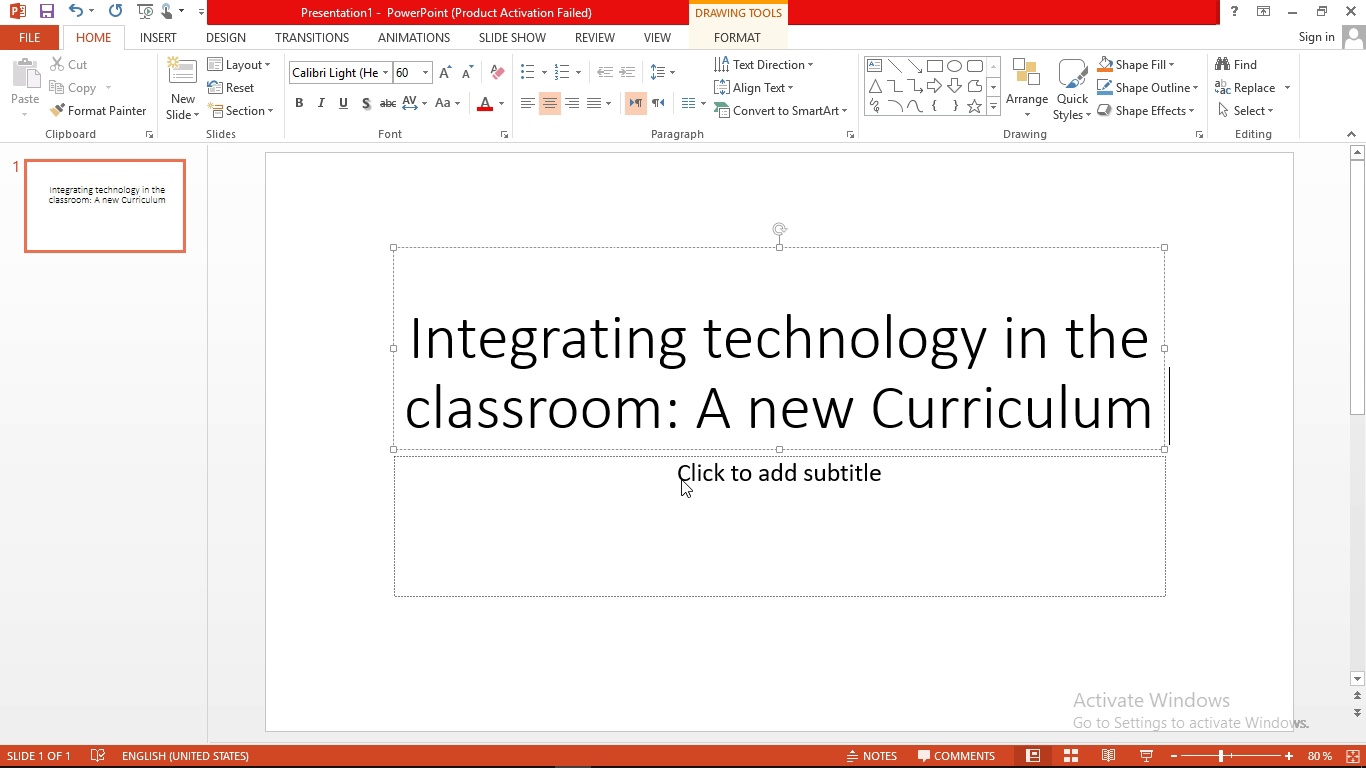 
type(int)
 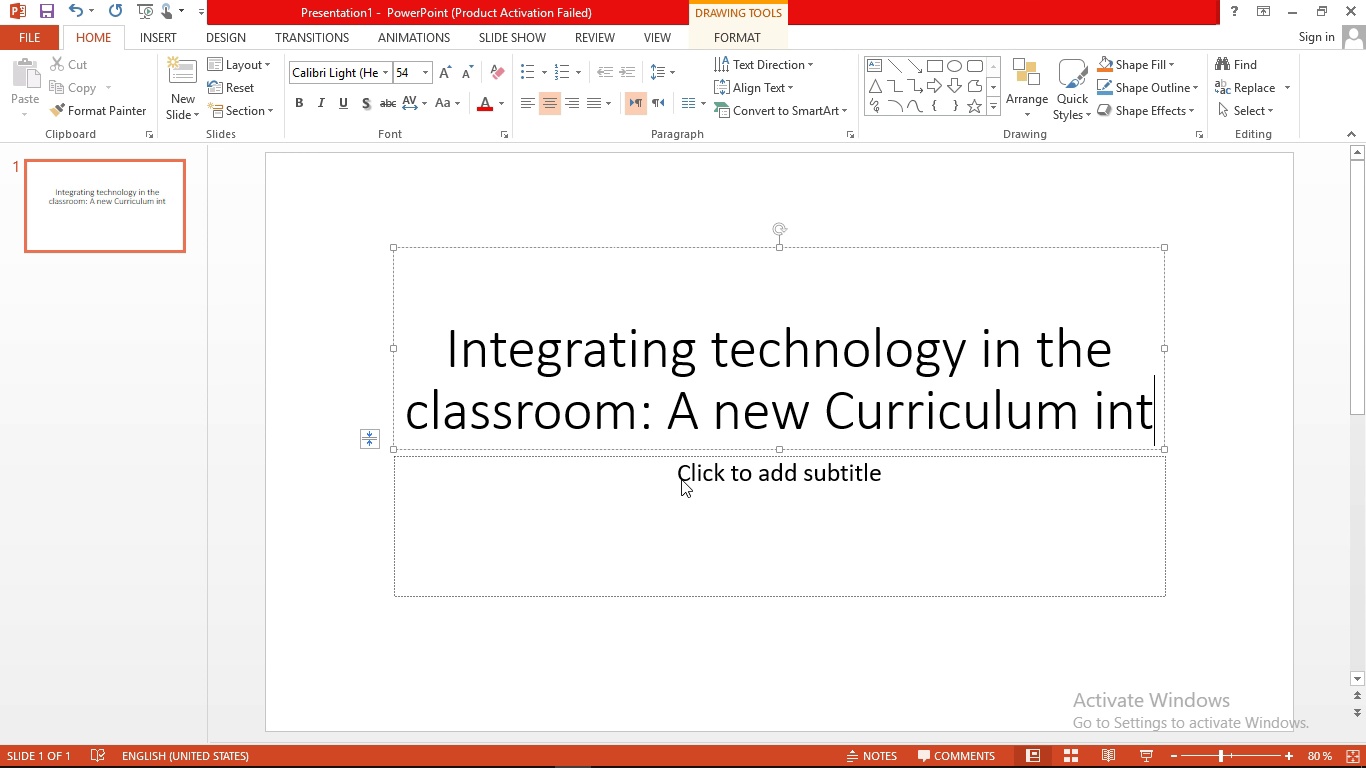 
key(I)
 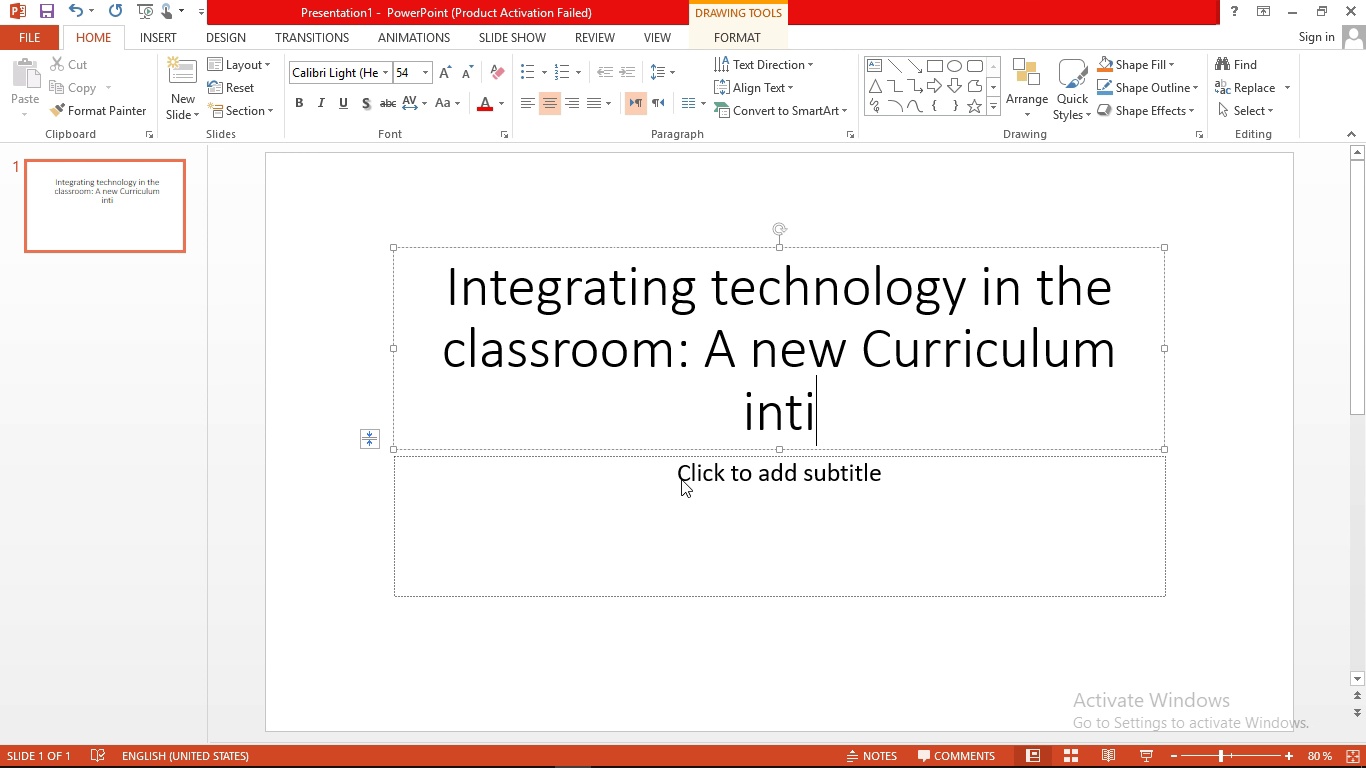 
key(Backspace)
 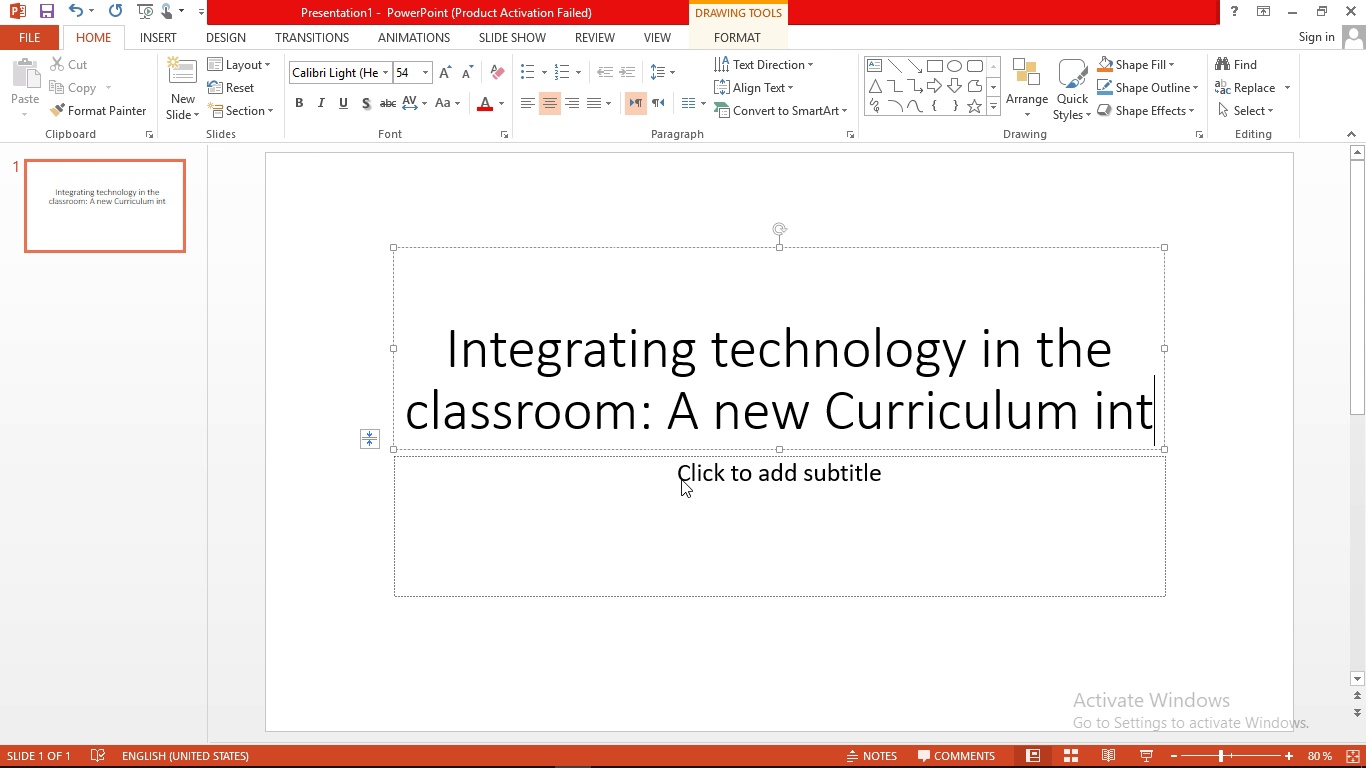 
wait(5.16)
 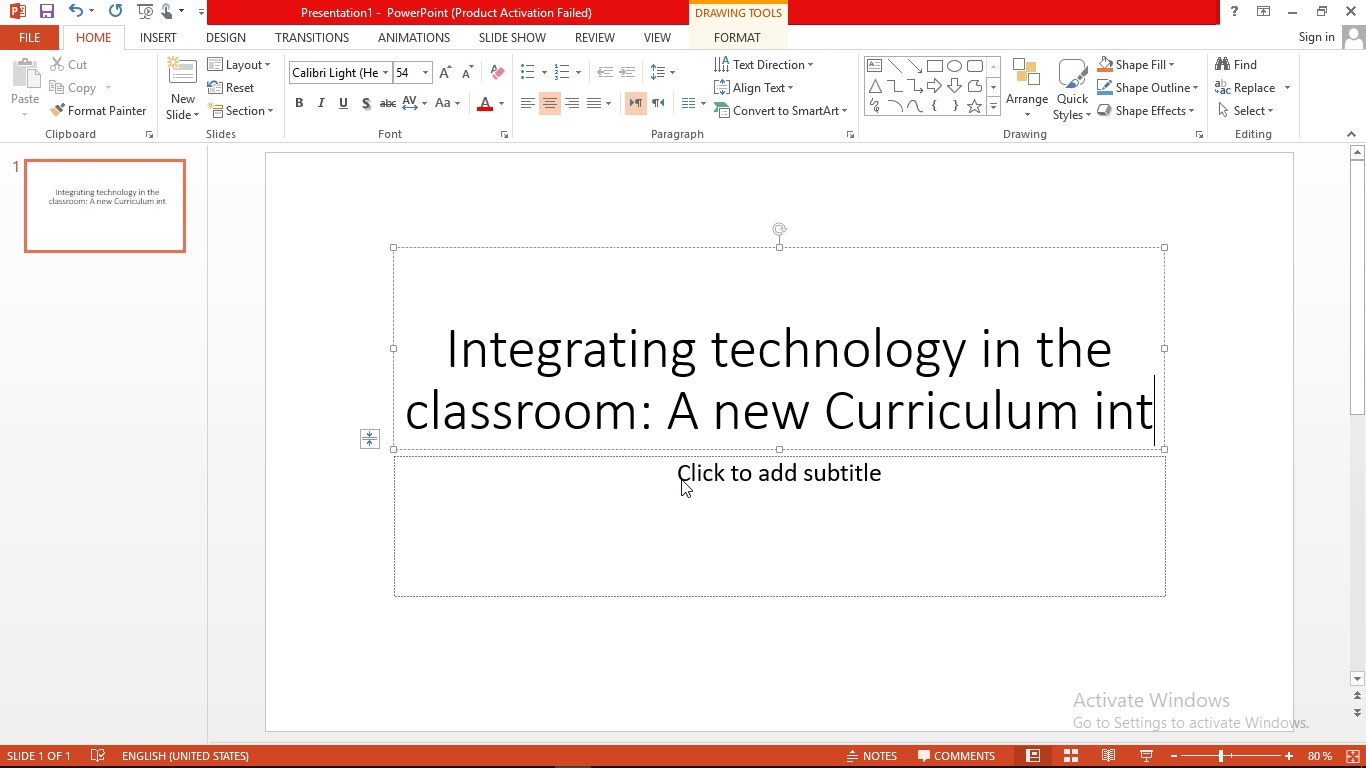 
key(Backspace)
type(itiatic)
key(Backspace)
type(ve )
 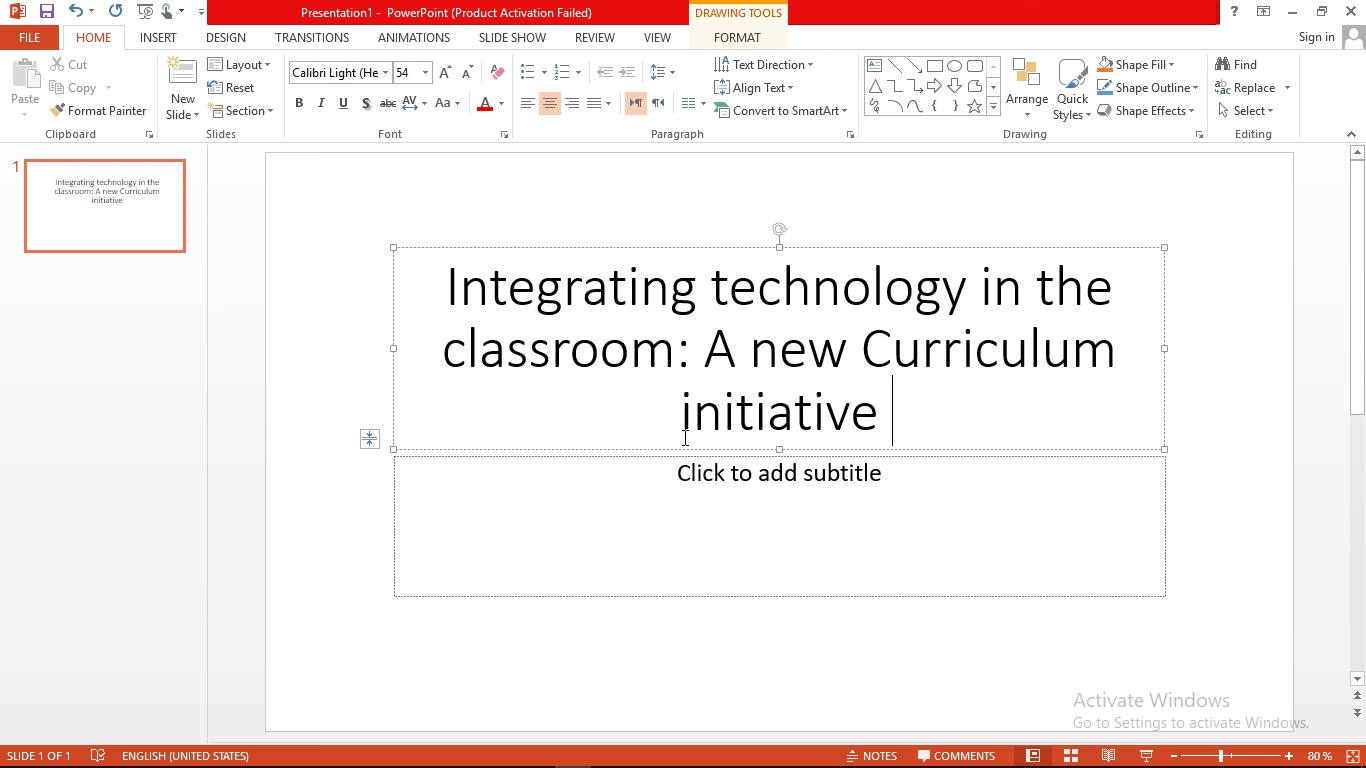 
left_click([684, 531])
 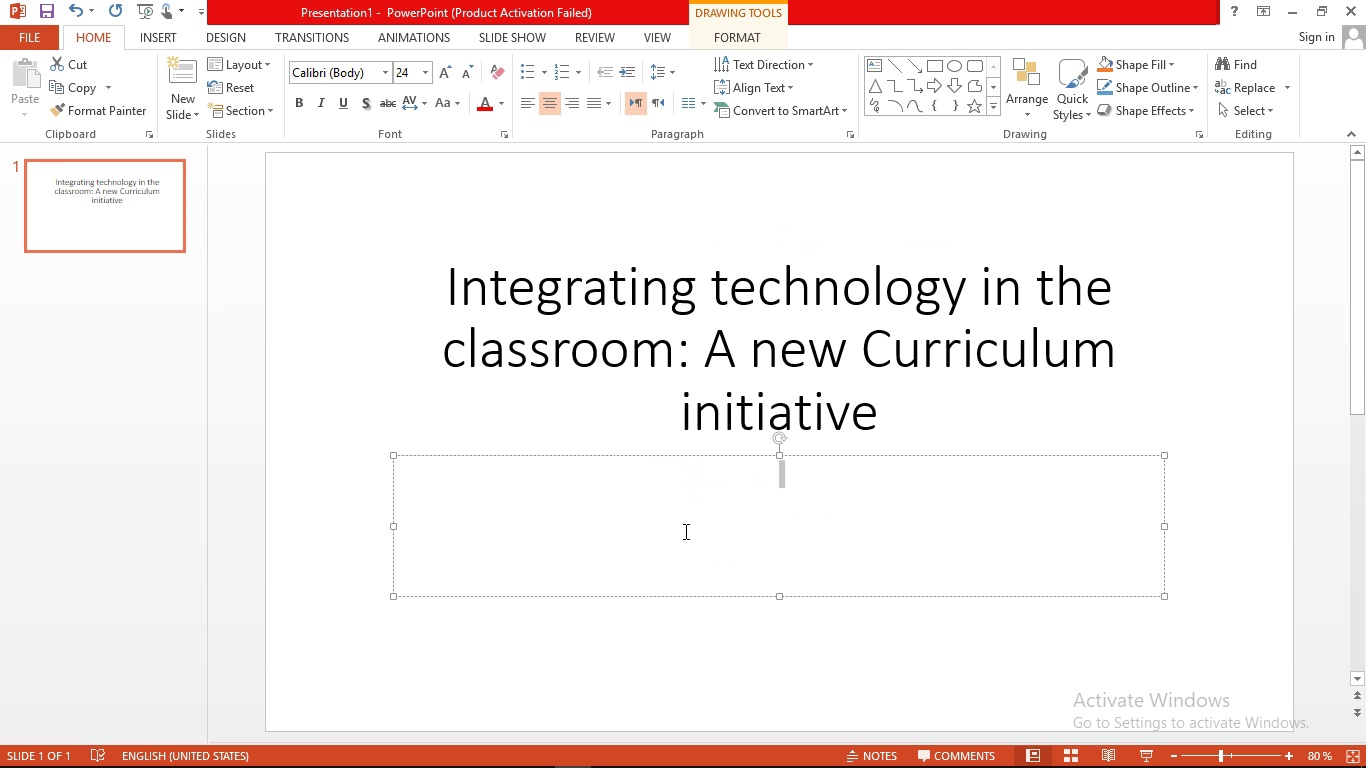 
left_click([684, 531])
 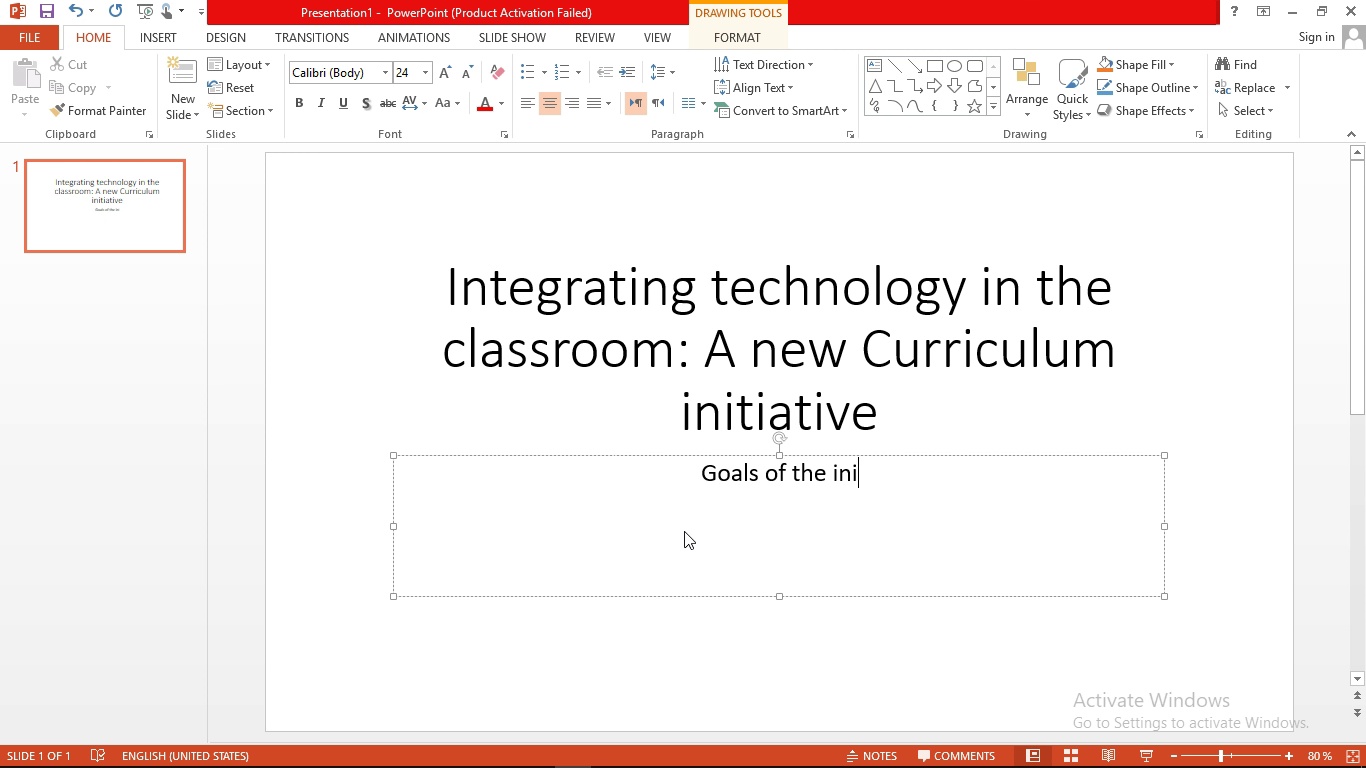 
wait(14.92)
 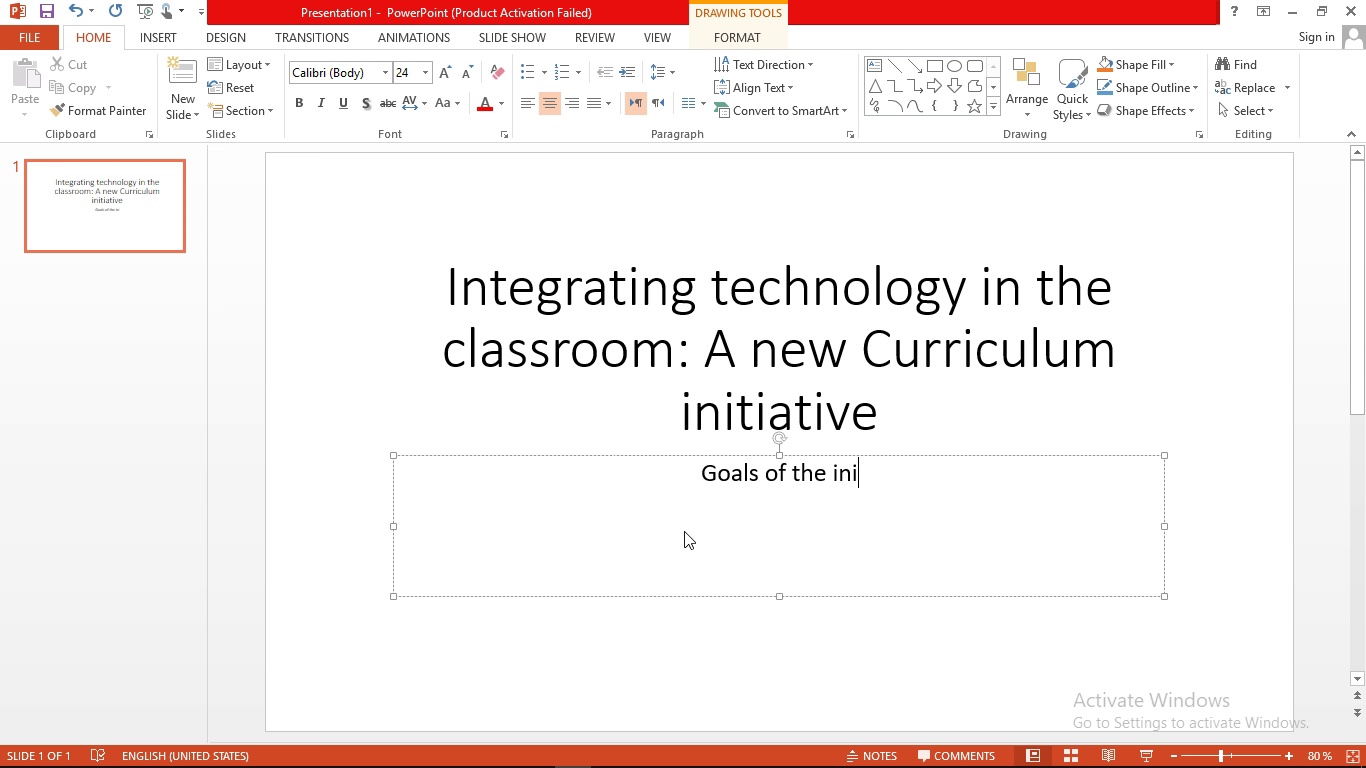 
key(Backspace)
 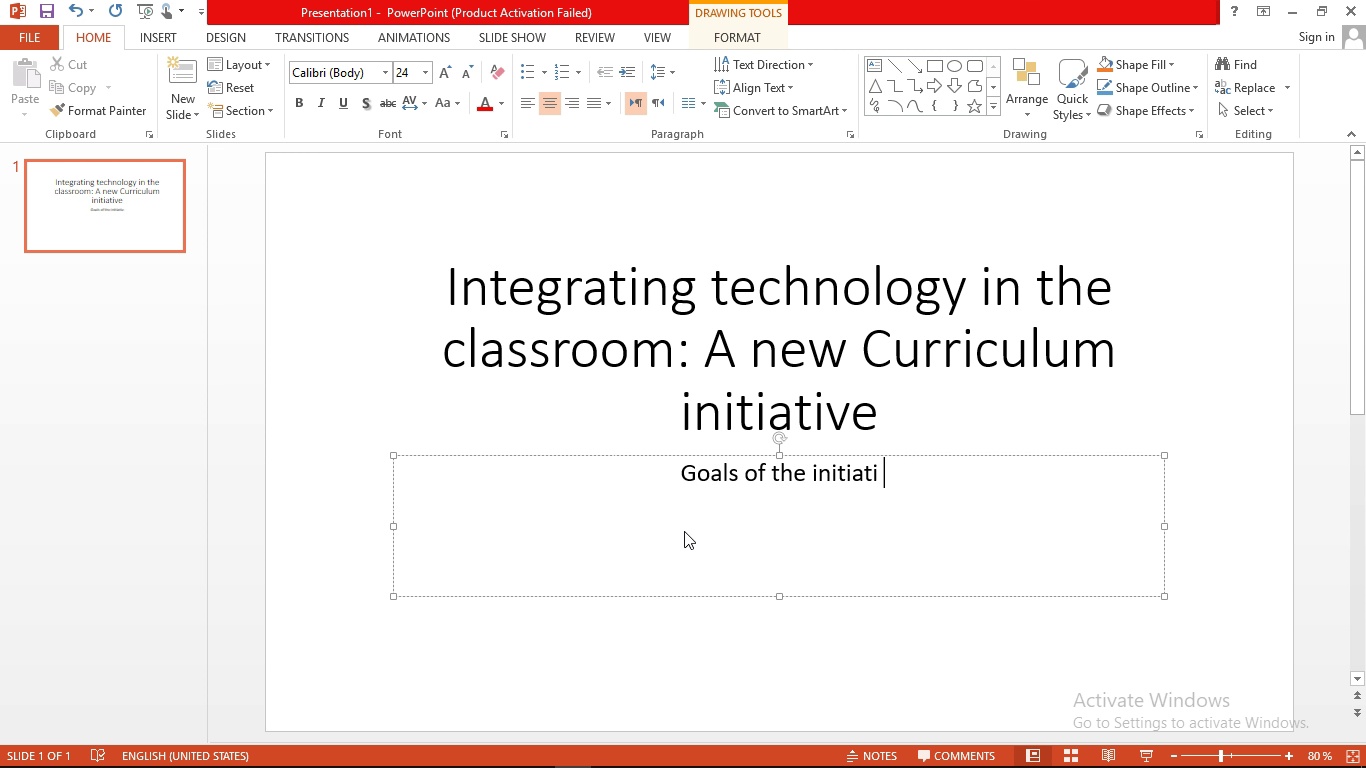 
hold_key(key=Backspace, duration=0.4)
 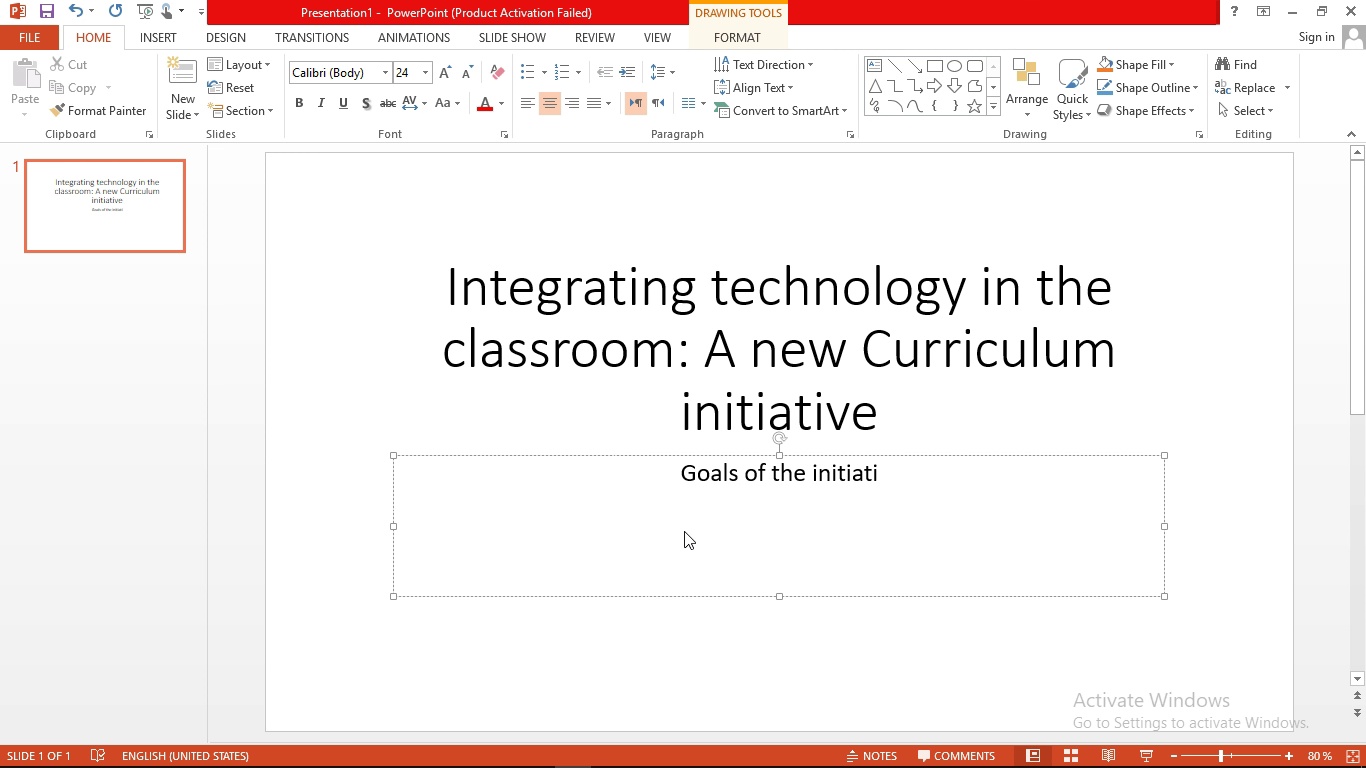 
hold_key(key=Backspace, duration=1.51)
 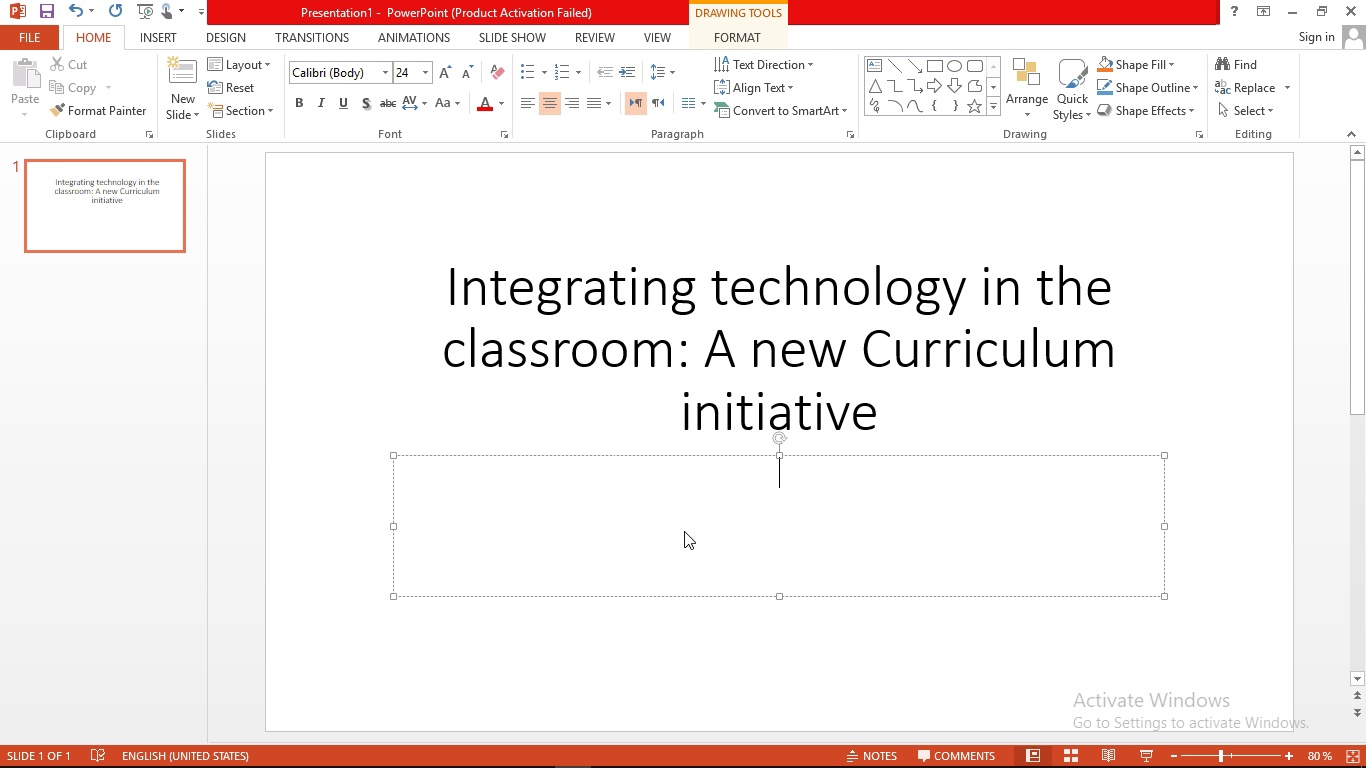 
hold_key(key=Backspace, duration=0.56)
 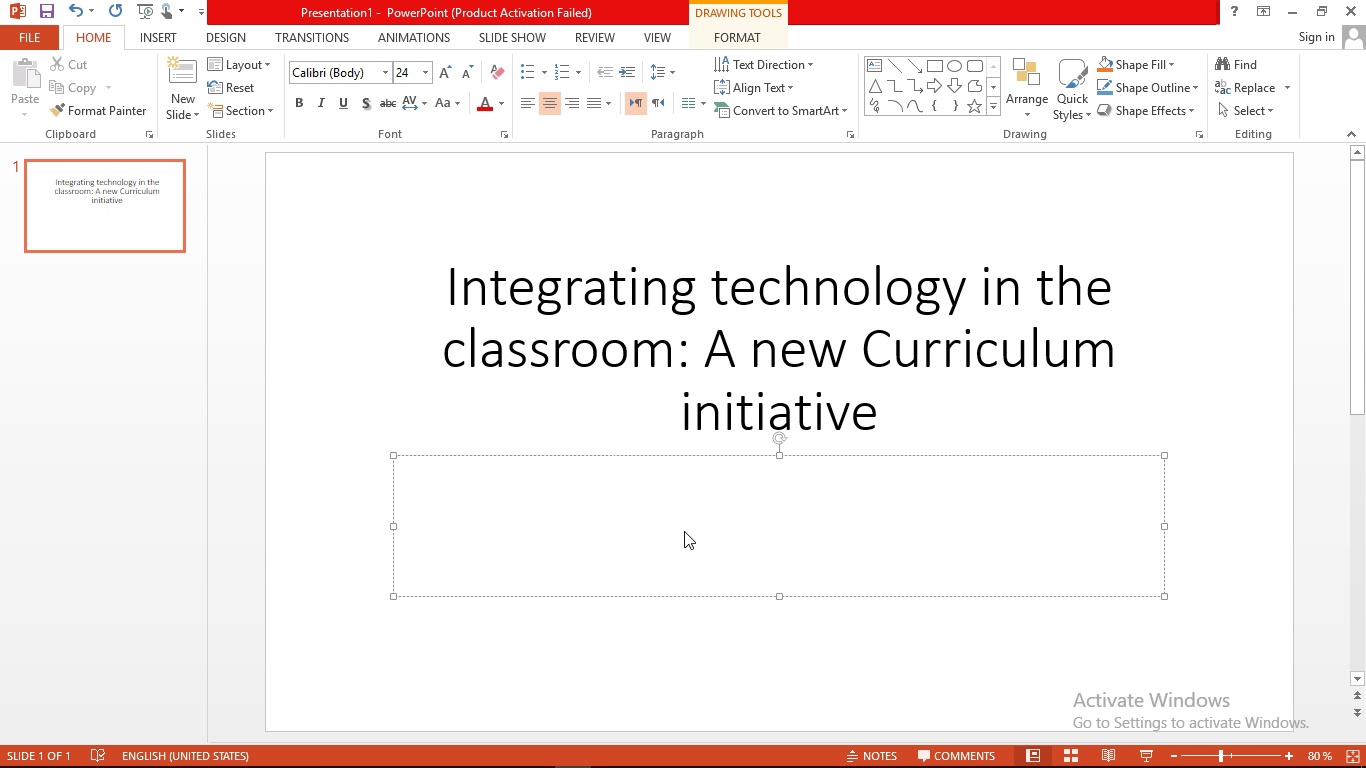 
type(empowring teaching through digital innovation )
 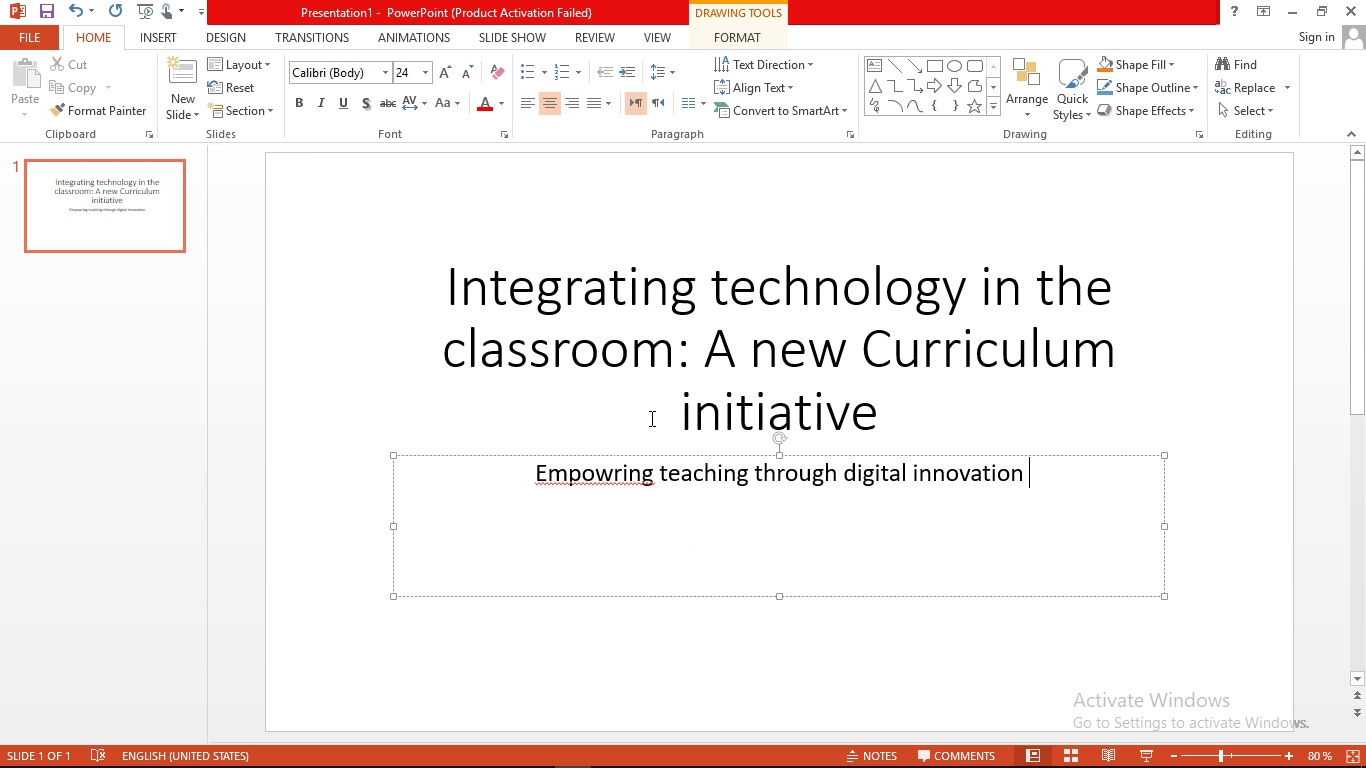 
right_click([639, 484])
 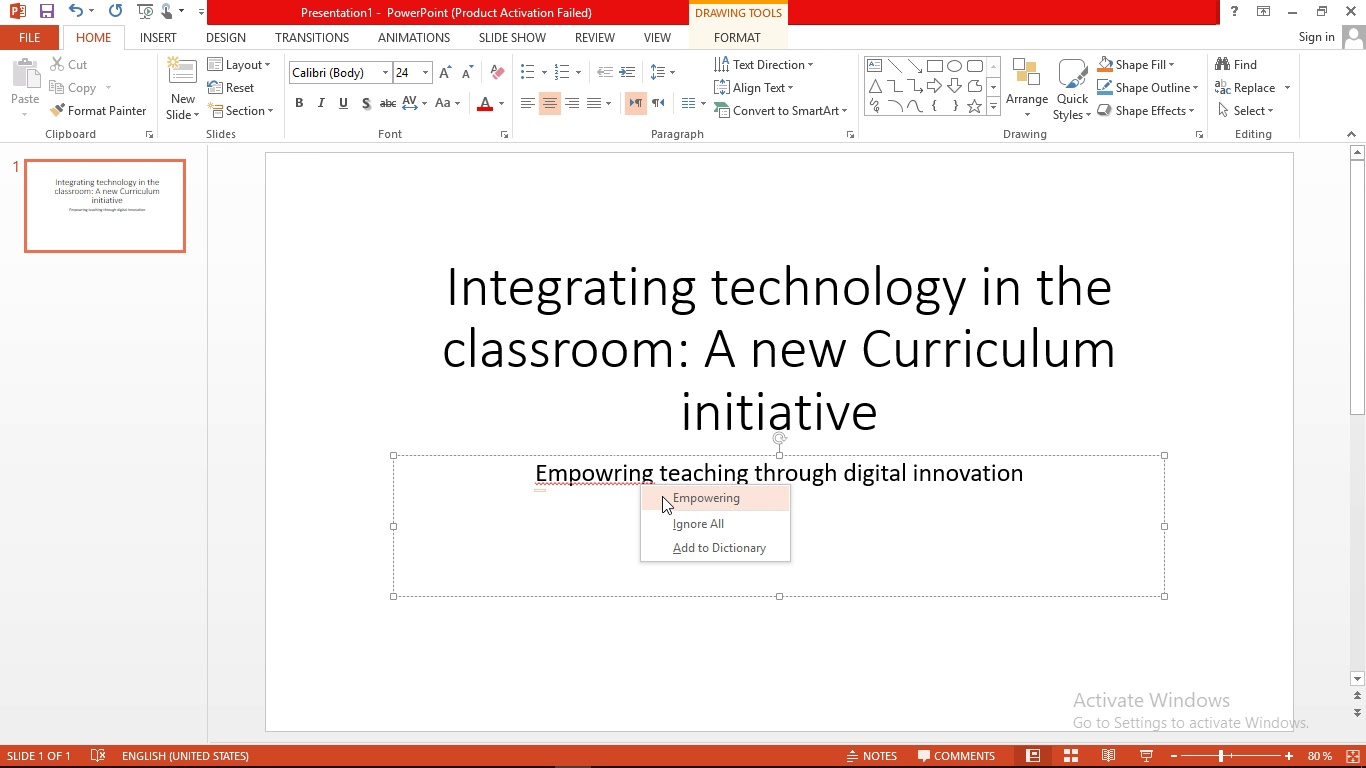 
left_click([664, 497])
 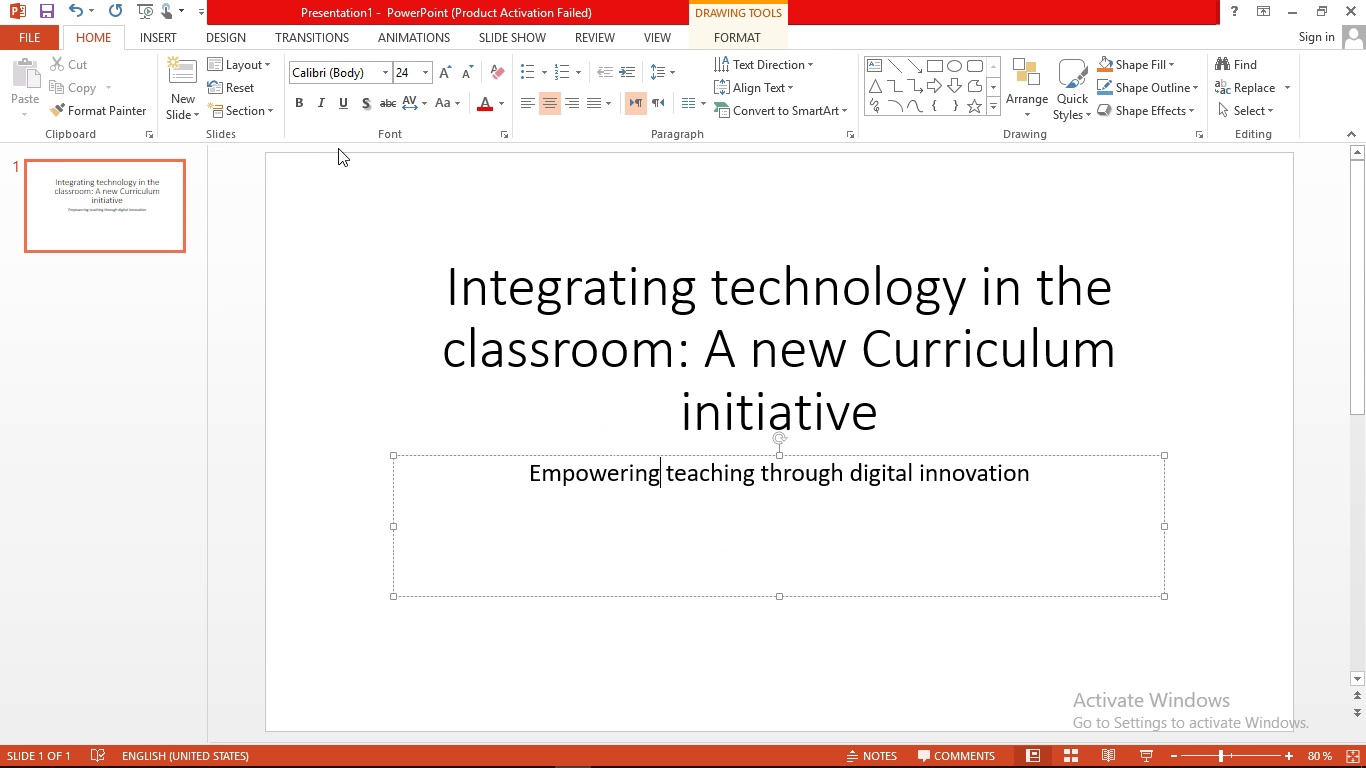 
left_click([175, 46])
 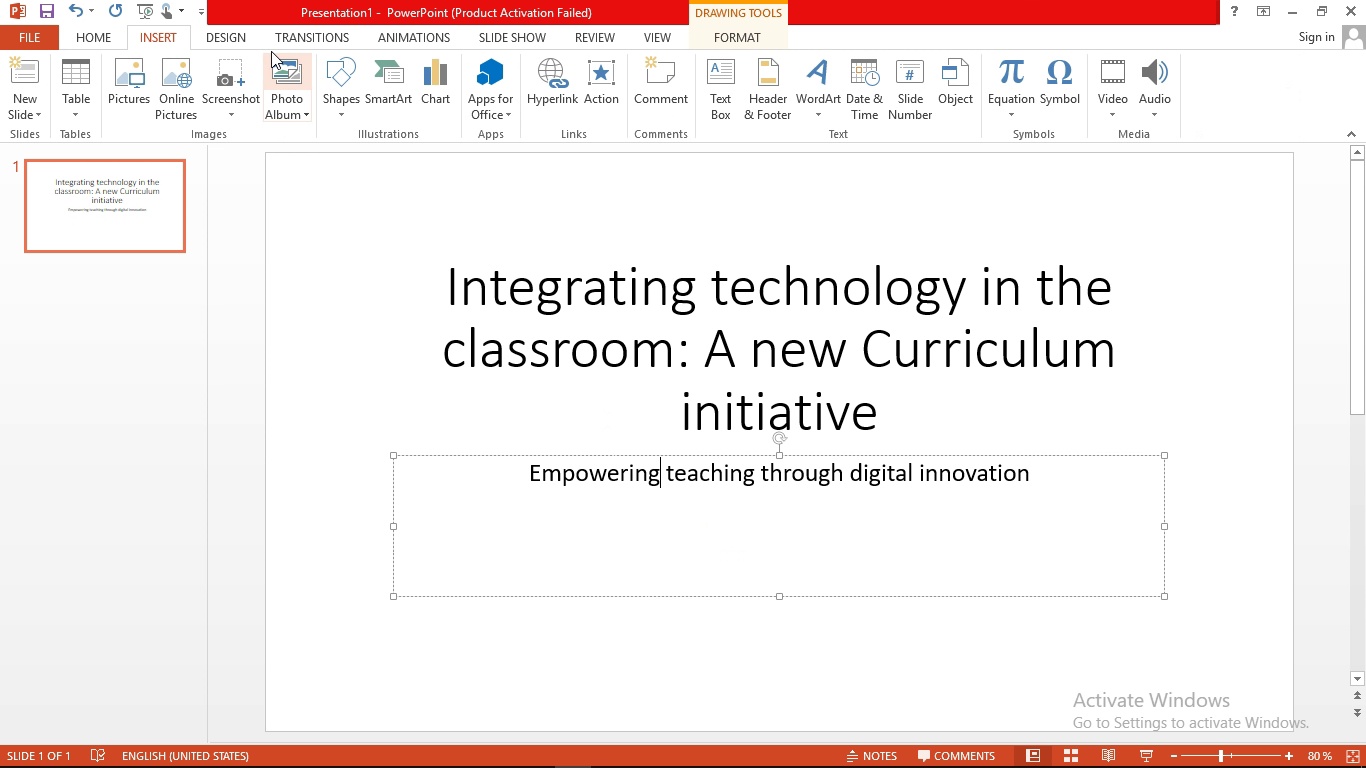 
left_click([238, 42])
 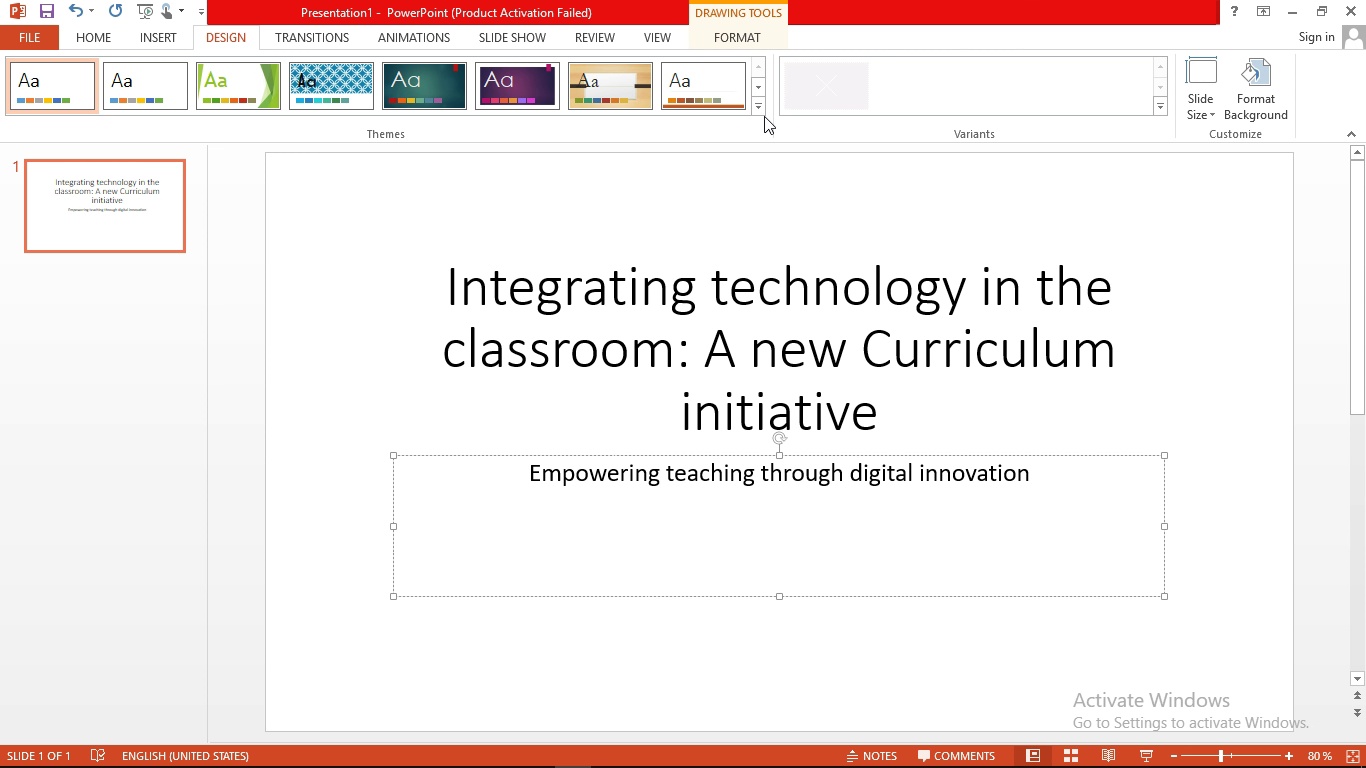 
left_click([764, 112])
 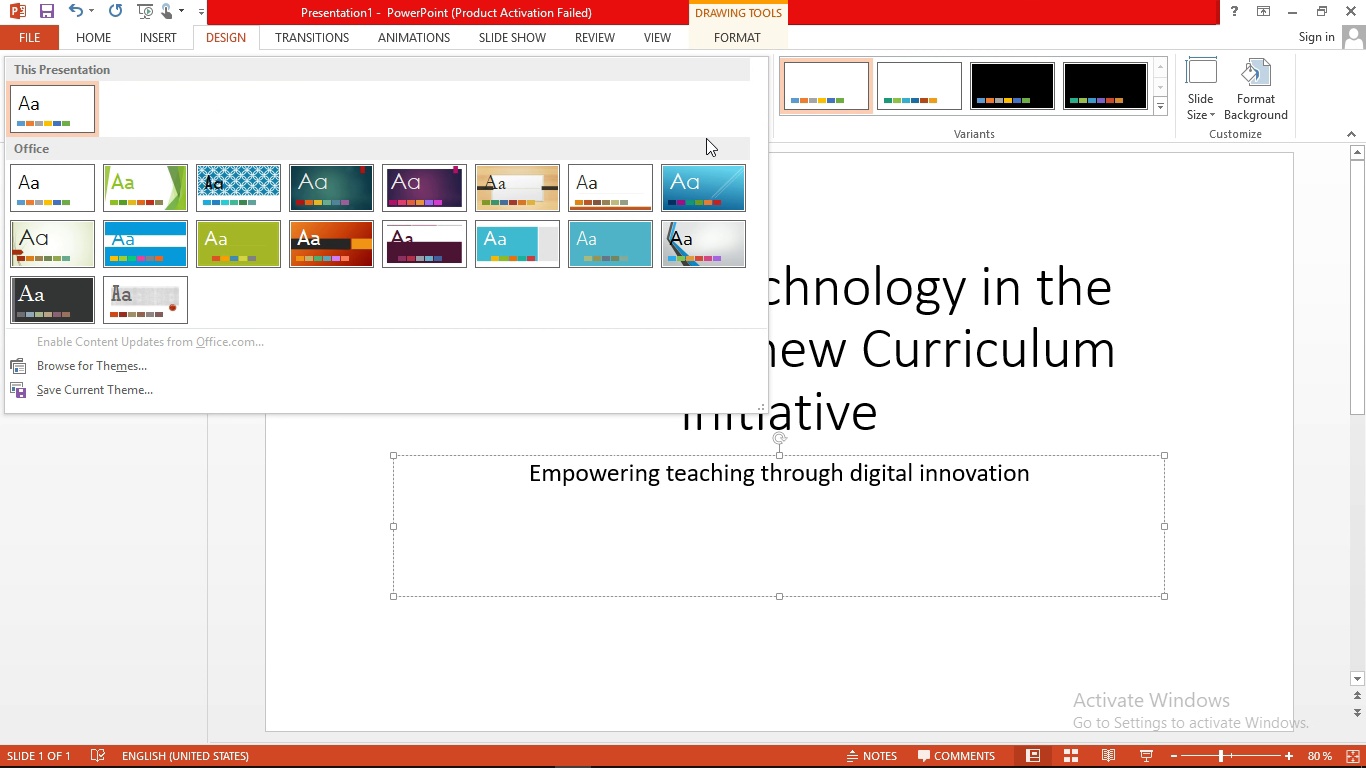 
wait(5.78)
 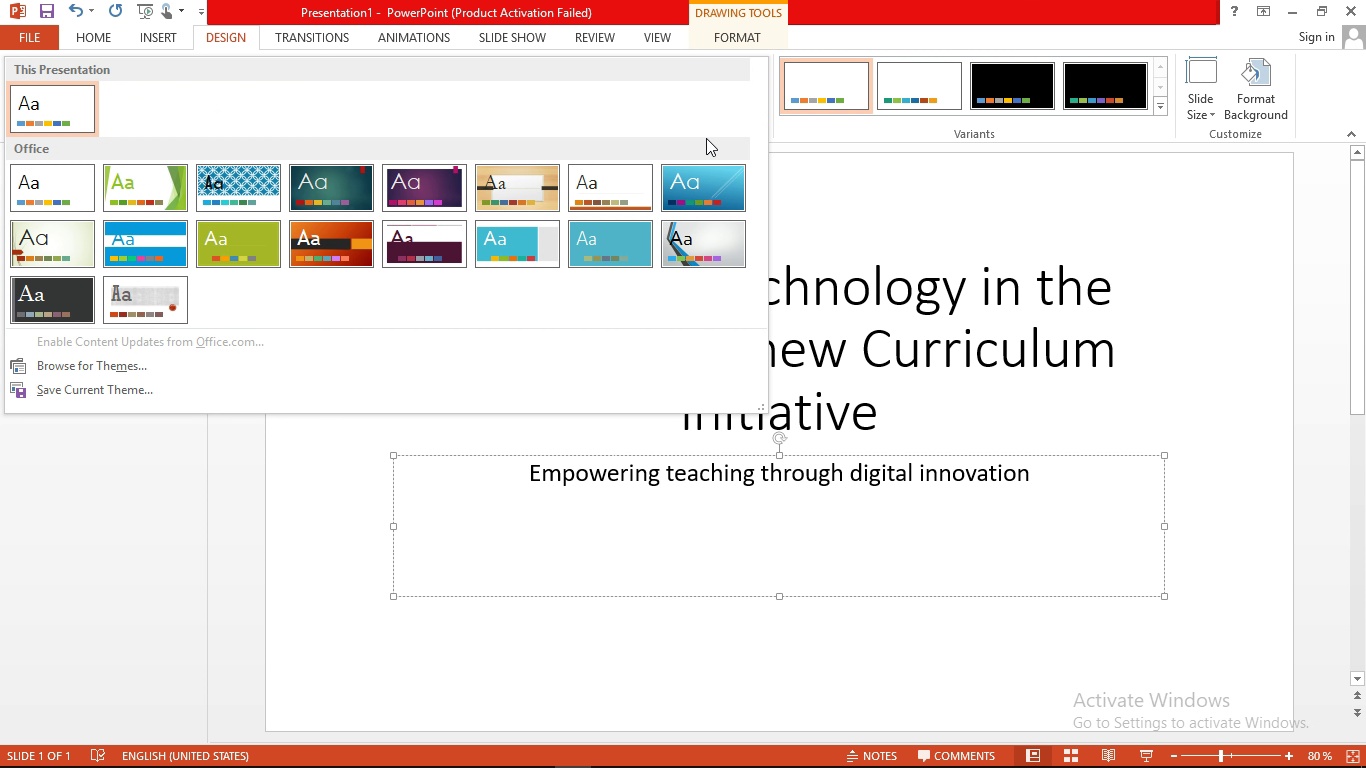 
left_click([613, 188])
 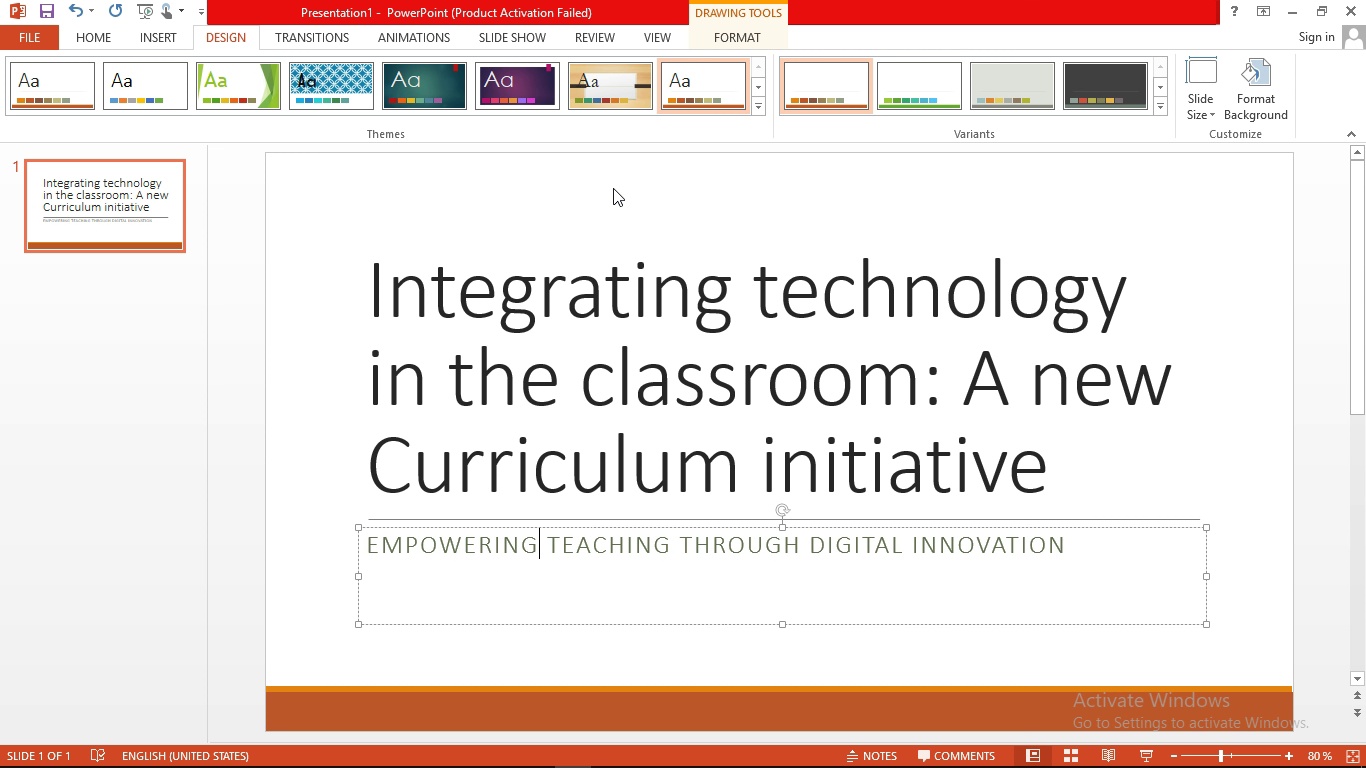 
wait(6.87)
 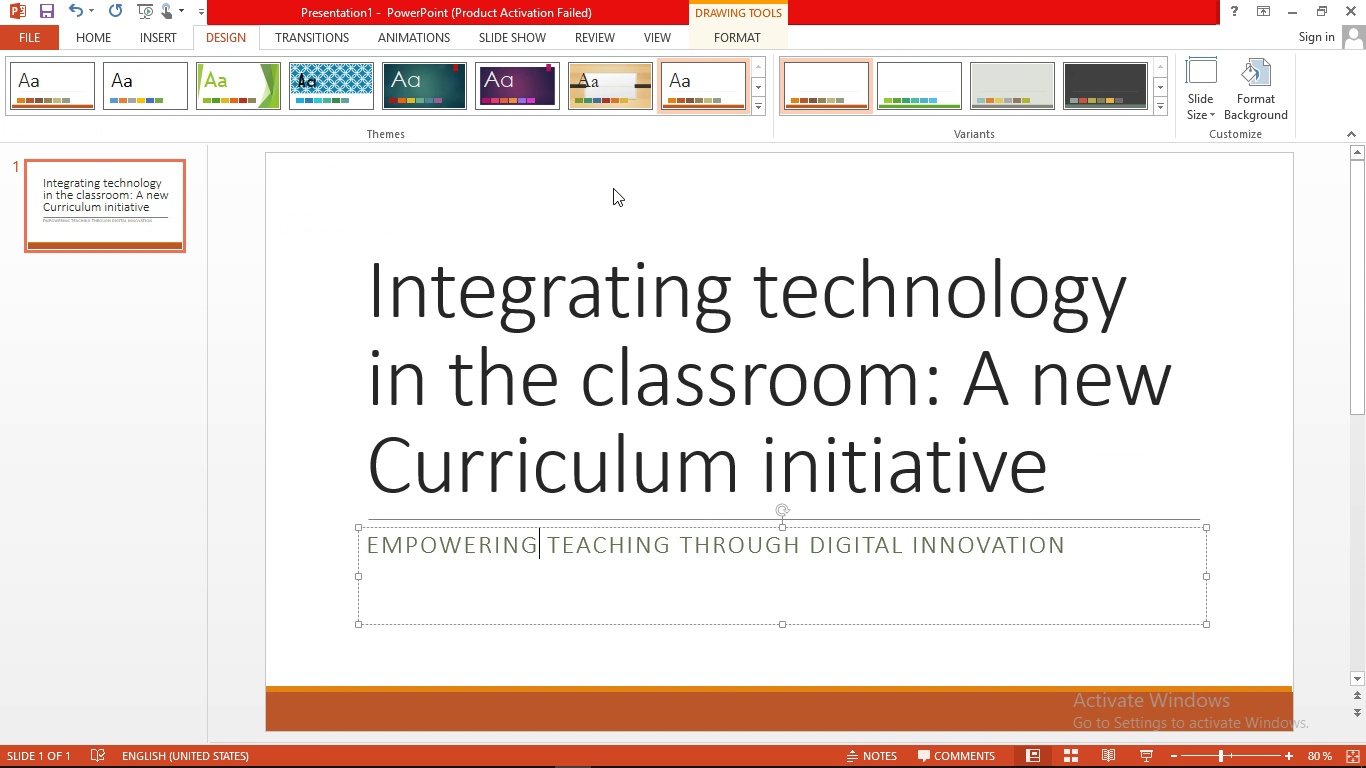 
left_click([770, 306])
 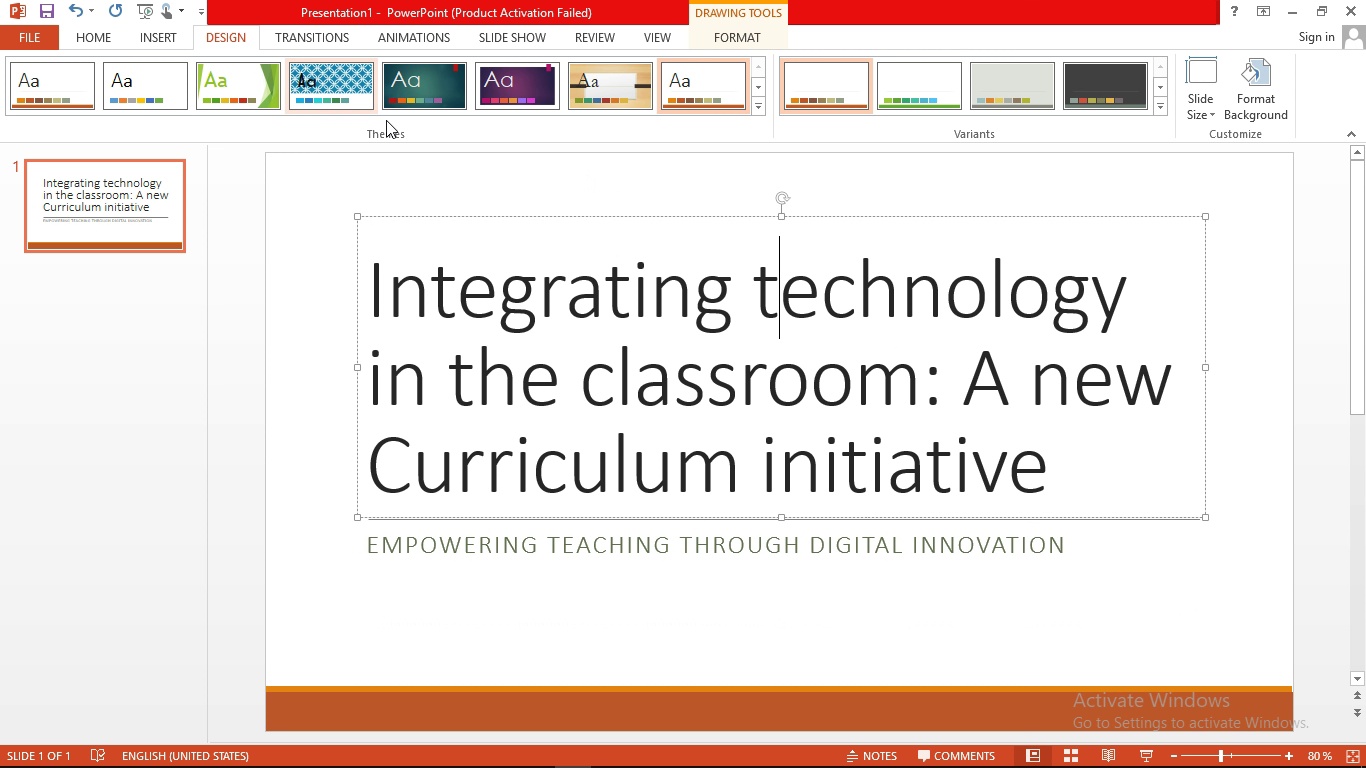 
wait(10.22)
 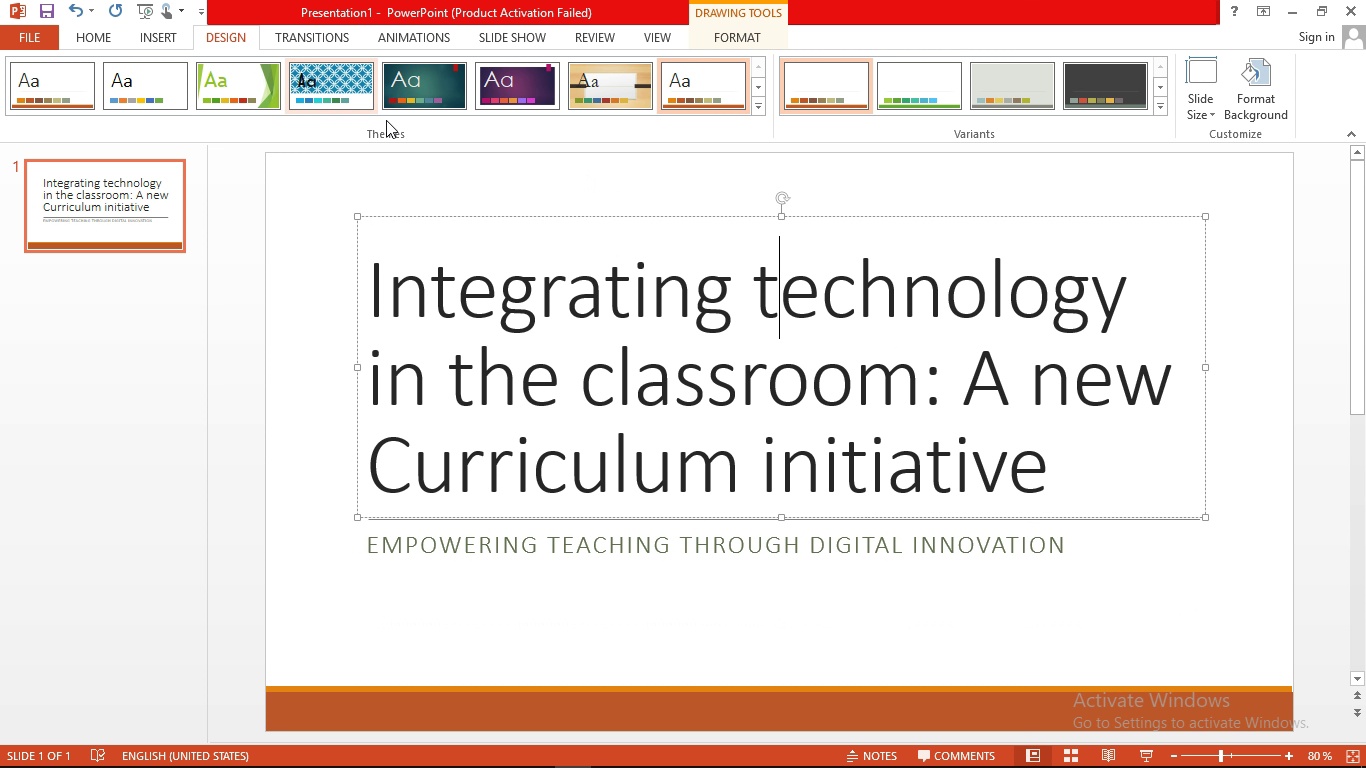 
left_click([932, 78])
 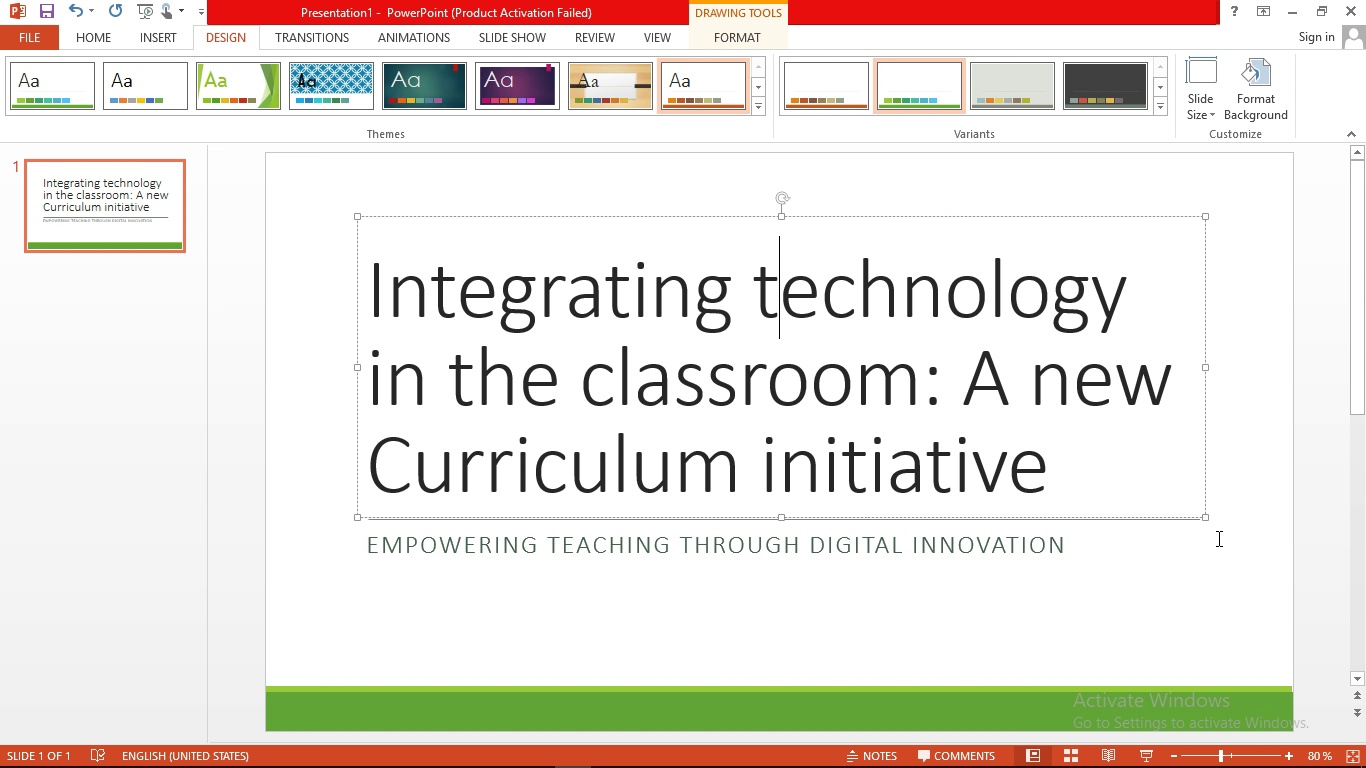 
left_click([1245, 570])
 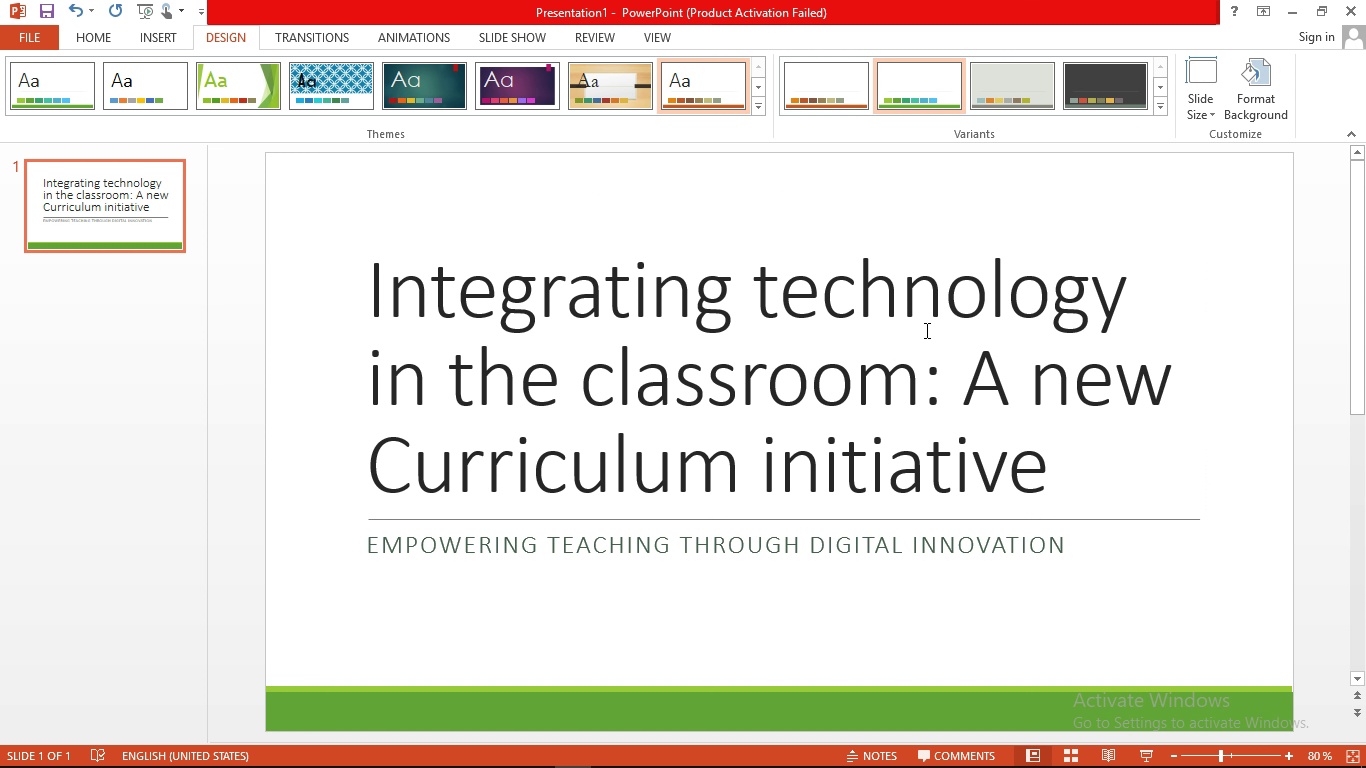 
wait(5.14)
 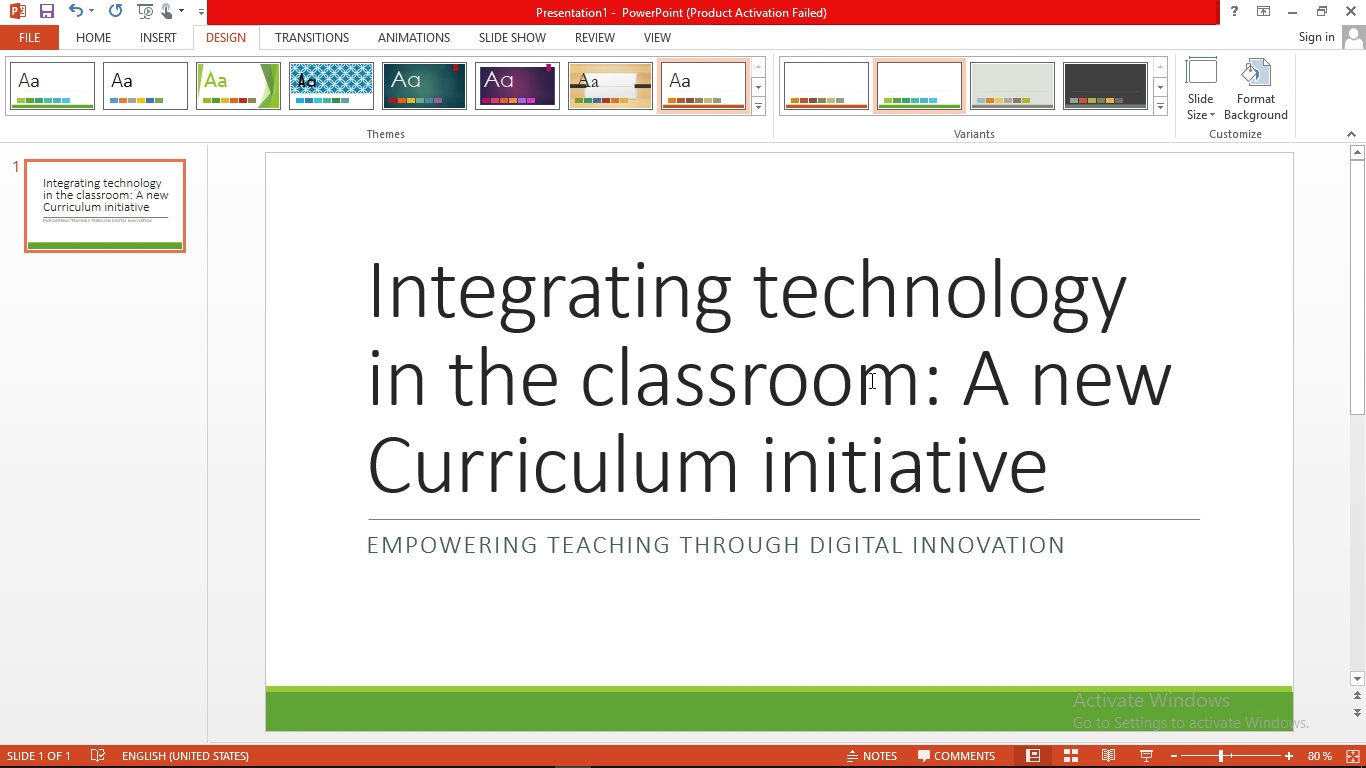 
left_click([1162, 113])
 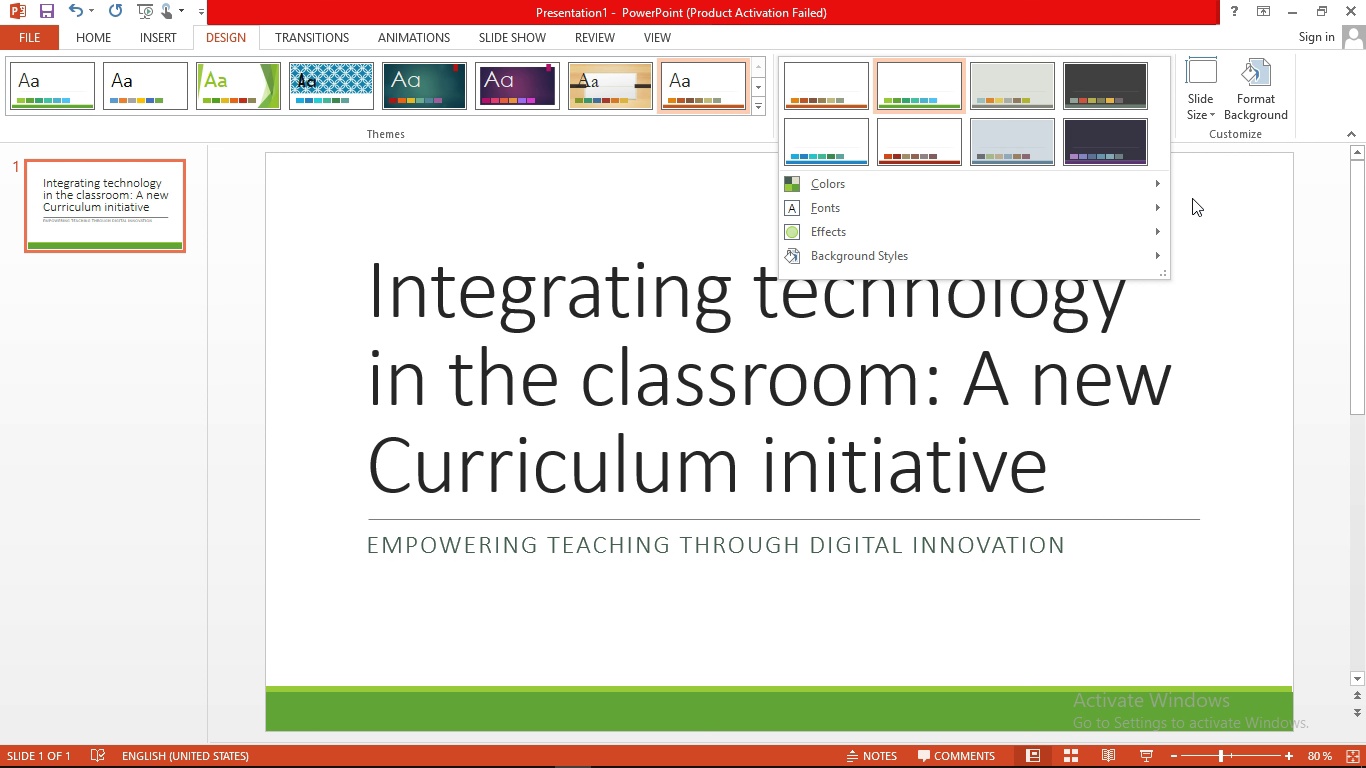 
left_click([1241, 292])
 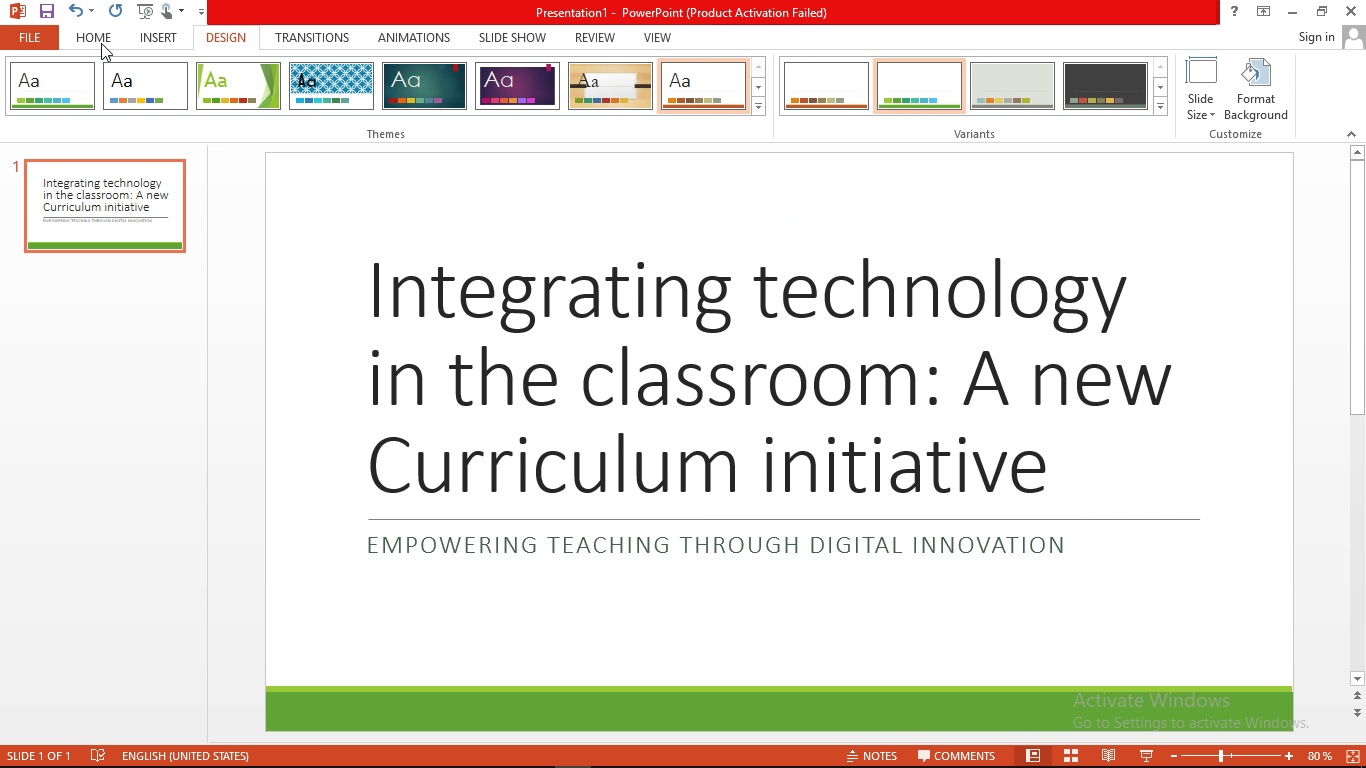 
left_click([77, 36])
 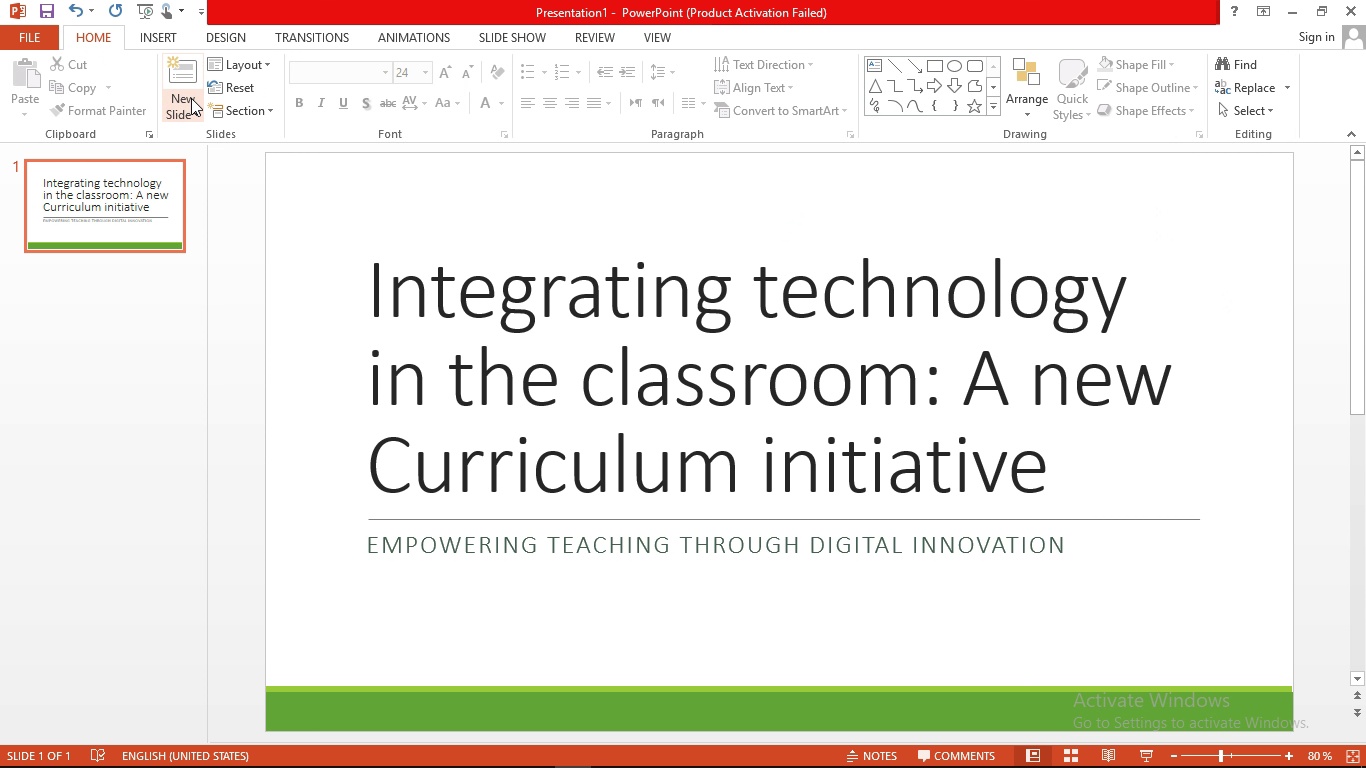 
left_click([190, 99])
 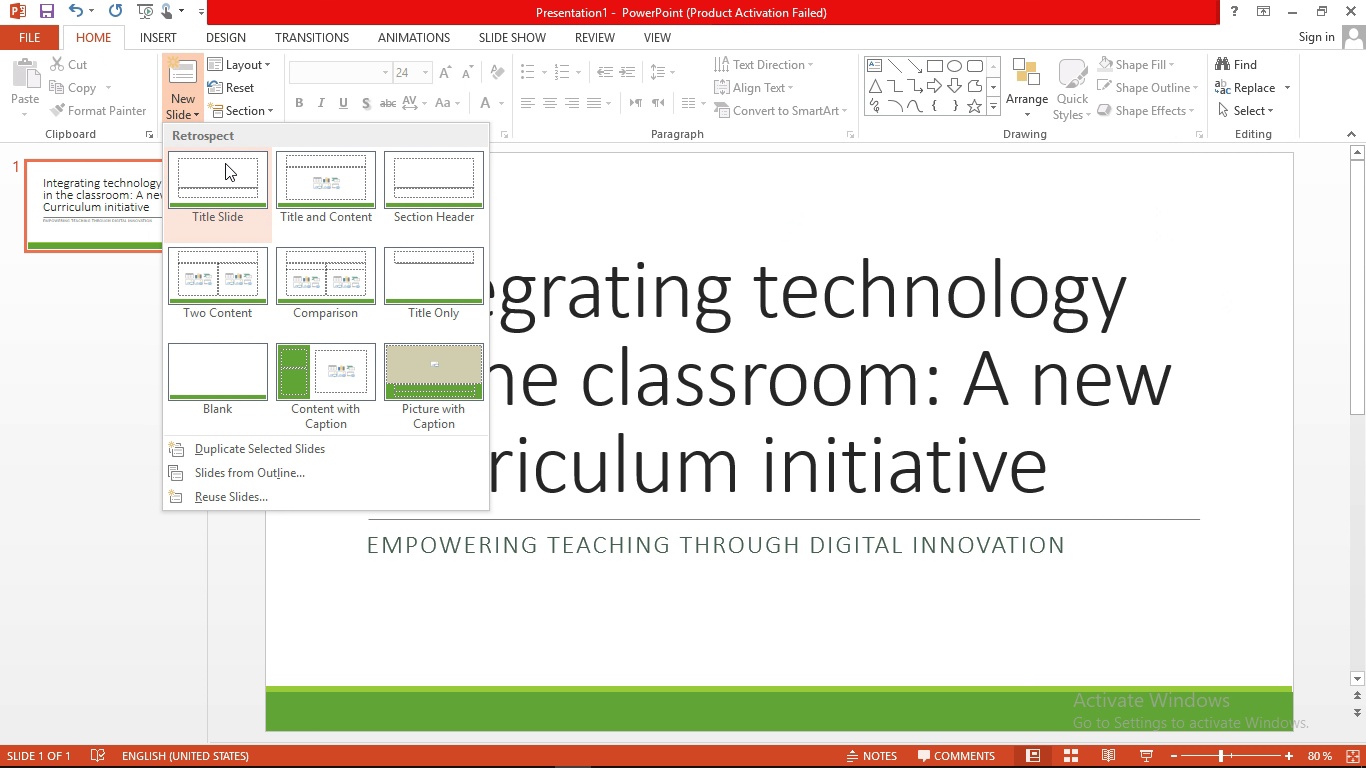 
left_click([225, 163])
 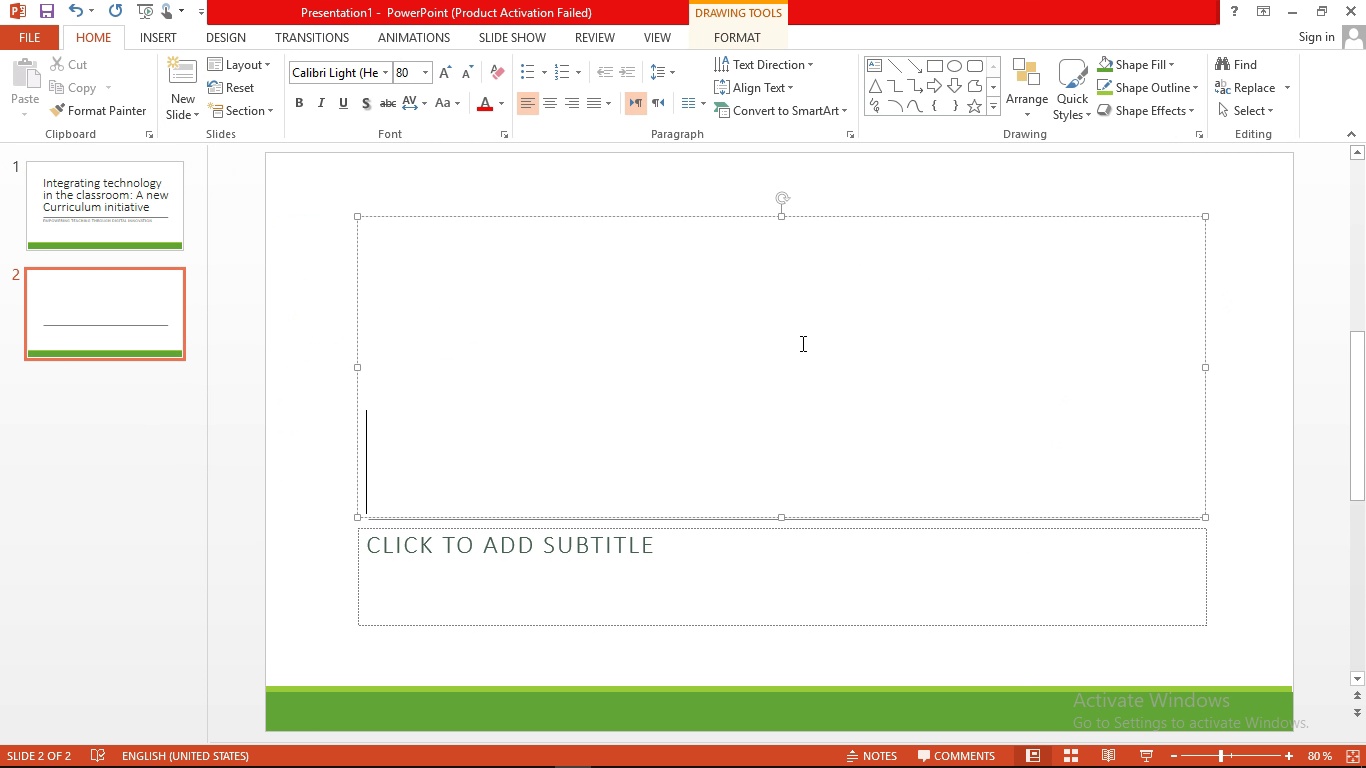 
type(introduction )
 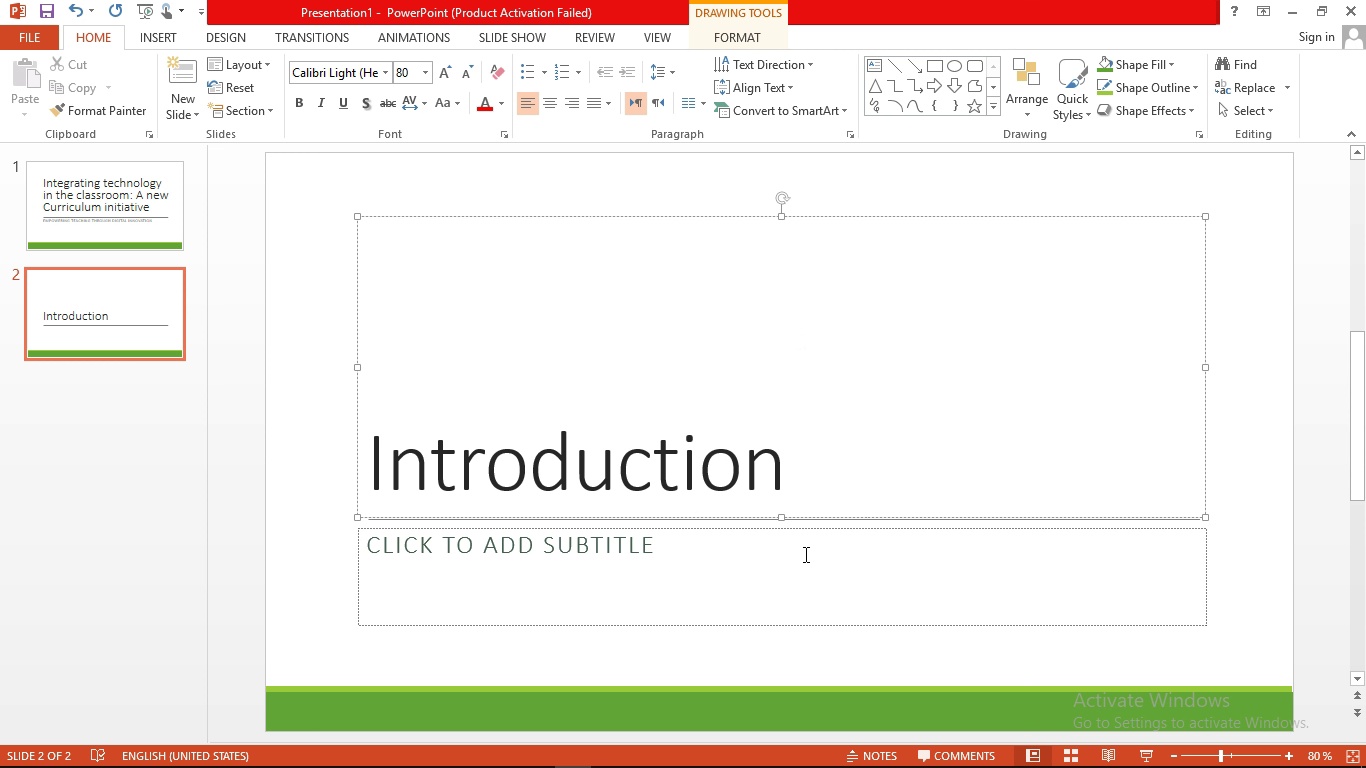 
left_click([804, 554])
 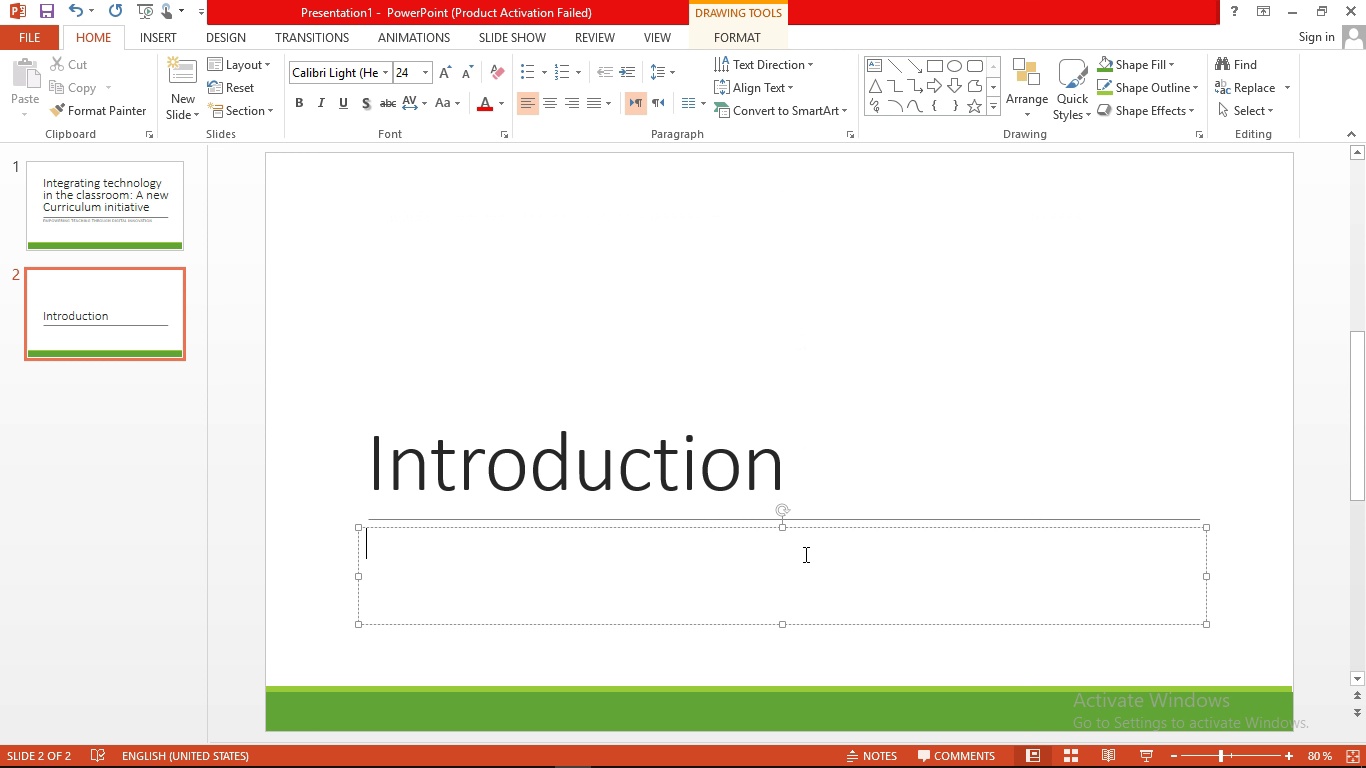 
type(this is )
key(Backspace)
key(Backspace)
key(Backspace)
type(initiative )
 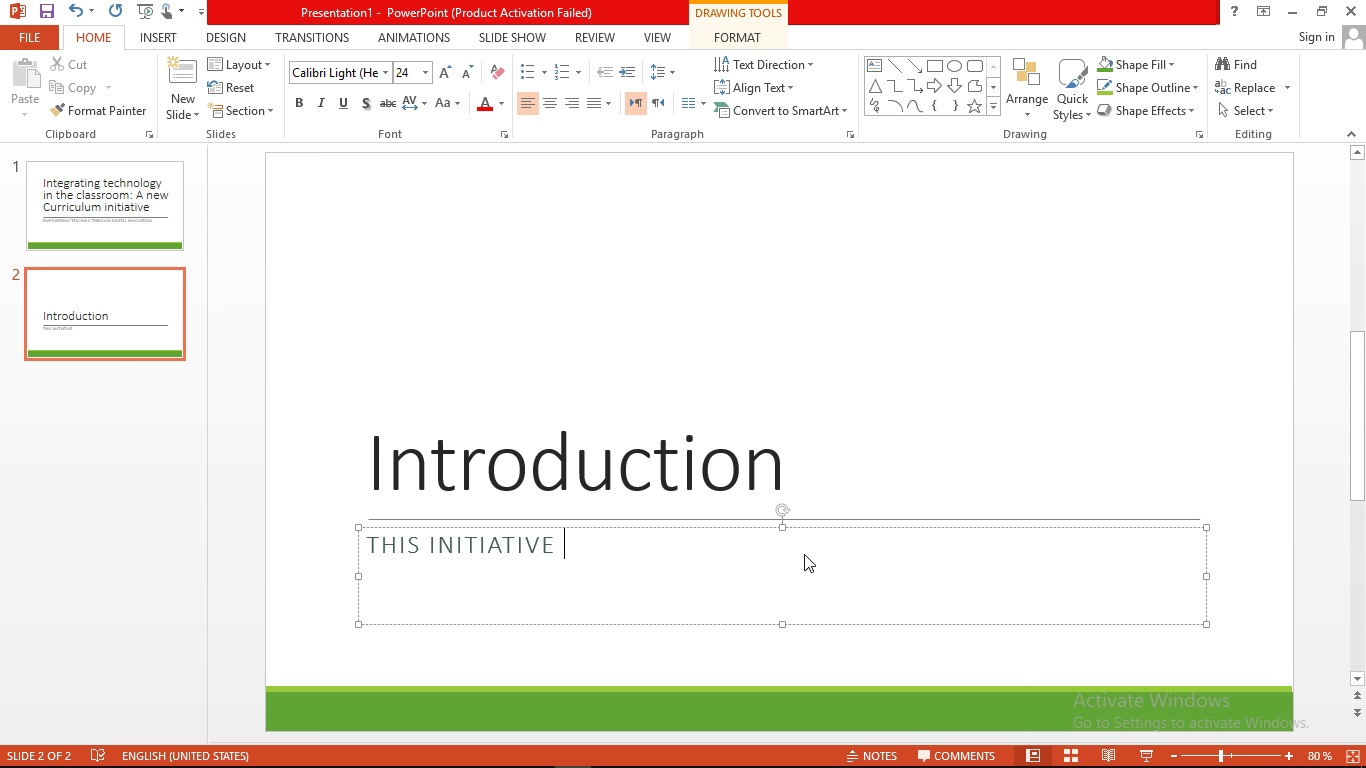 
wait(7.26)
 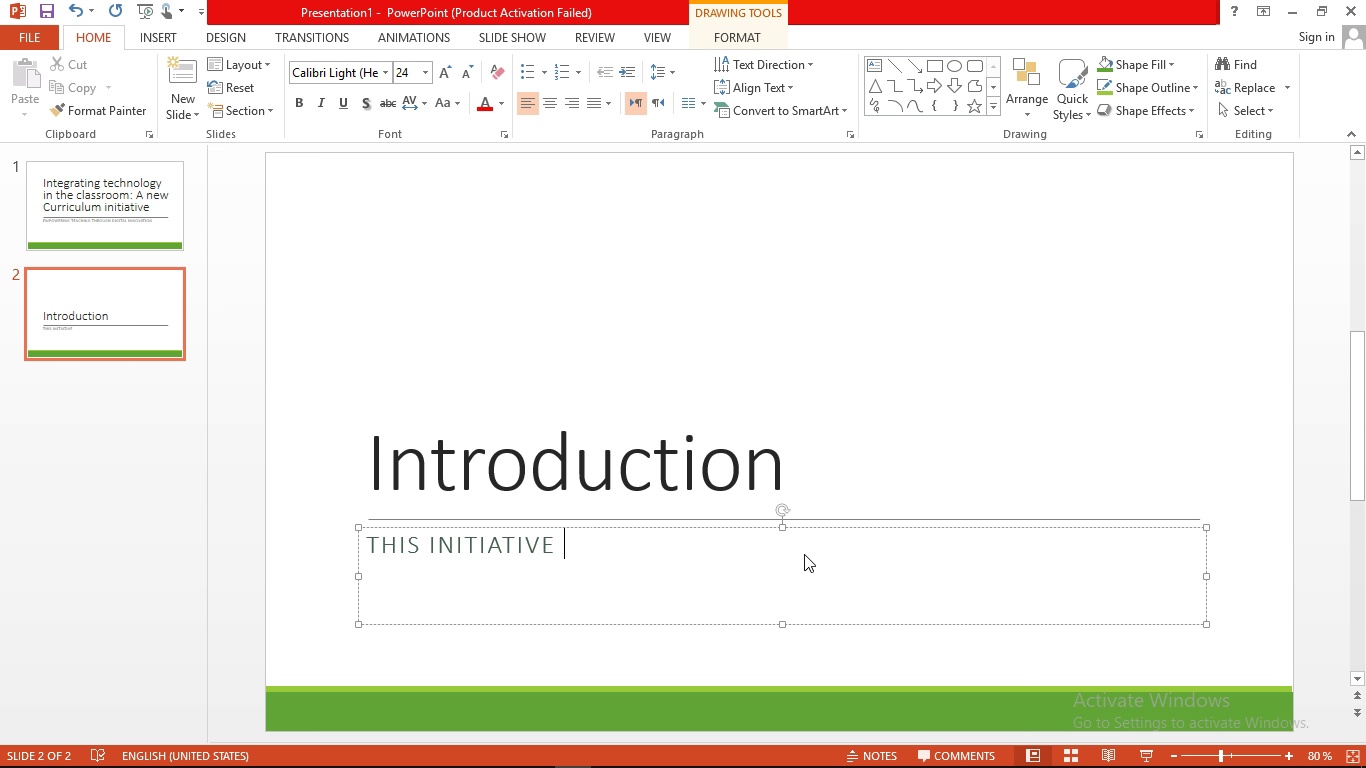 
key(Backspace)
type(c )
key(Backspace)
type( introduce )
key(Backspace)
type(s a )
 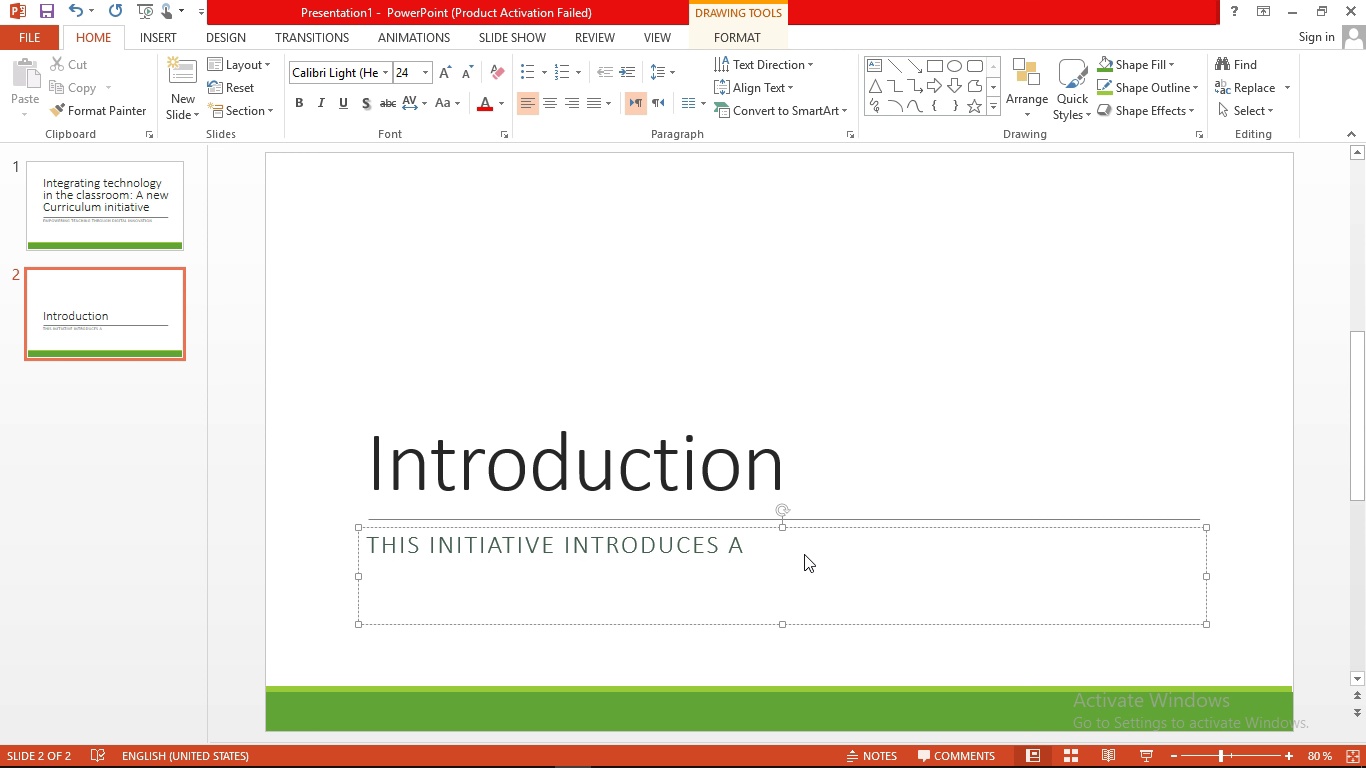 
wait(6.99)
 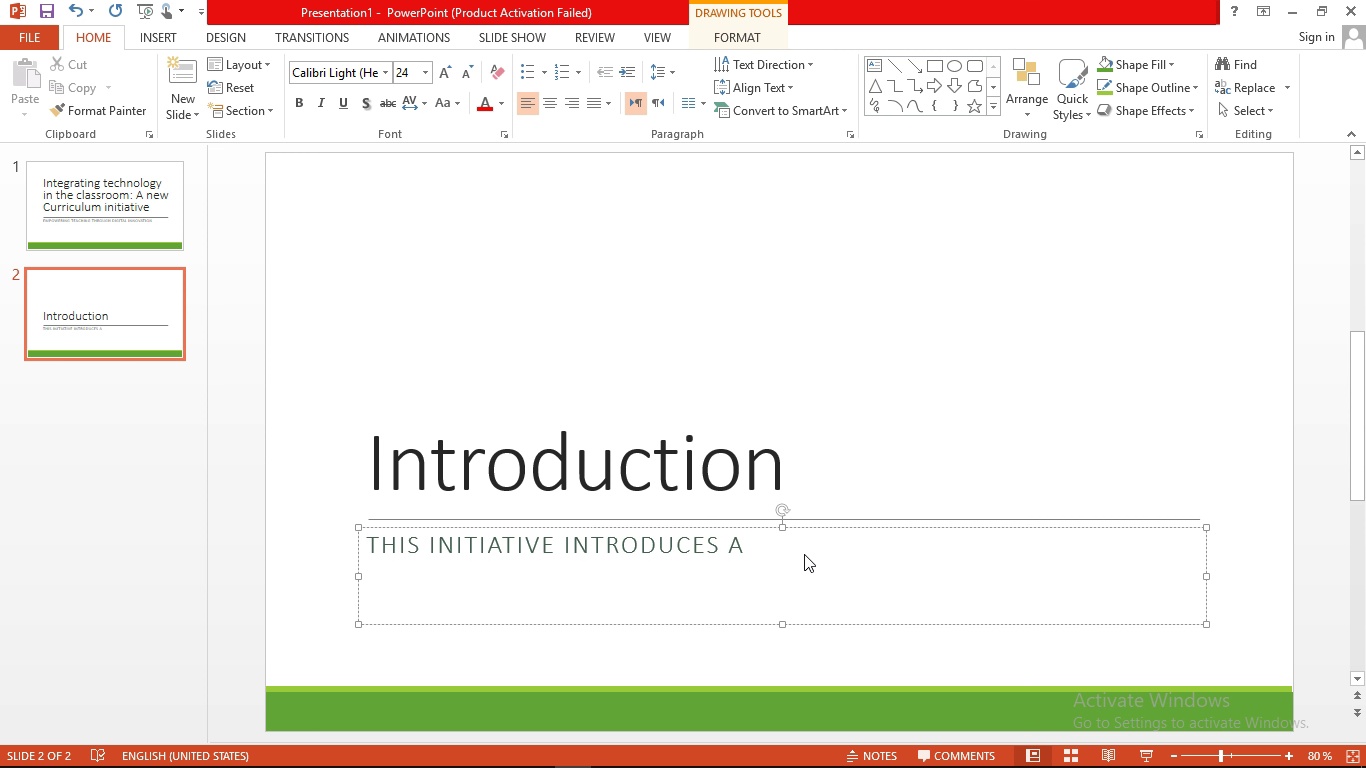 
key(A)
 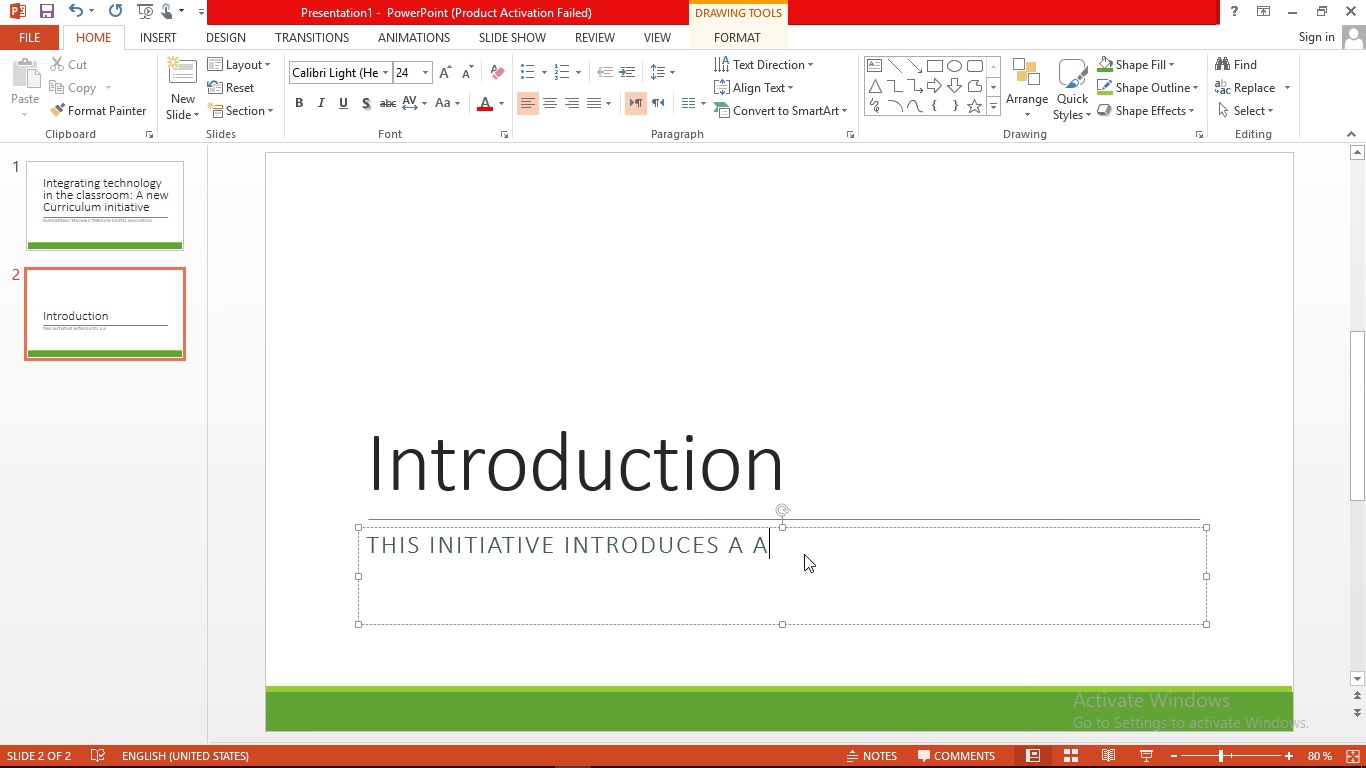 
key(Backspace)
 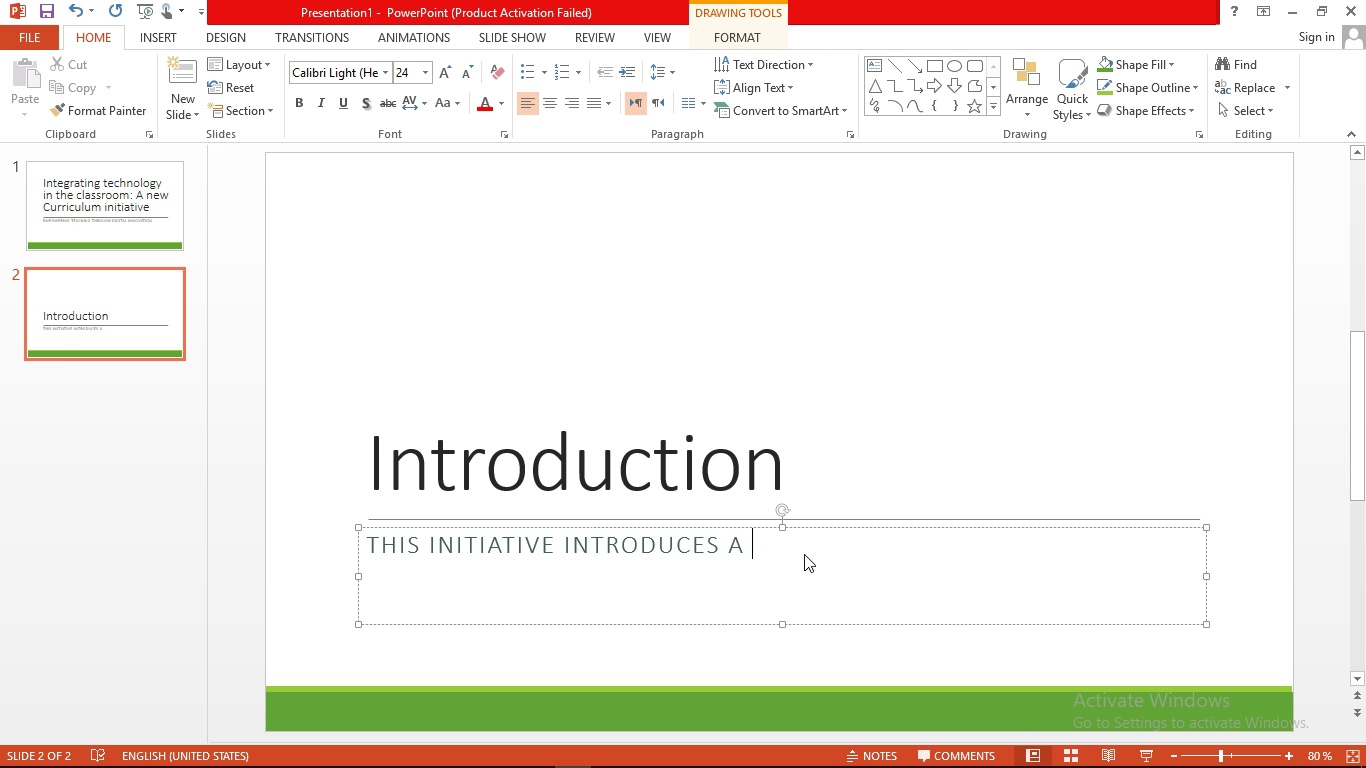 
type(district )
 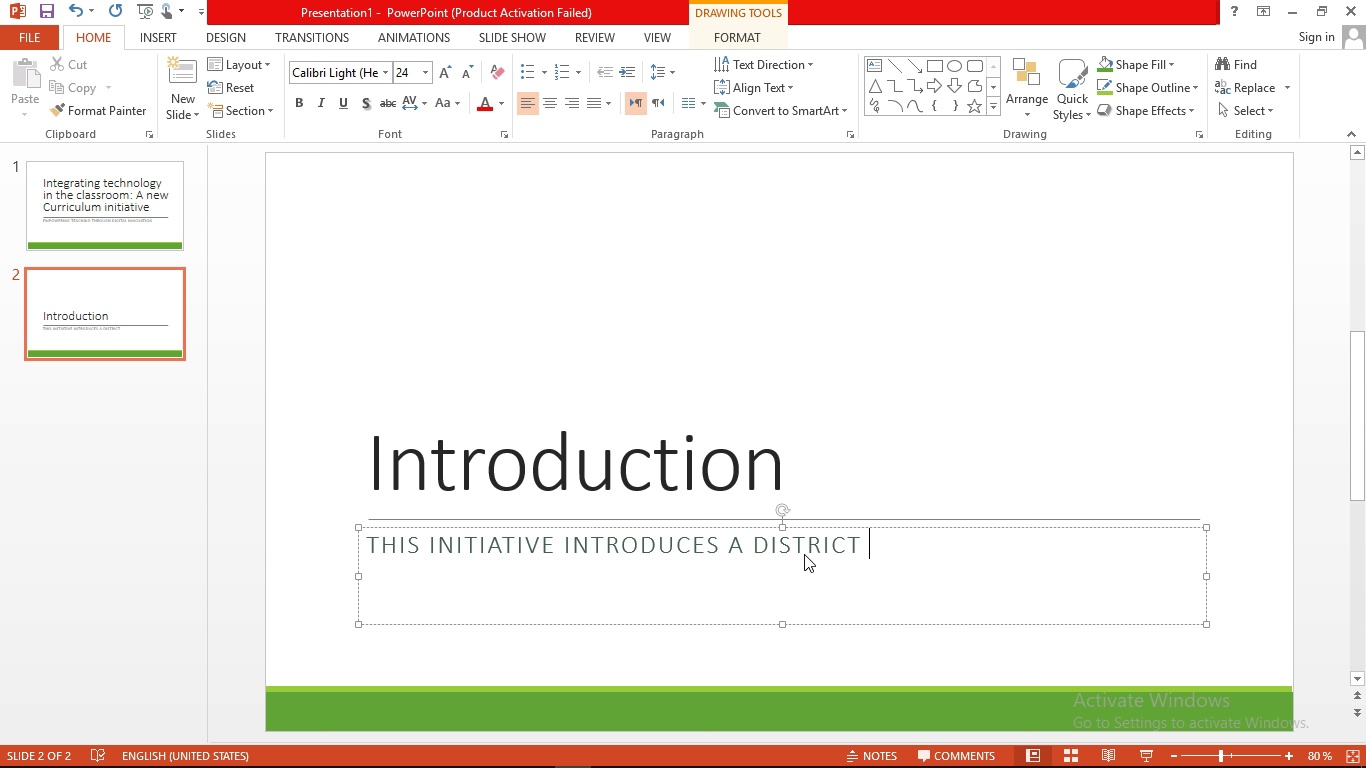 
key(Backspace)
type(-wide curriculumthat integrate )
key(Backspace)
type(s technology into everday )
 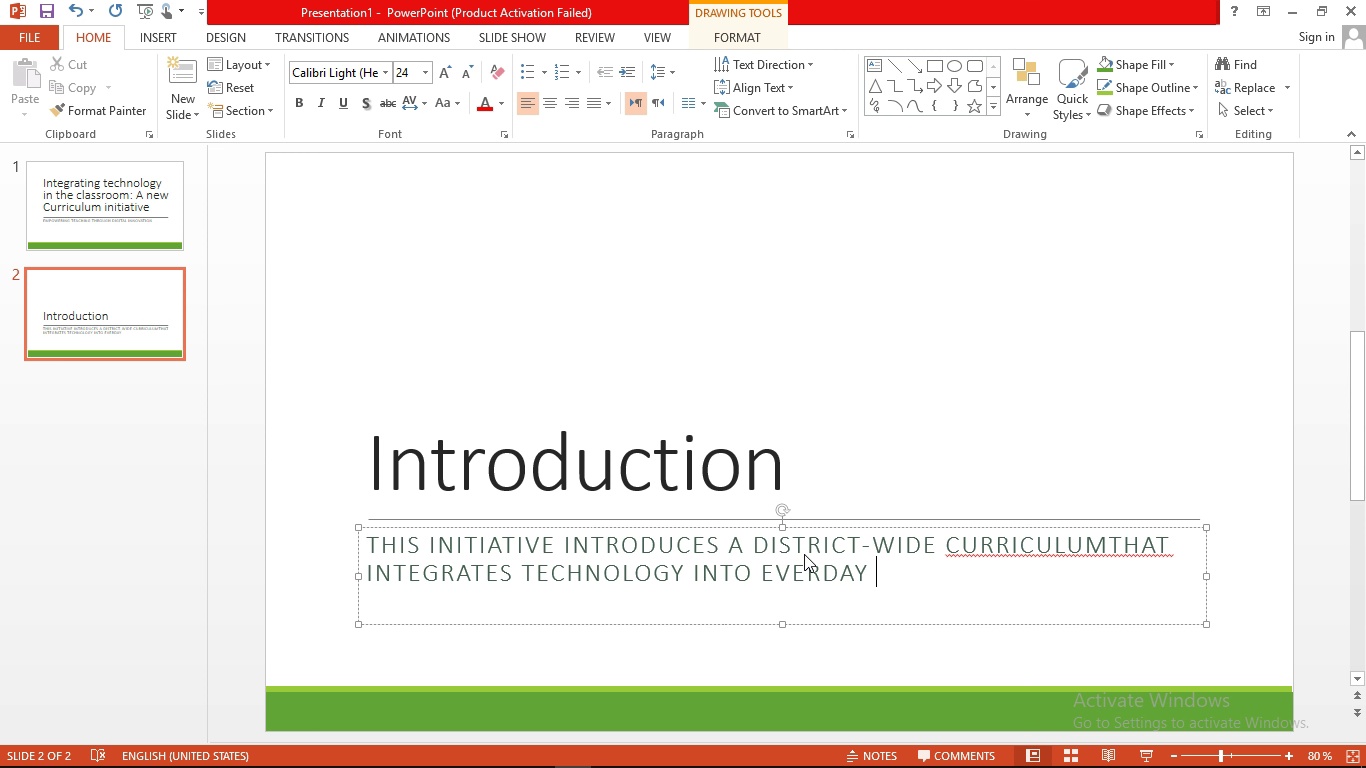 
type(teaching )
key(Backspace)
type(. )
 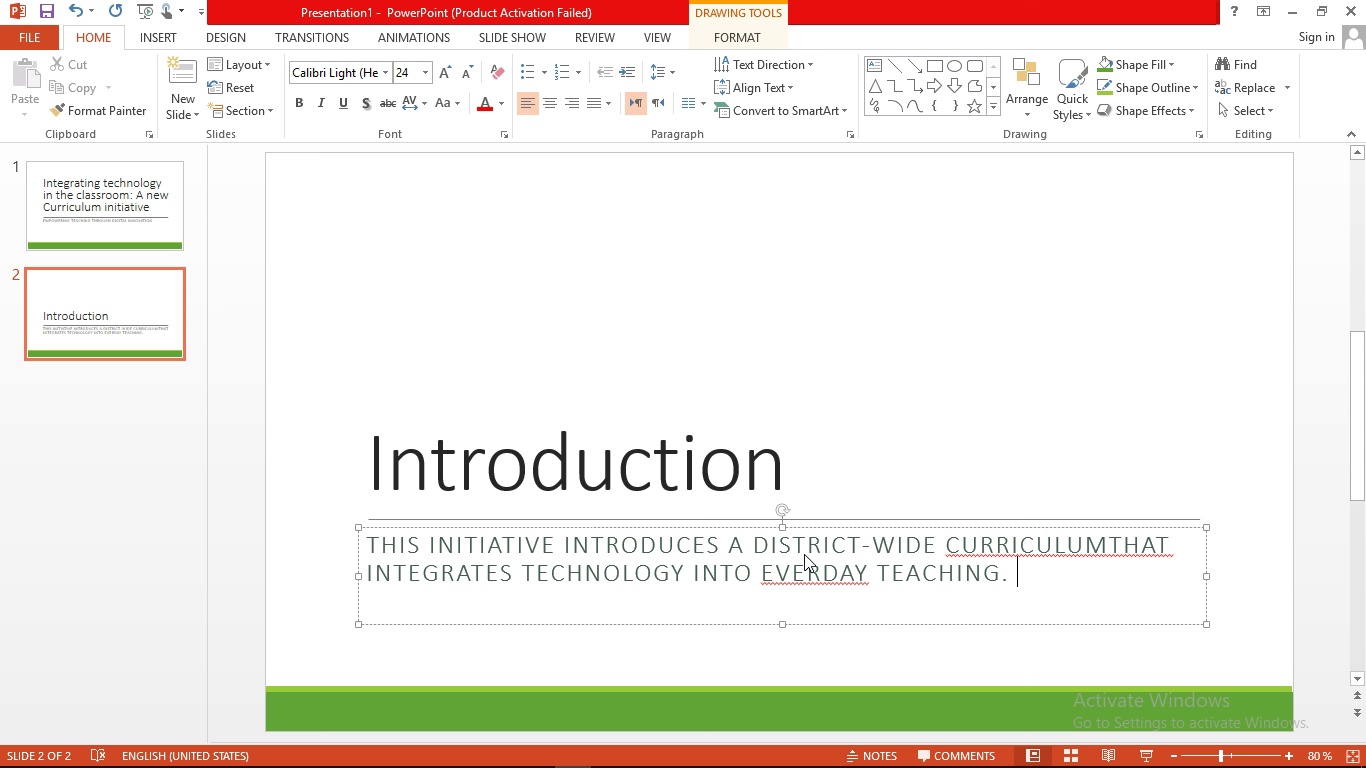 
key(Enter)
 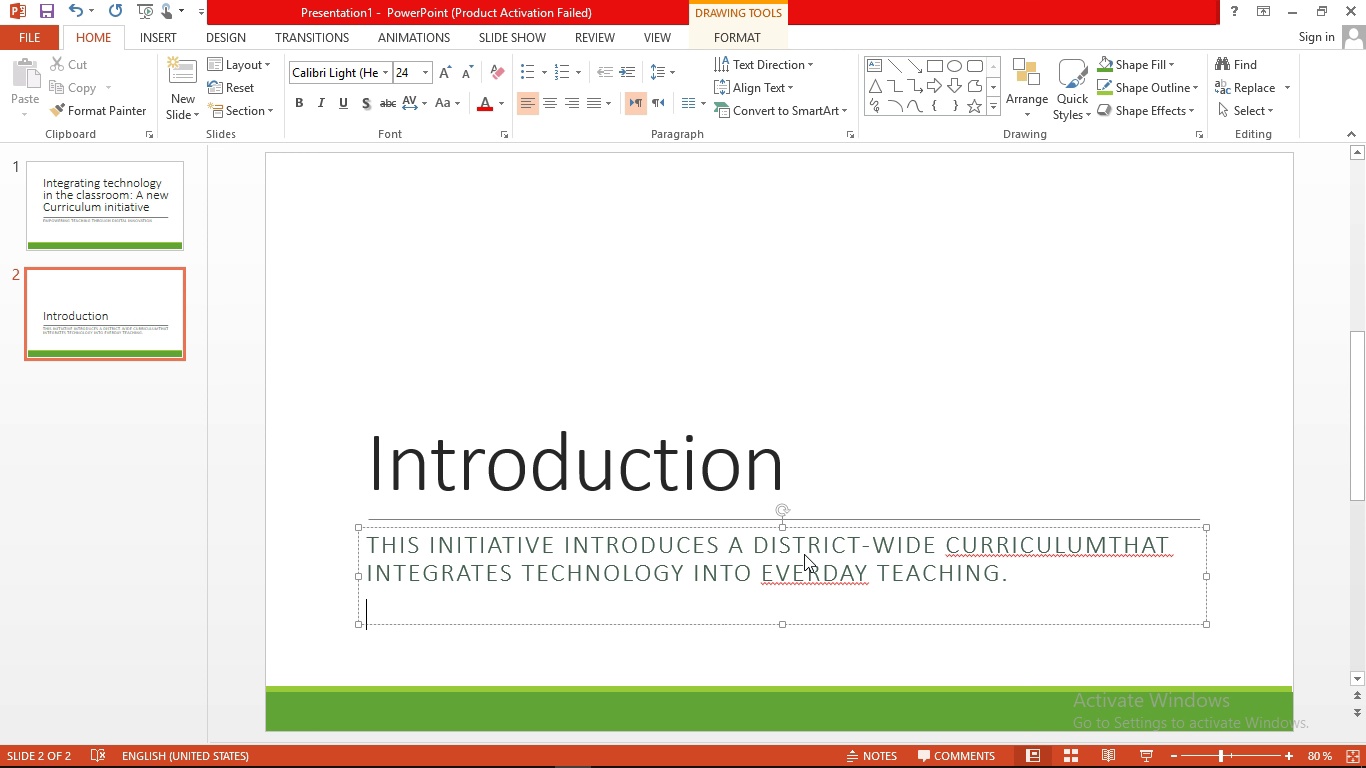 
type(it goal is to mor)
key(Backspace)
type(drate [Delete][Delete])
key(Backspace)
key(Backspace)
key(Backspace)
key(Backspace)
key(Backspace)
type(ernze classroom instruction )
key(Backspace)
type(, cultivaye )
key(Backspace)
key(Backspace)
key(Backspace)
type(tr )
key(Backspace)
key(Backspace)
type(r  )
key(Backspace)
key(Backspace)
key(Backspace)
type(e  )
key(Backspace)
 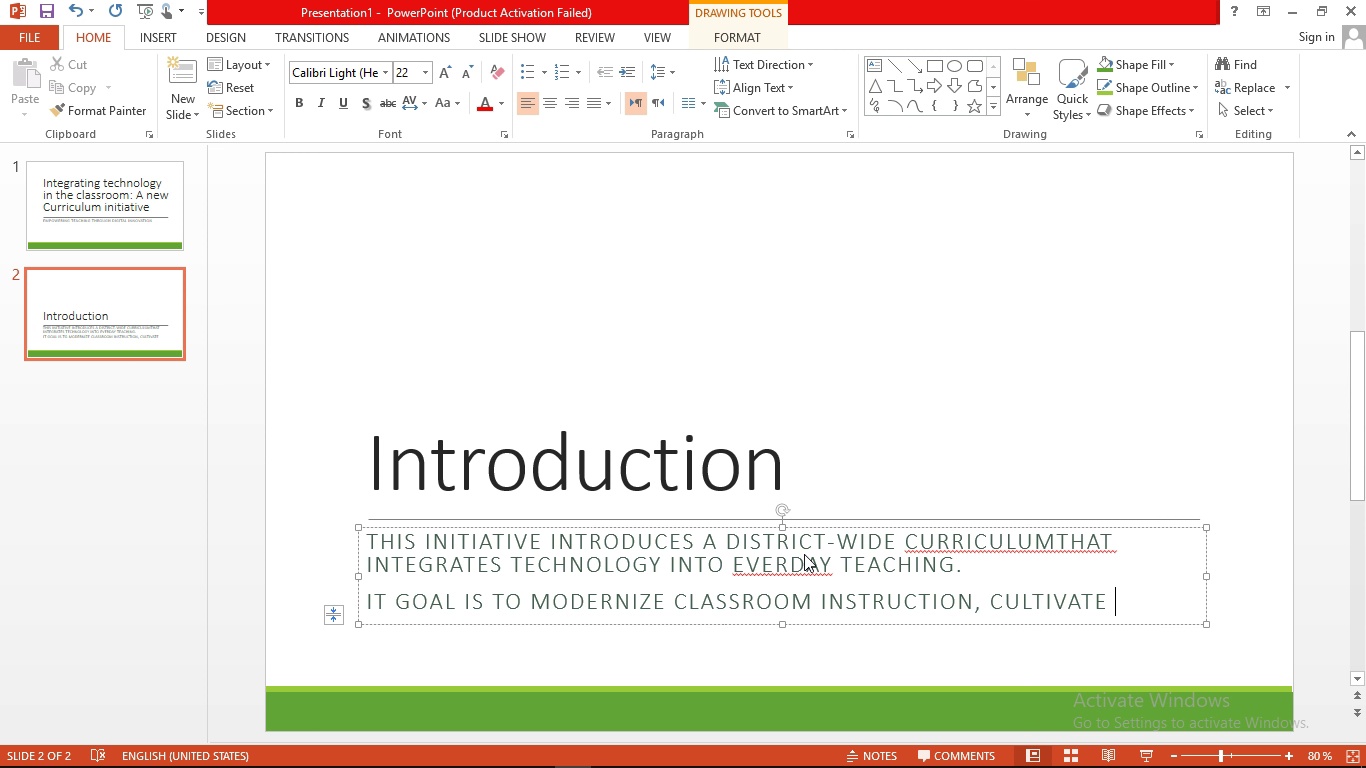 
type(digital litracy )
key(Backspace)
type(, ans)
key(Backspace)
type(d prepare )
 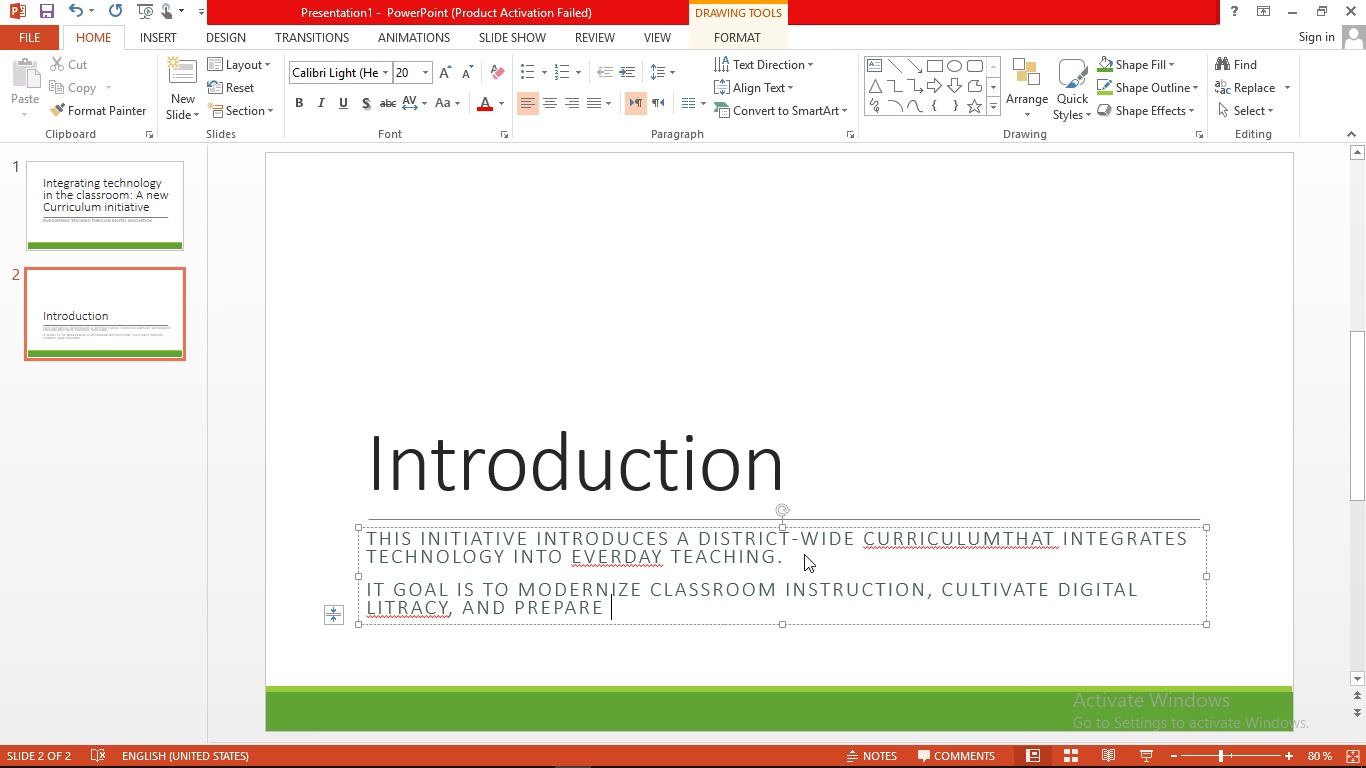 
wait(6.01)
 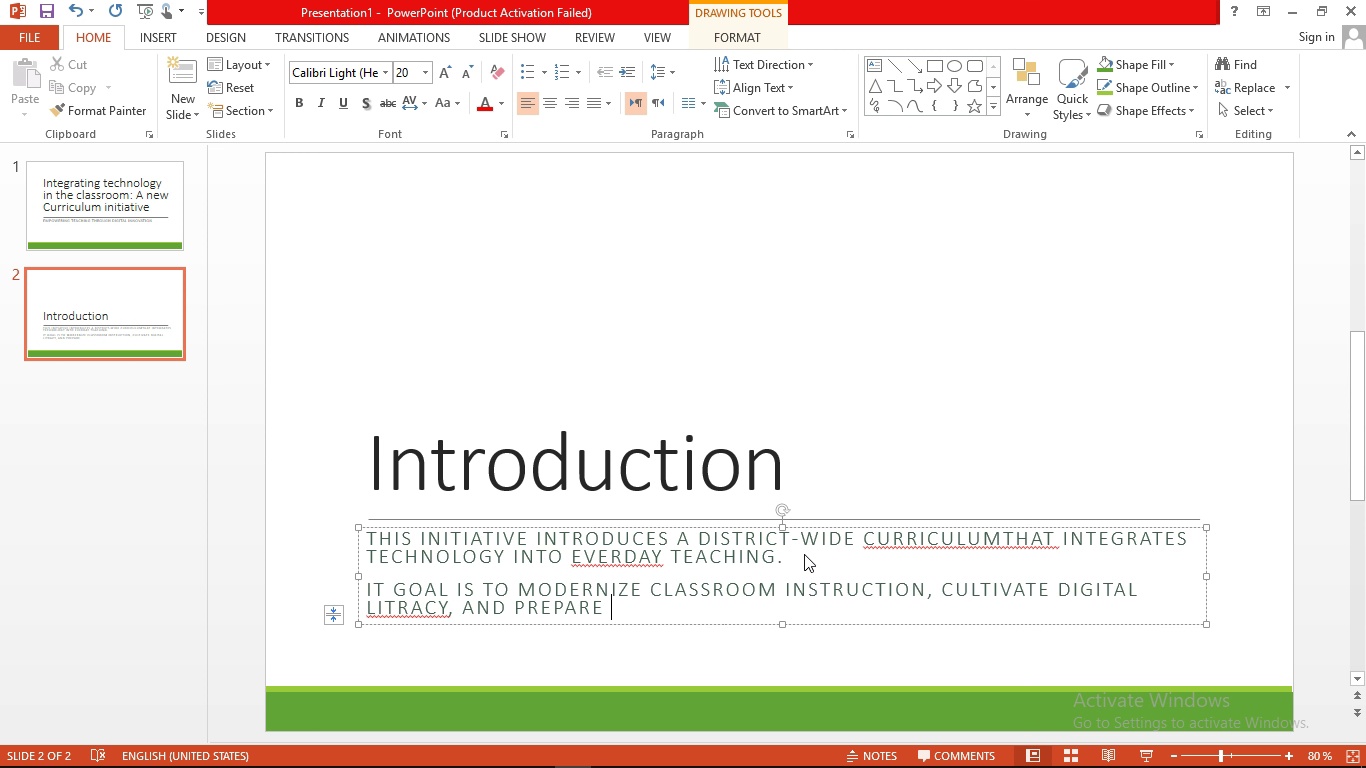 
type(student for a techology )
key(Backspace)
type(-driven world )
 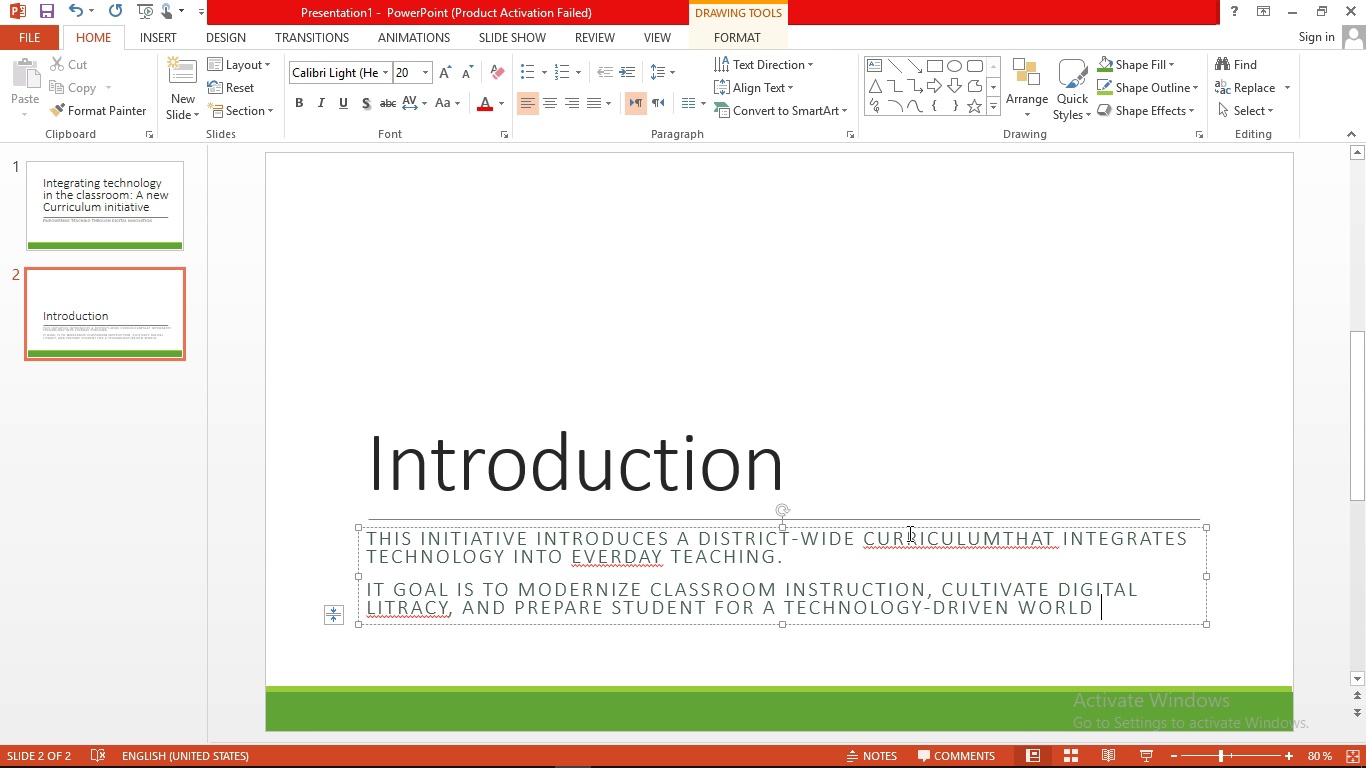 
right_click([908, 537])
 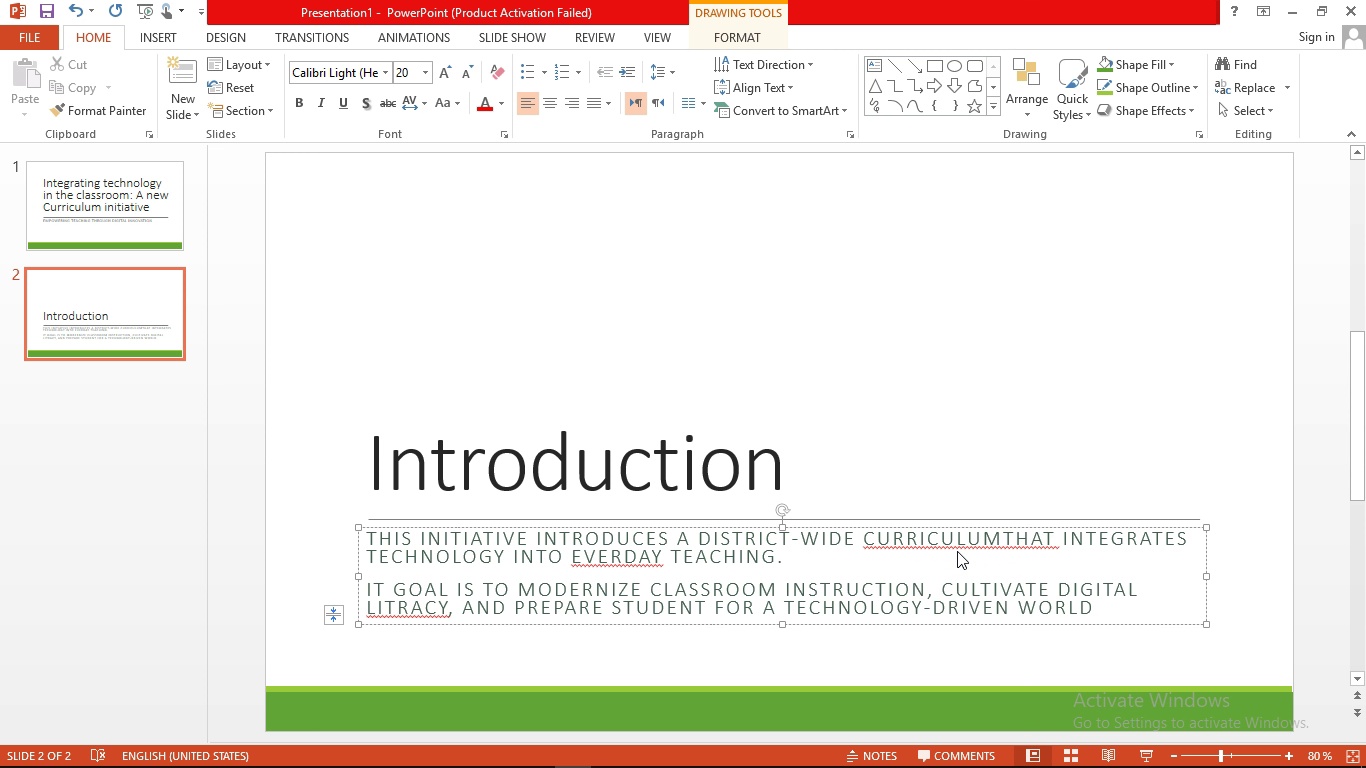 
left_click([957, 551])
 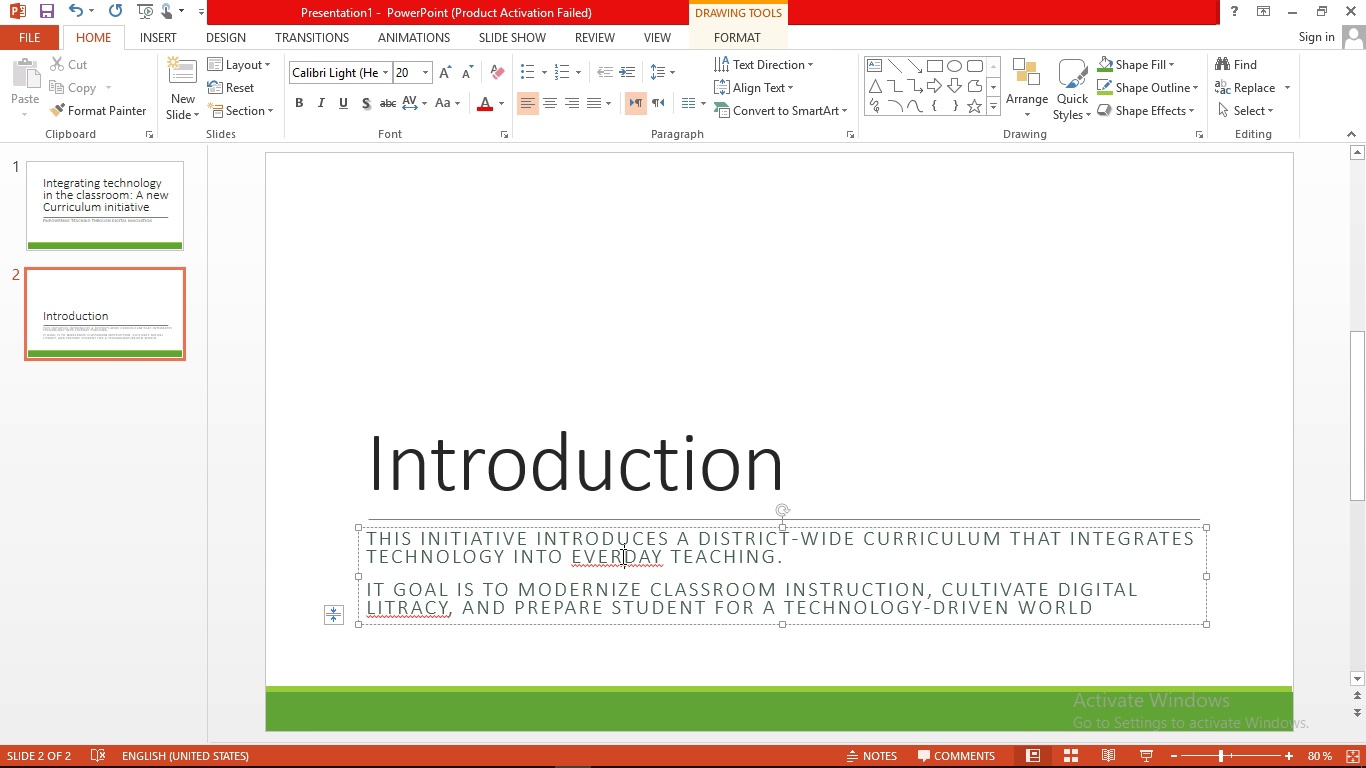 
right_click([621, 556])
 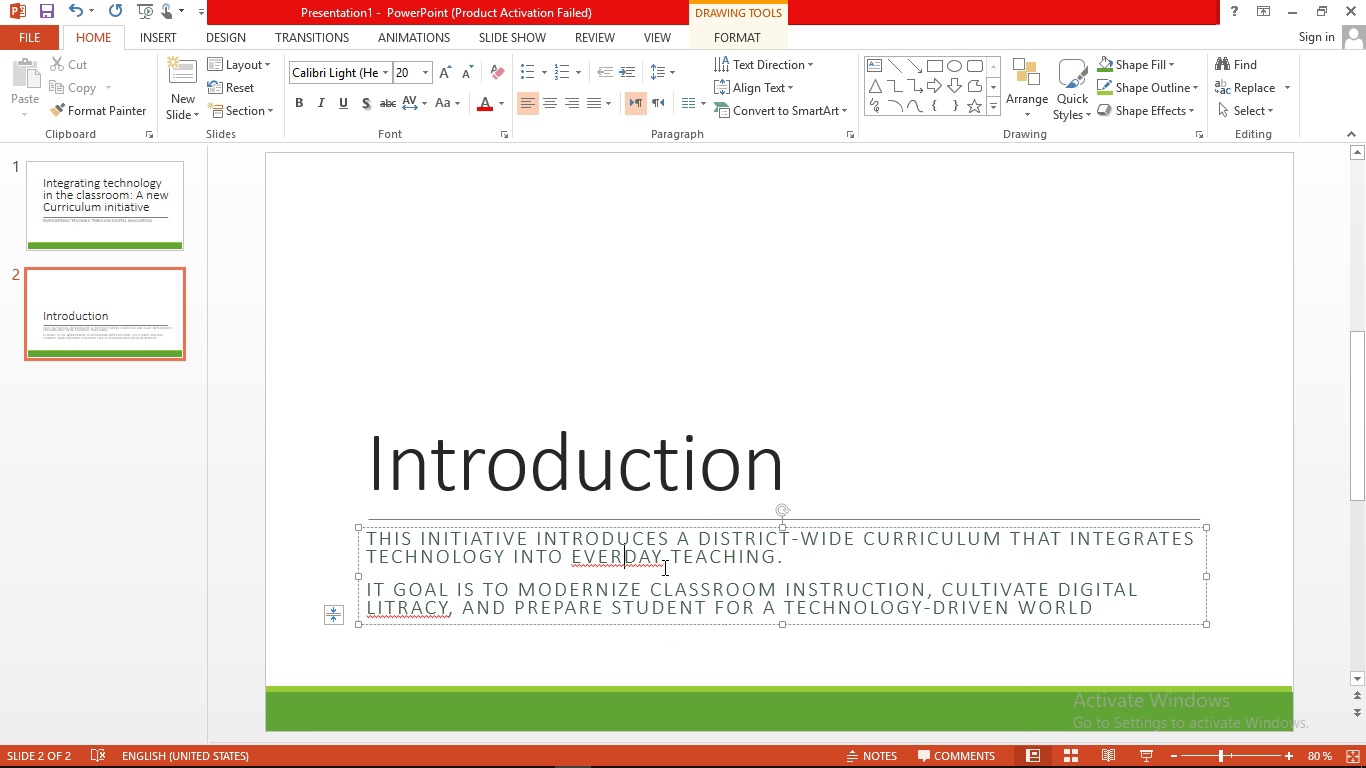 
left_click([663, 567])
 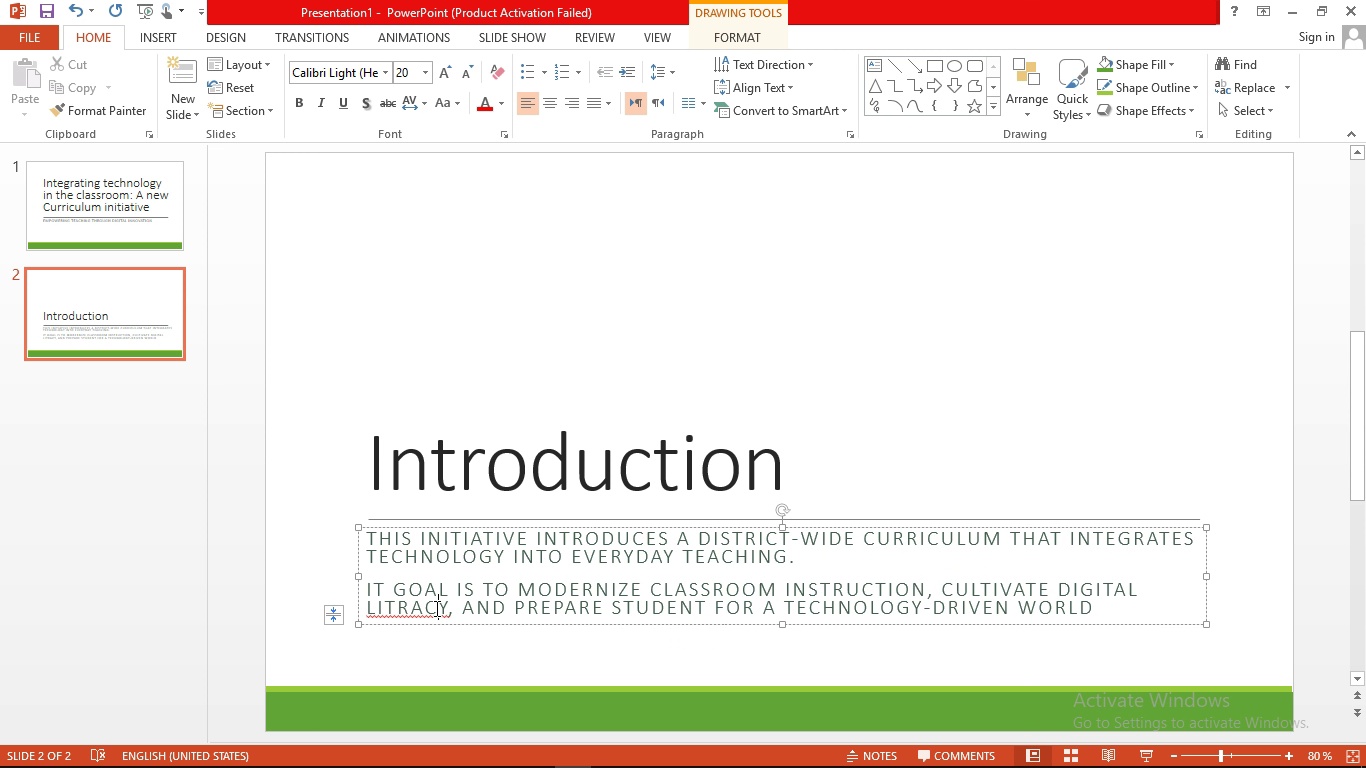 
right_click([435, 608])
 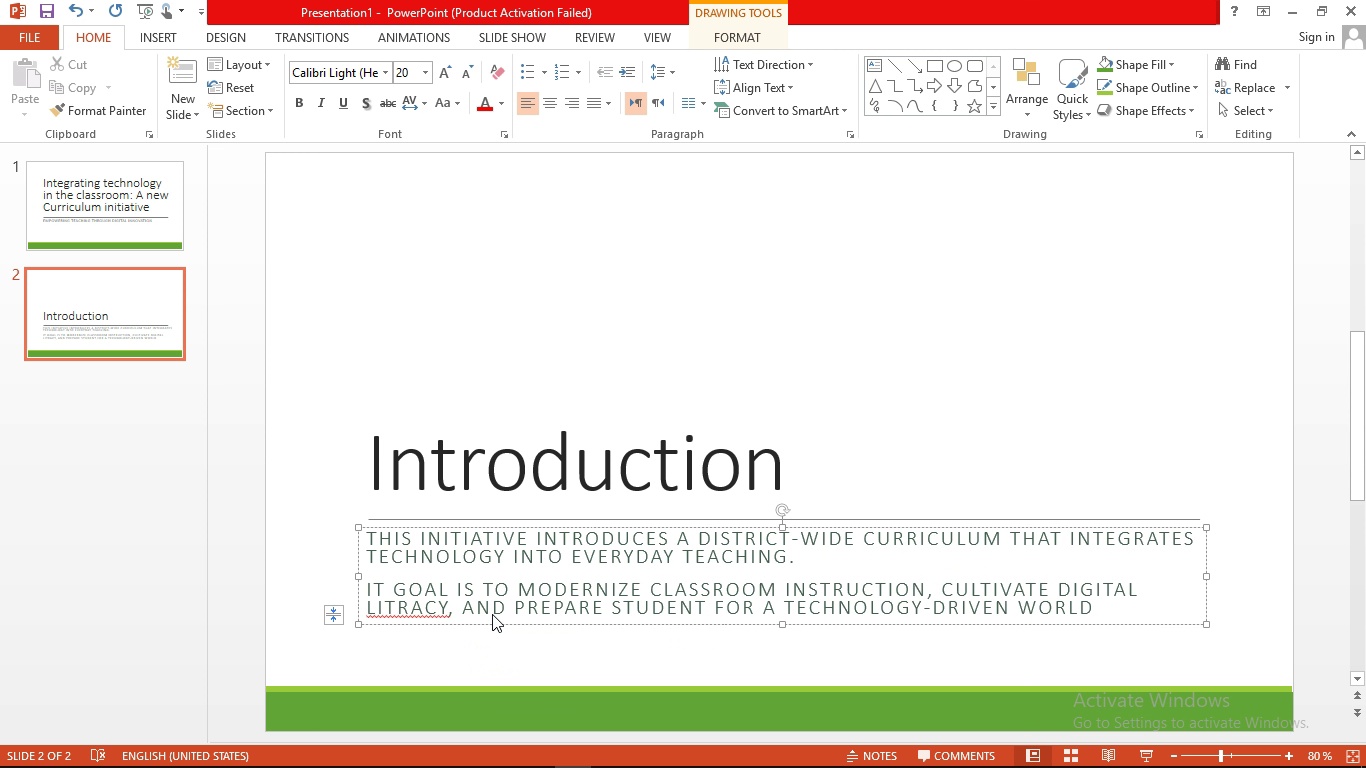 
left_click([492, 614])
 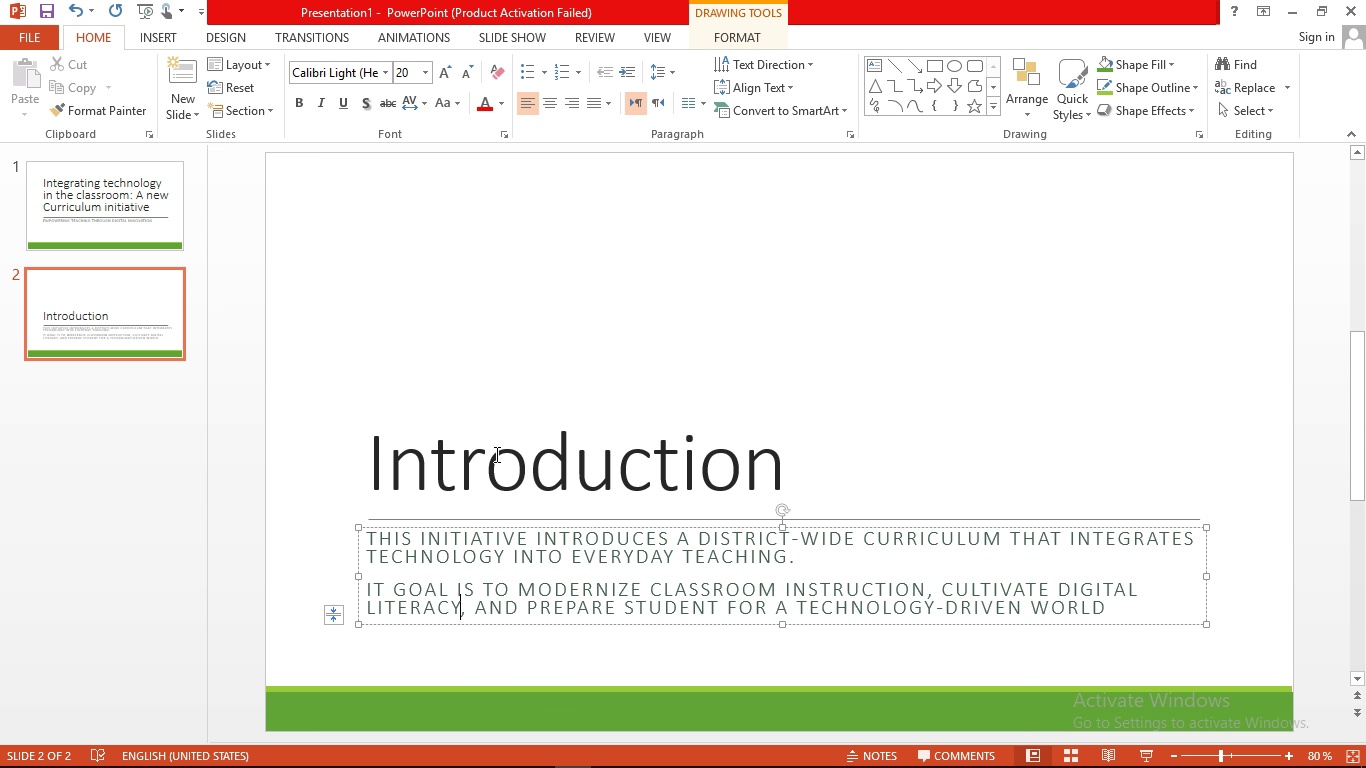 
left_click([495, 454])
 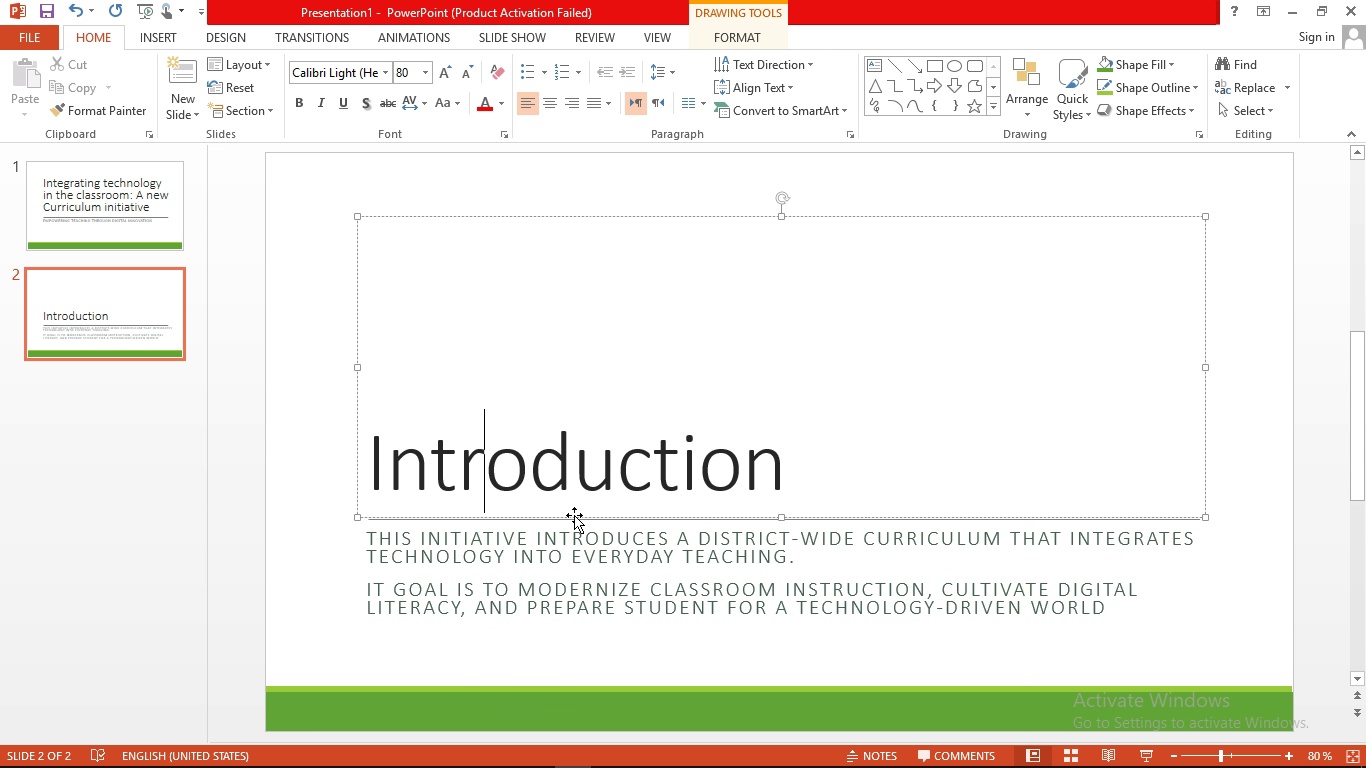 
left_click_drag(start_coordinate=[574, 515], to_coordinate=[610, 265])
 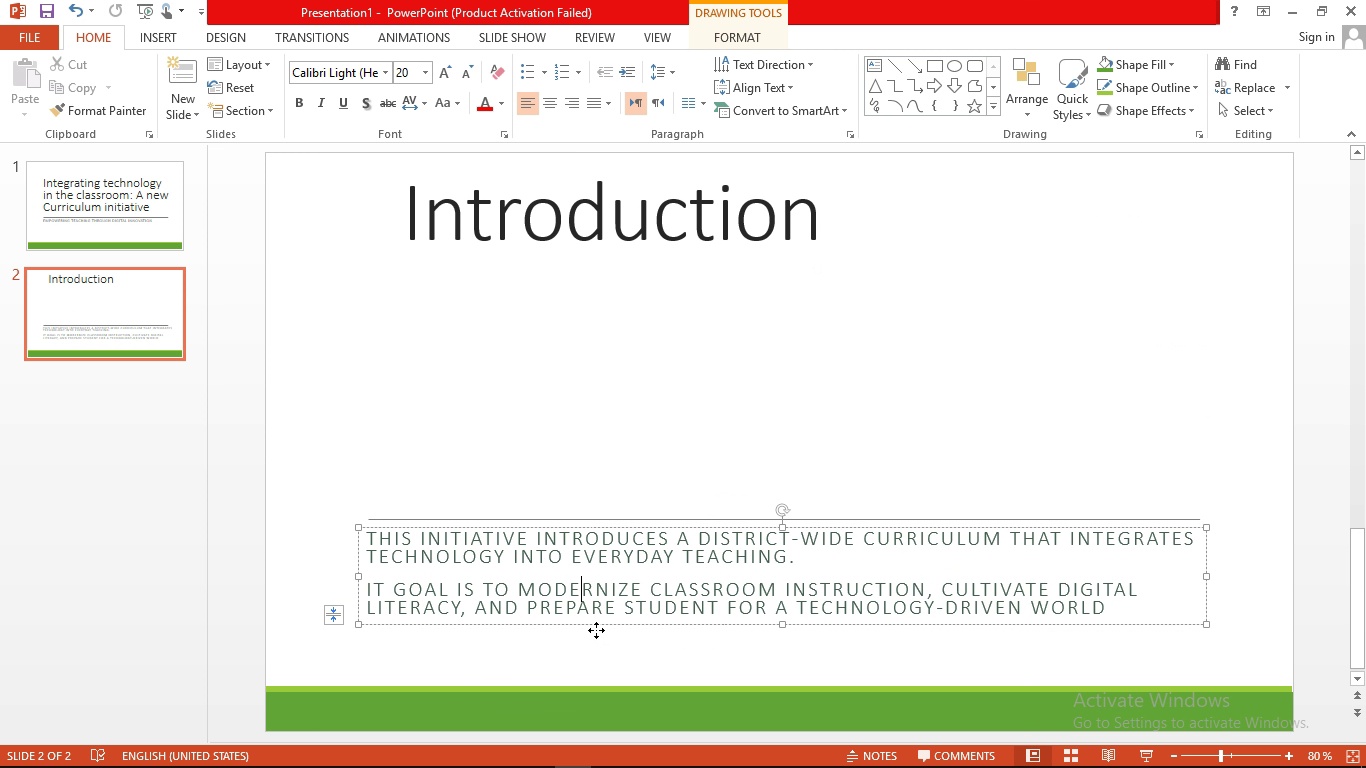 
left_click_drag(start_coordinate=[596, 630], to_coordinate=[587, 394])
 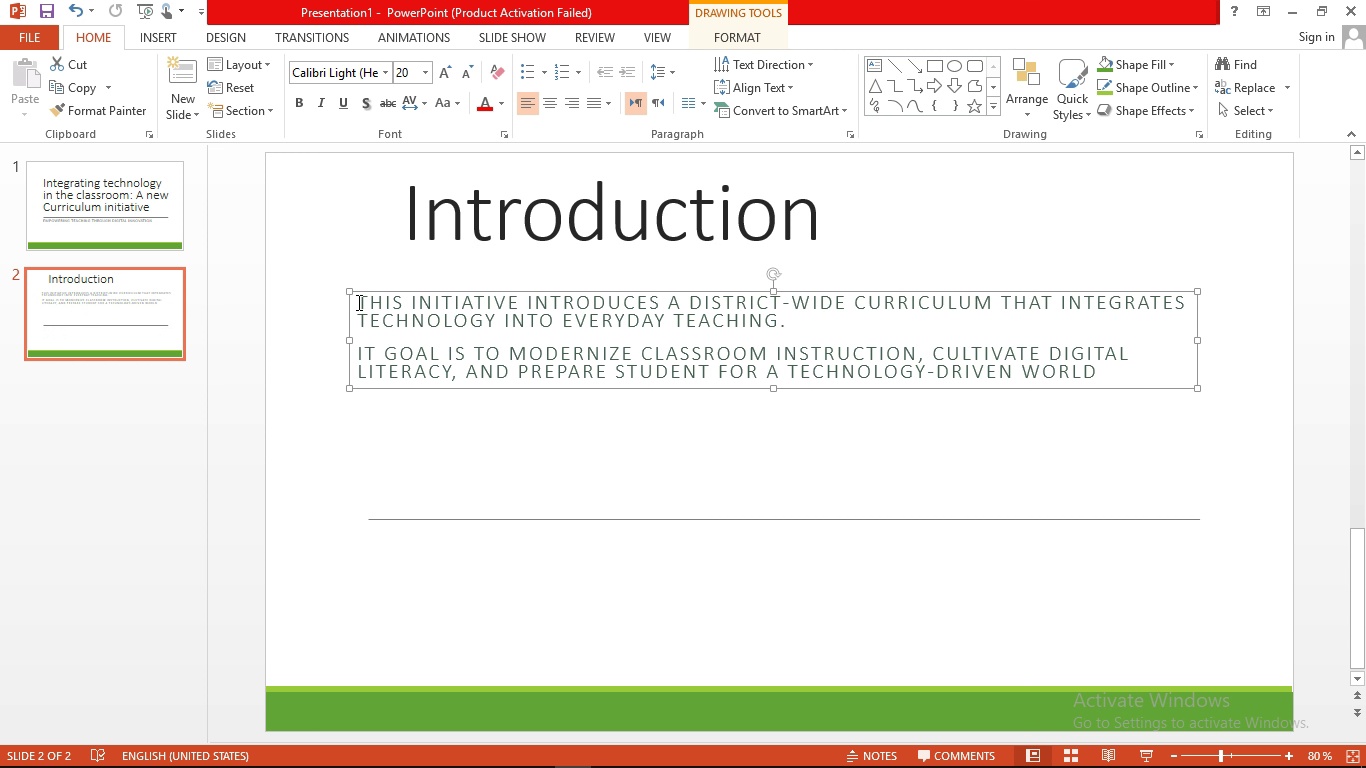 
left_click_drag(start_coordinate=[359, 304], to_coordinate=[1365, 722])
 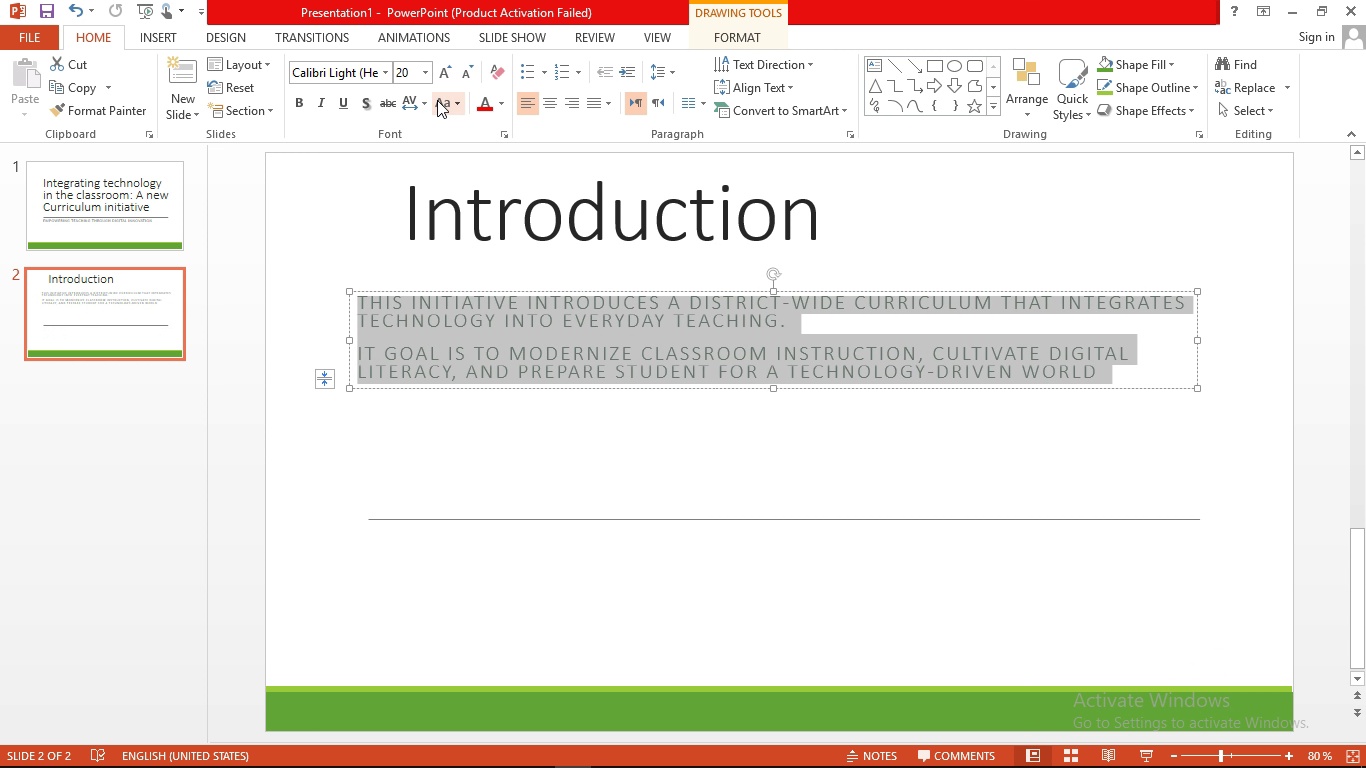 
left_click([439, 101])
 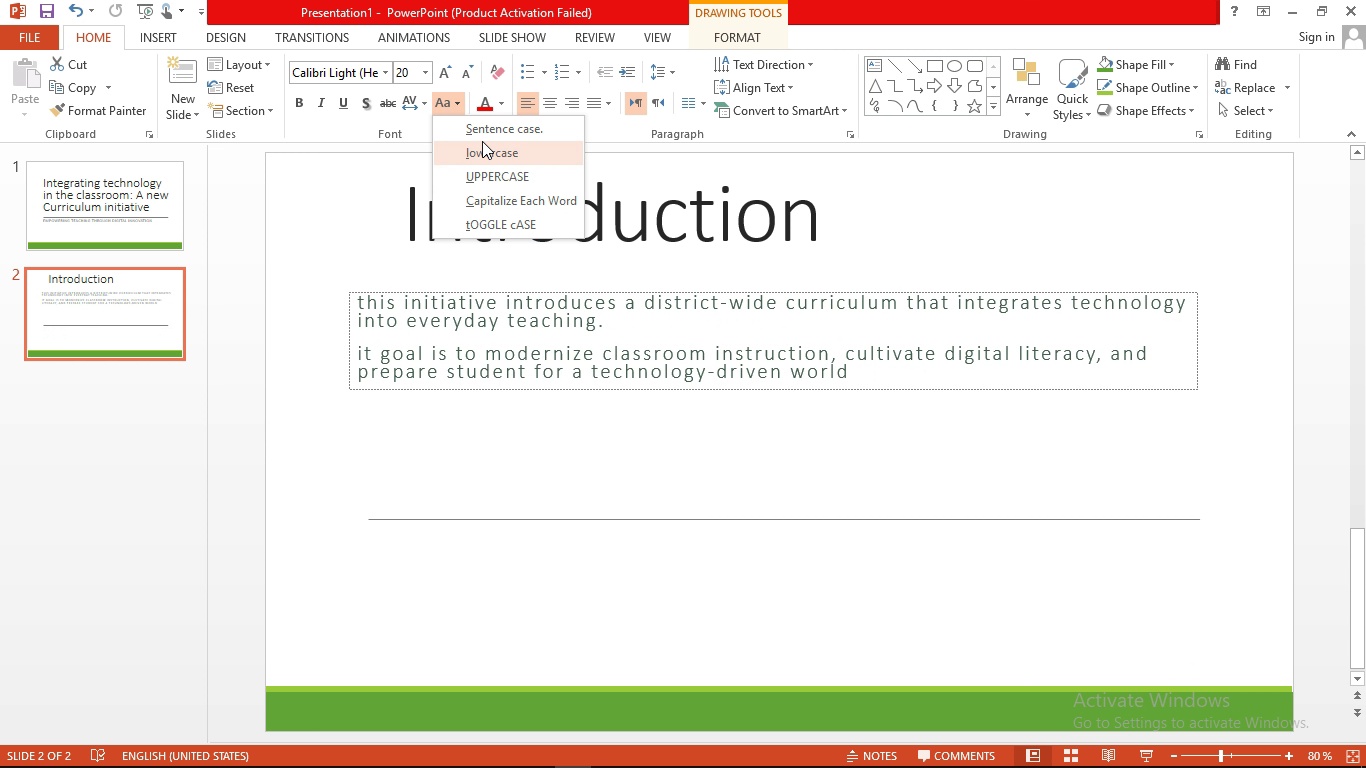 
left_click([486, 135])
 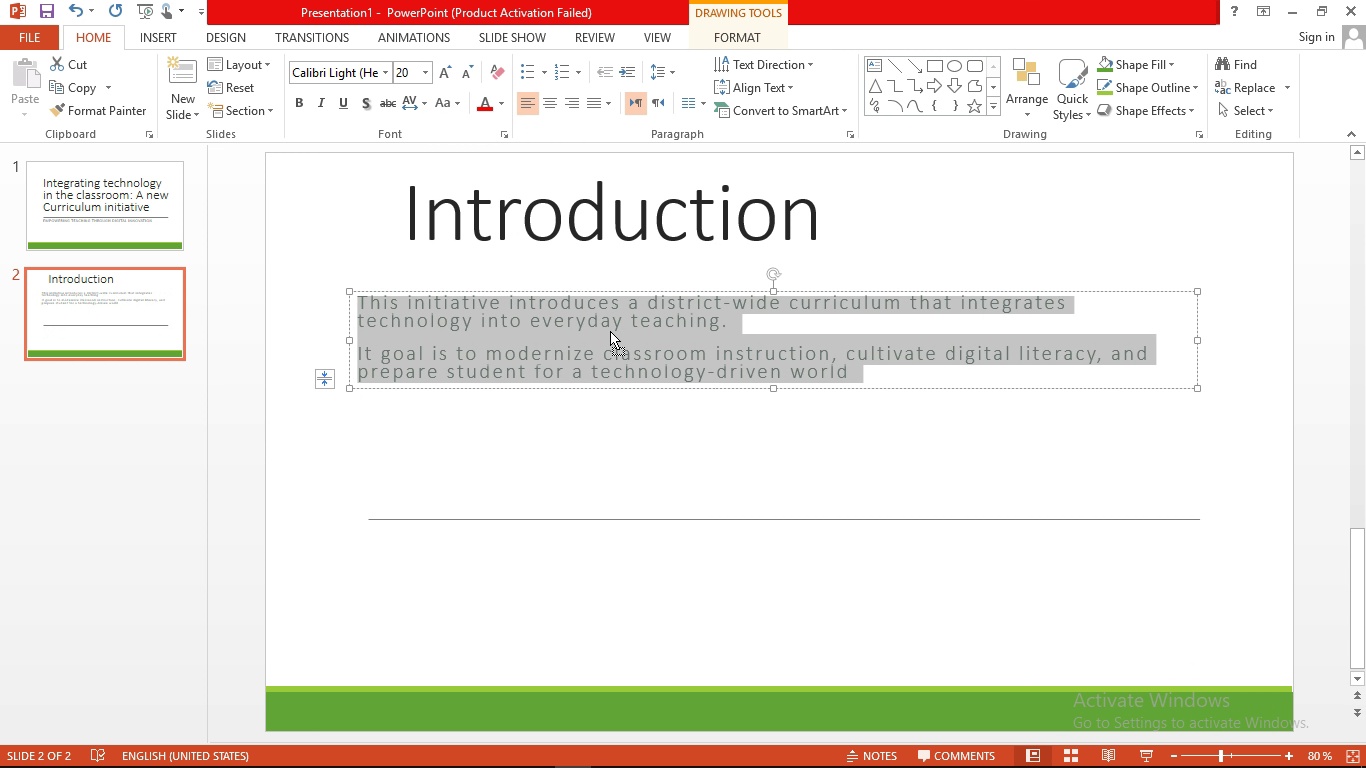 
left_click([610, 331])
 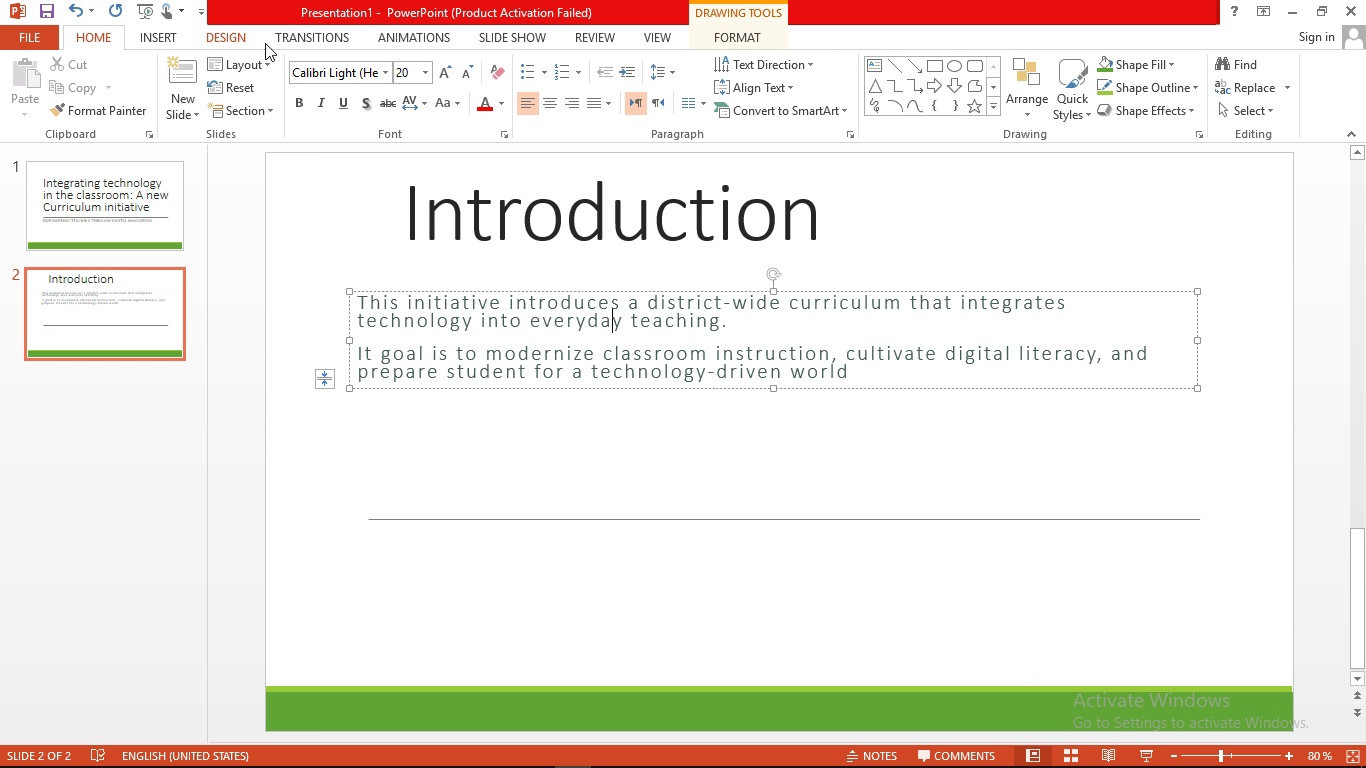 
wait(5.06)
 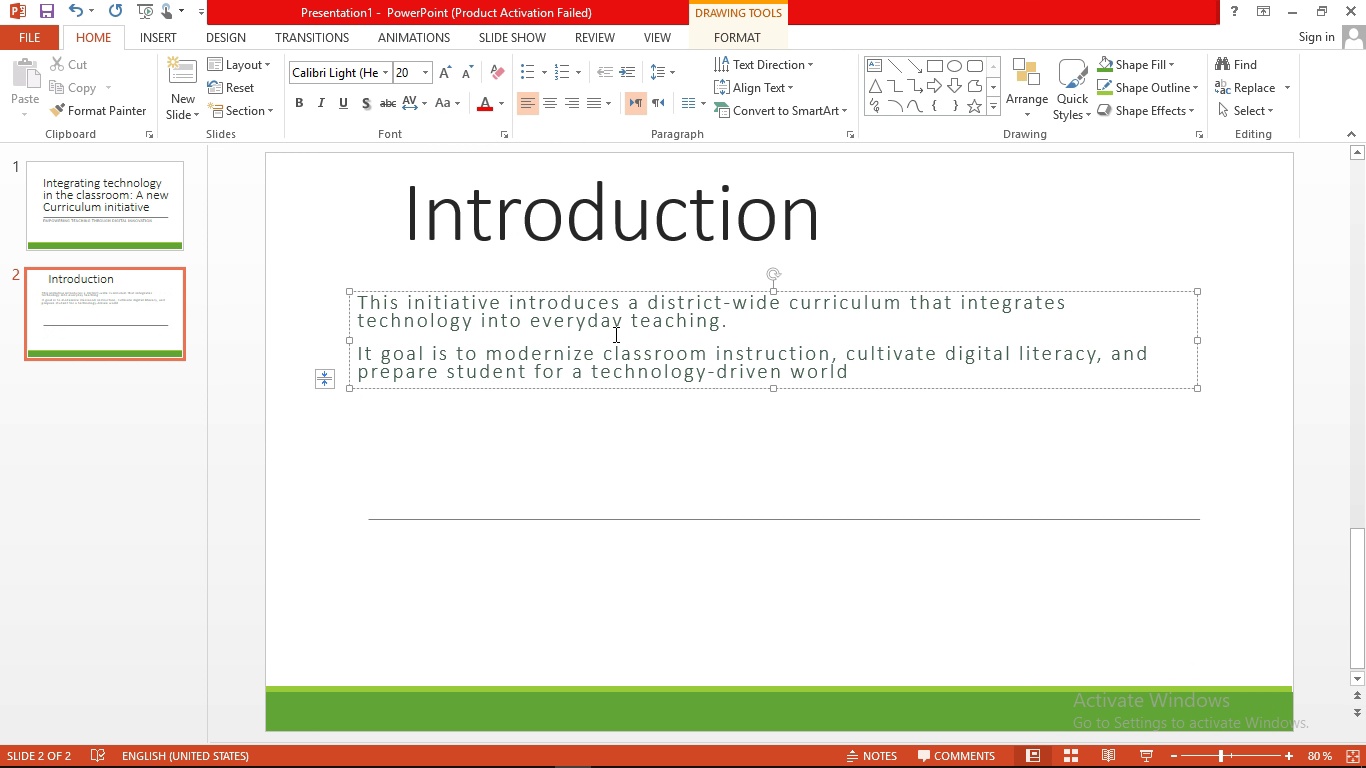 
left_click([254, 43])
 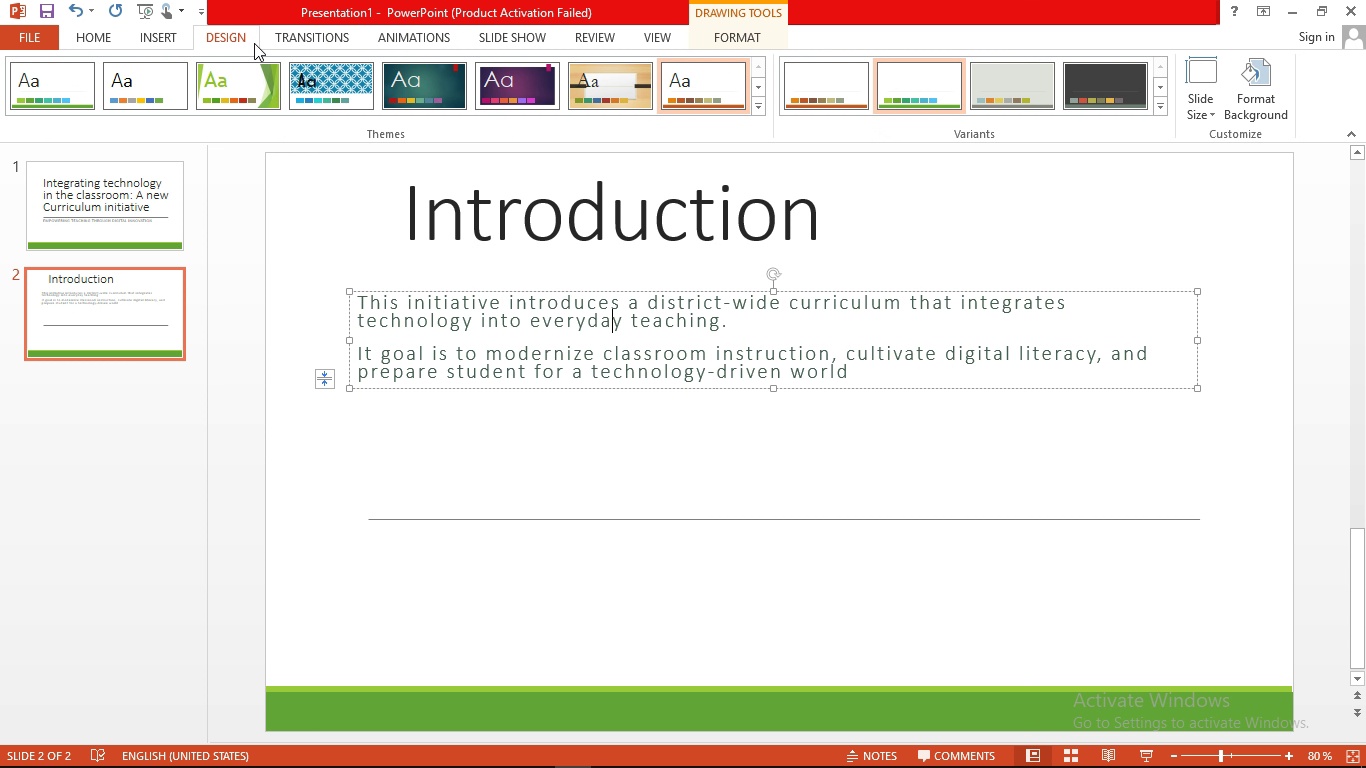 
left_click([237, 72])
 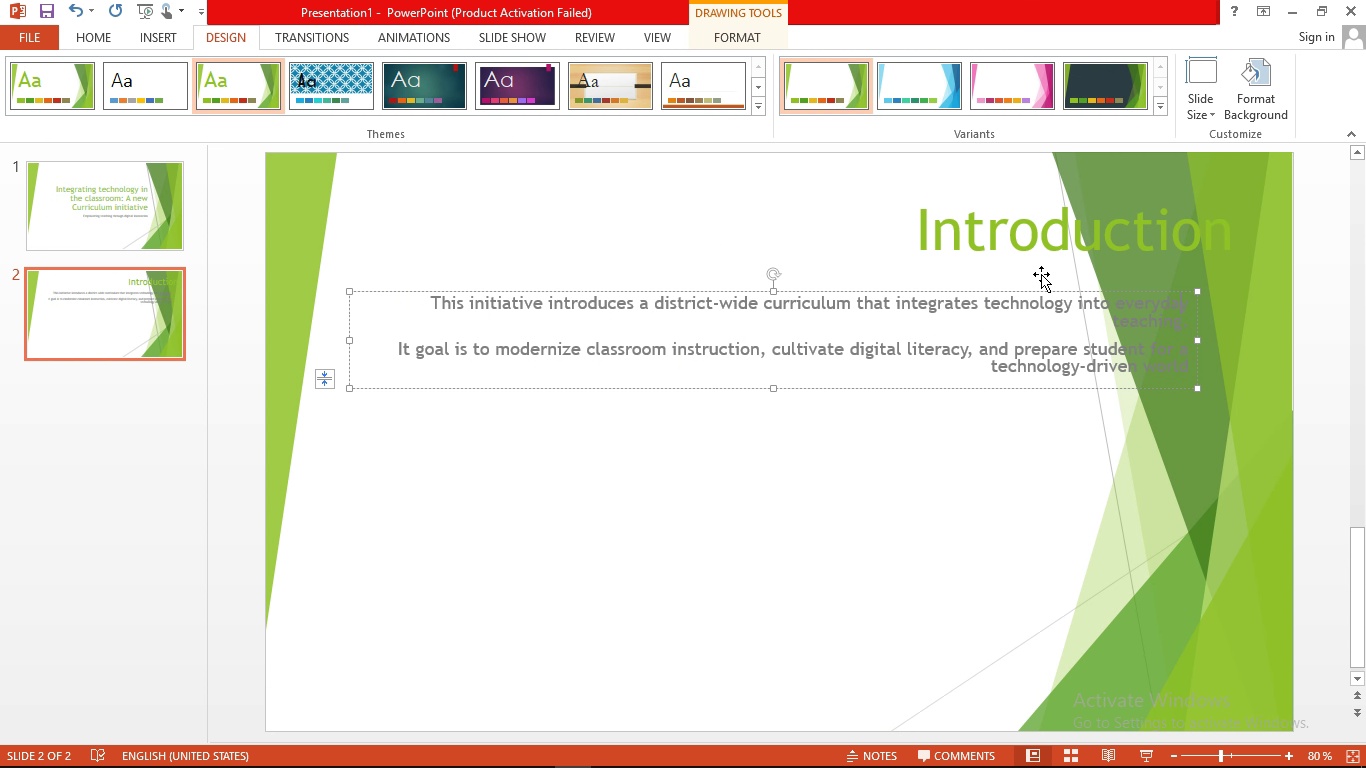 
left_click([152, 196])
 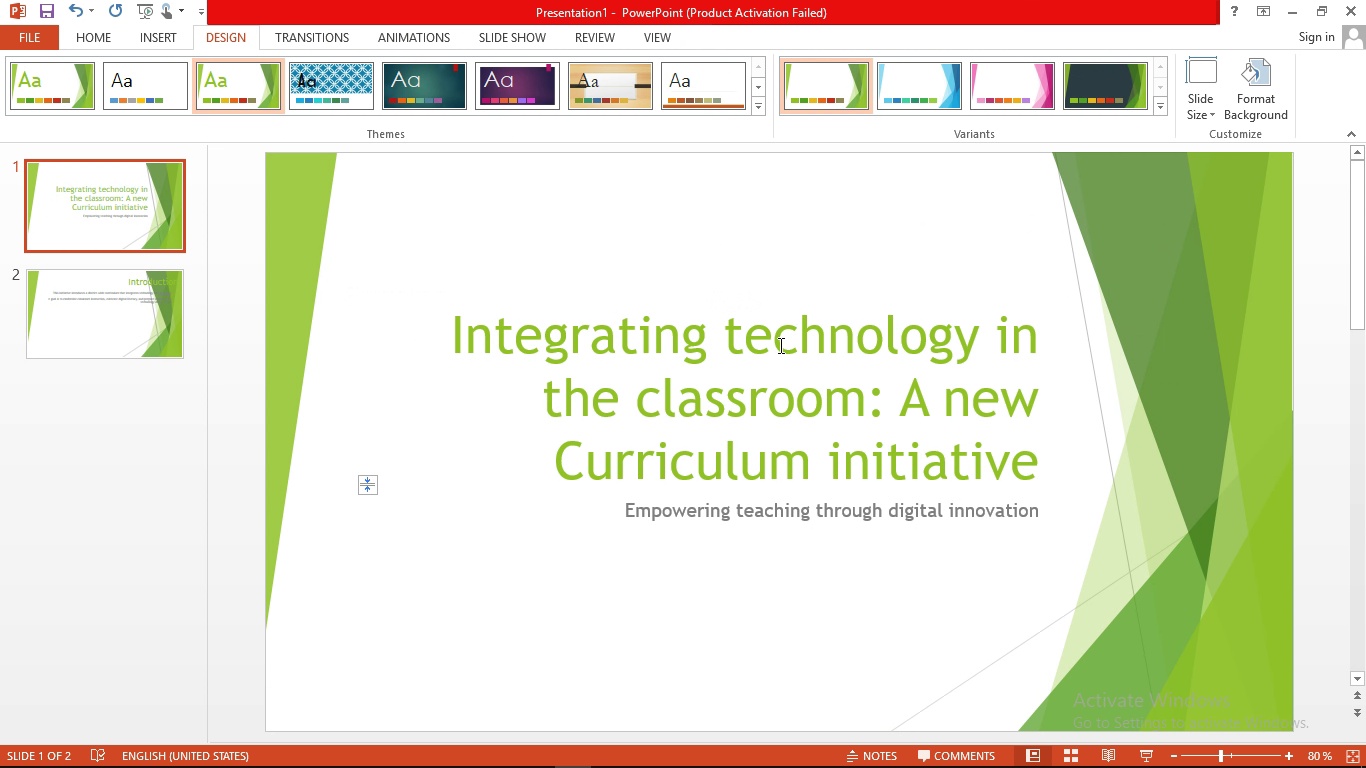 
left_click([779, 345])
 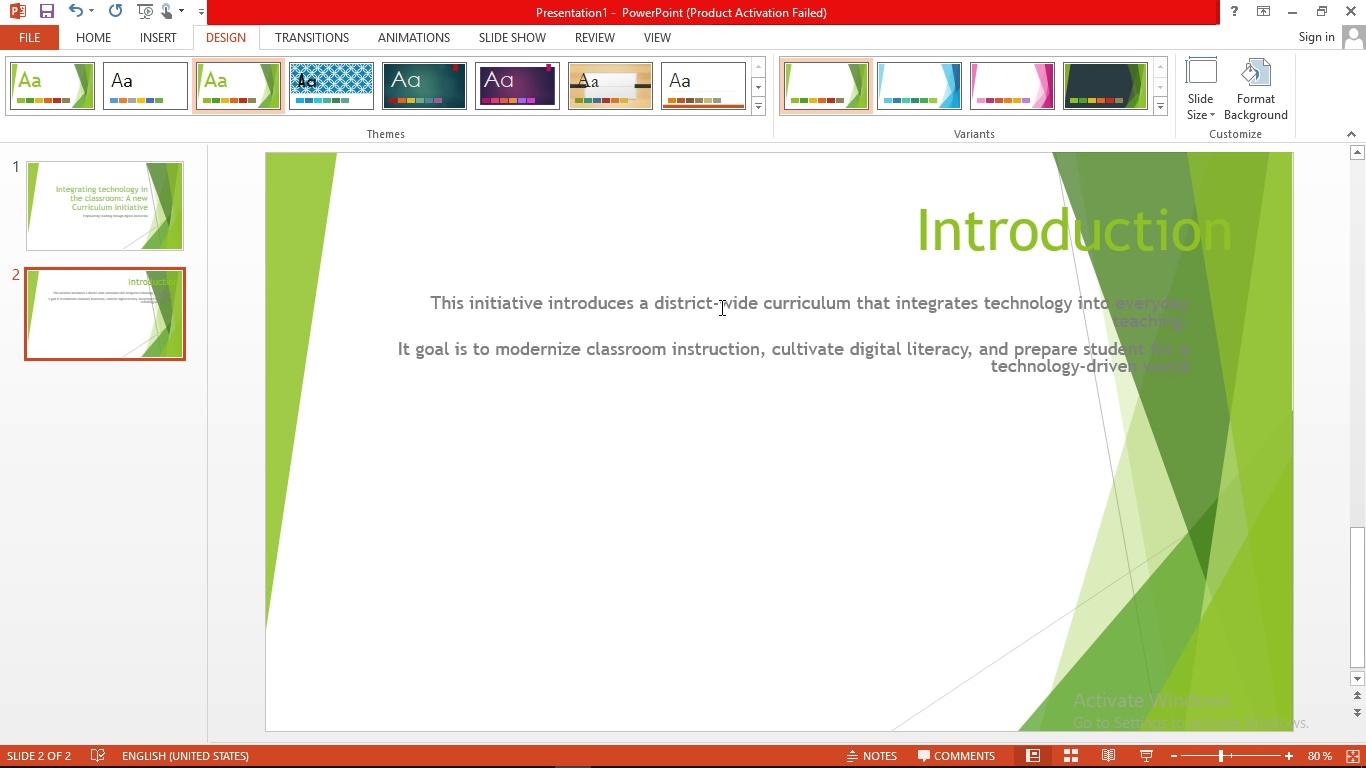 
left_click([925, 227])
 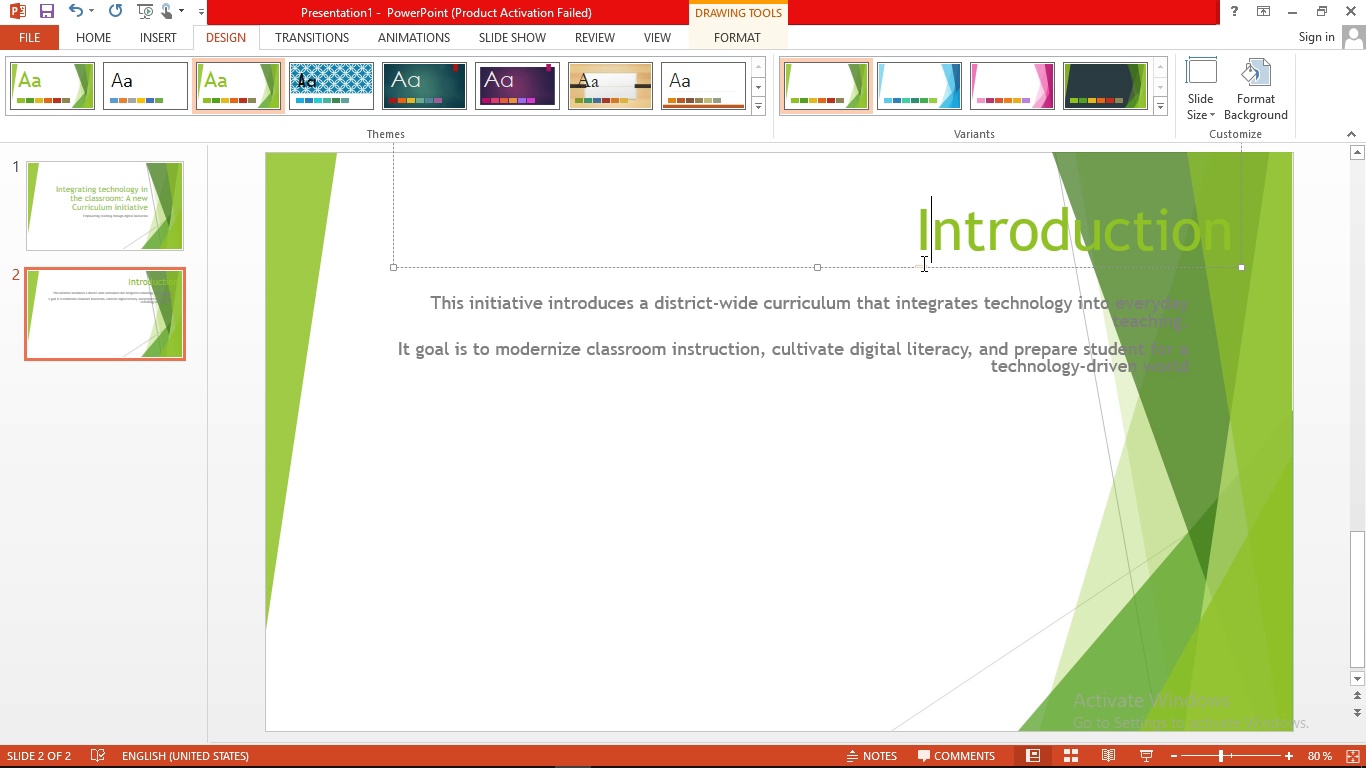 
left_click([908, 259])
 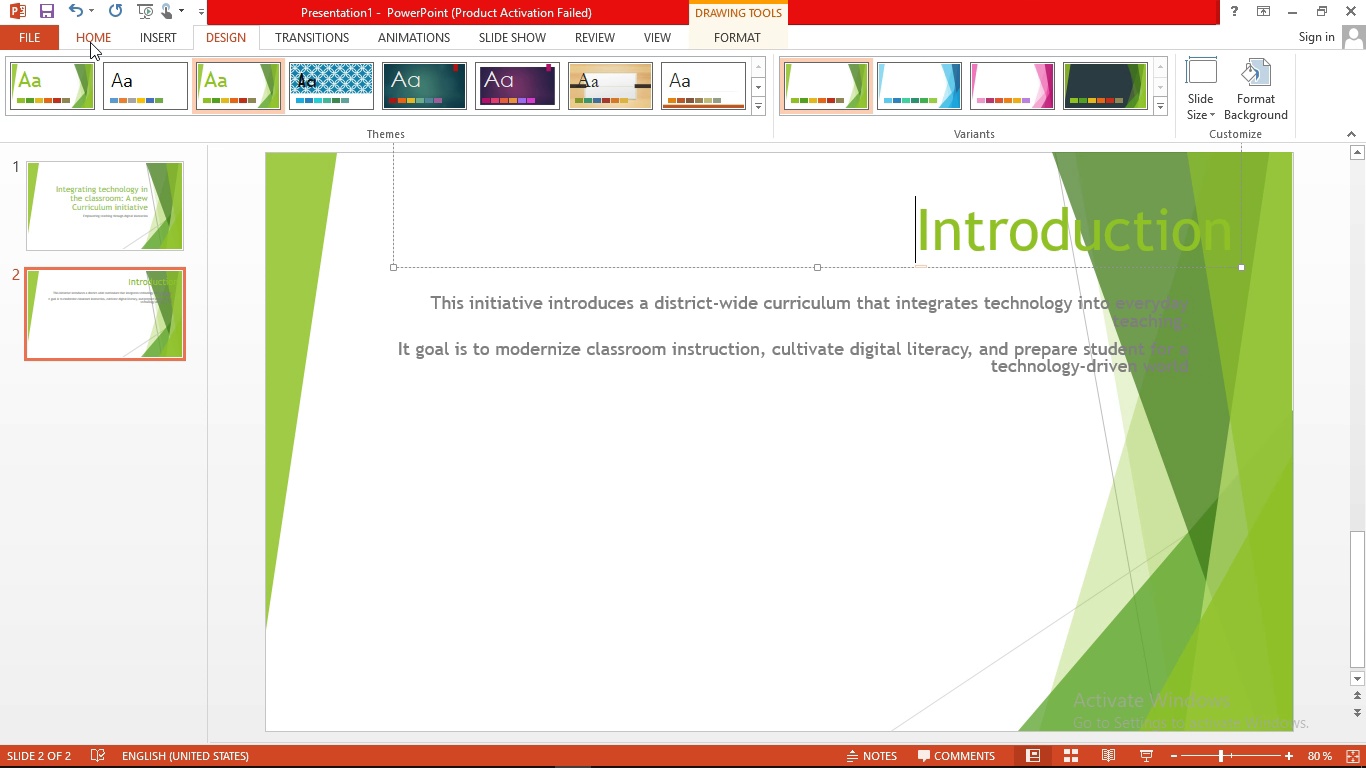 
left_click([91, 42])
 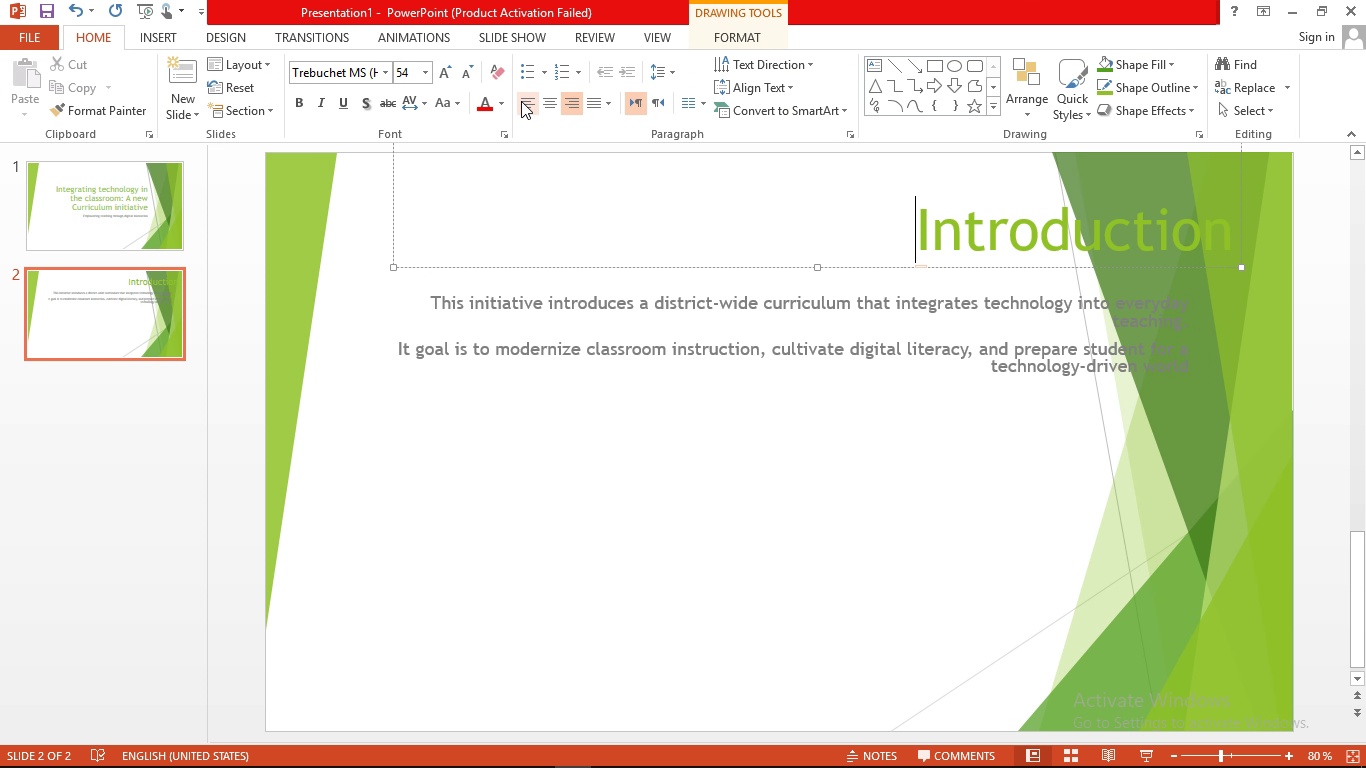 
left_click([521, 101])
 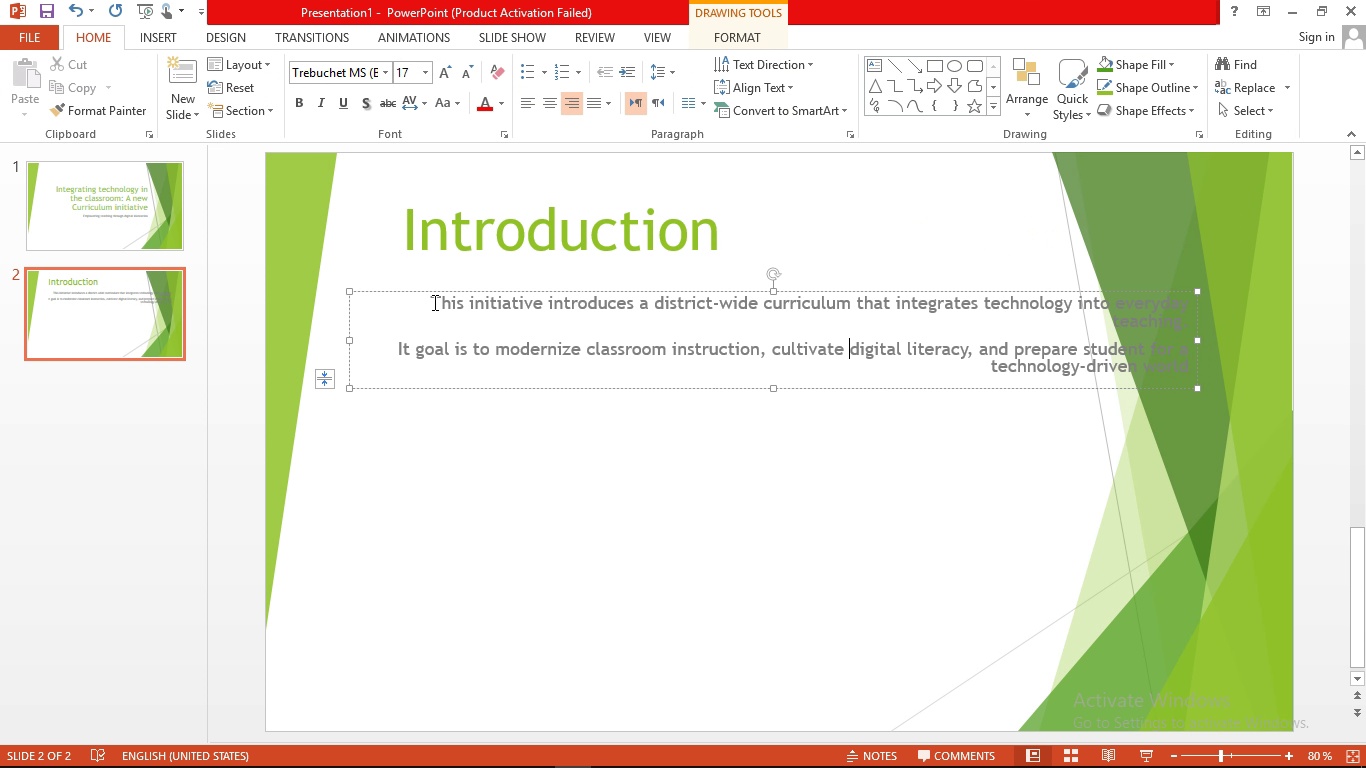 
left_click_drag(start_coordinate=[425, 300], to_coordinate=[1365, 669])
 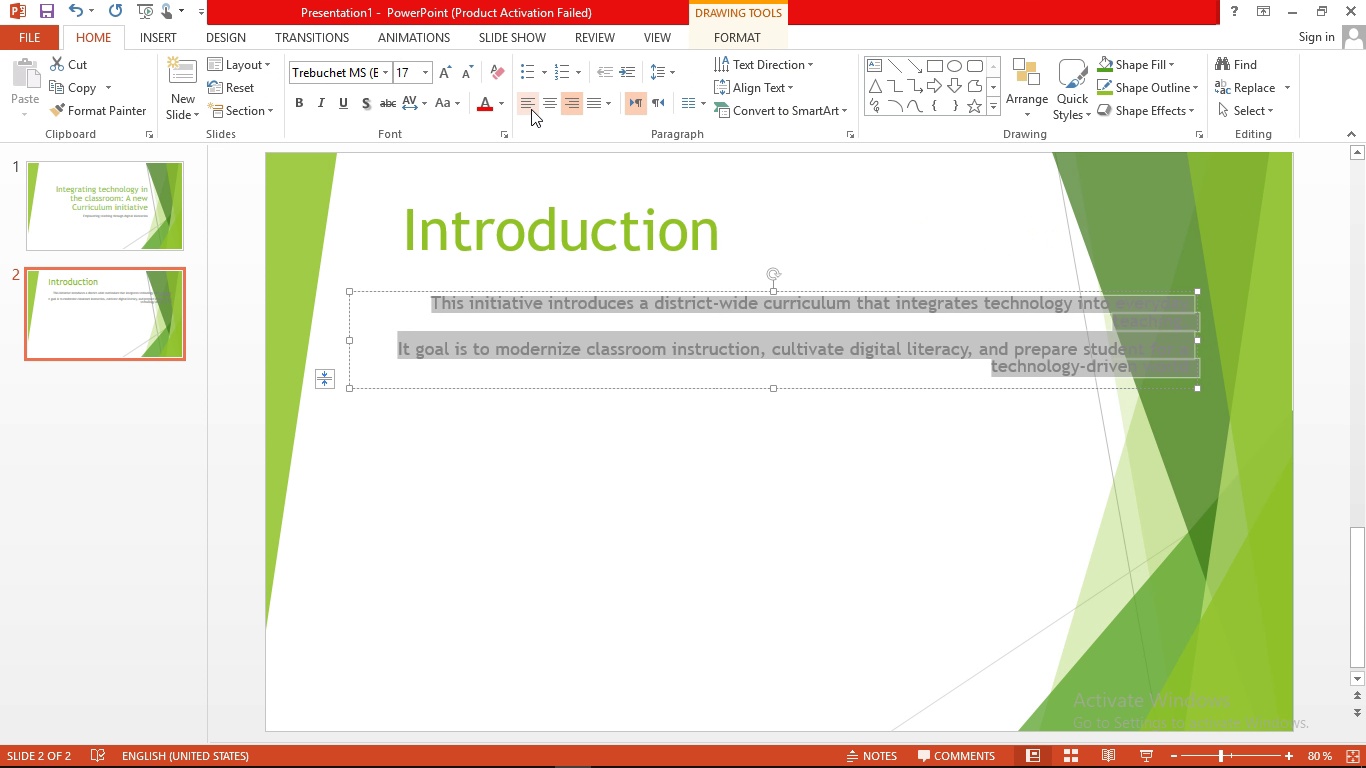 
left_click([531, 109])
 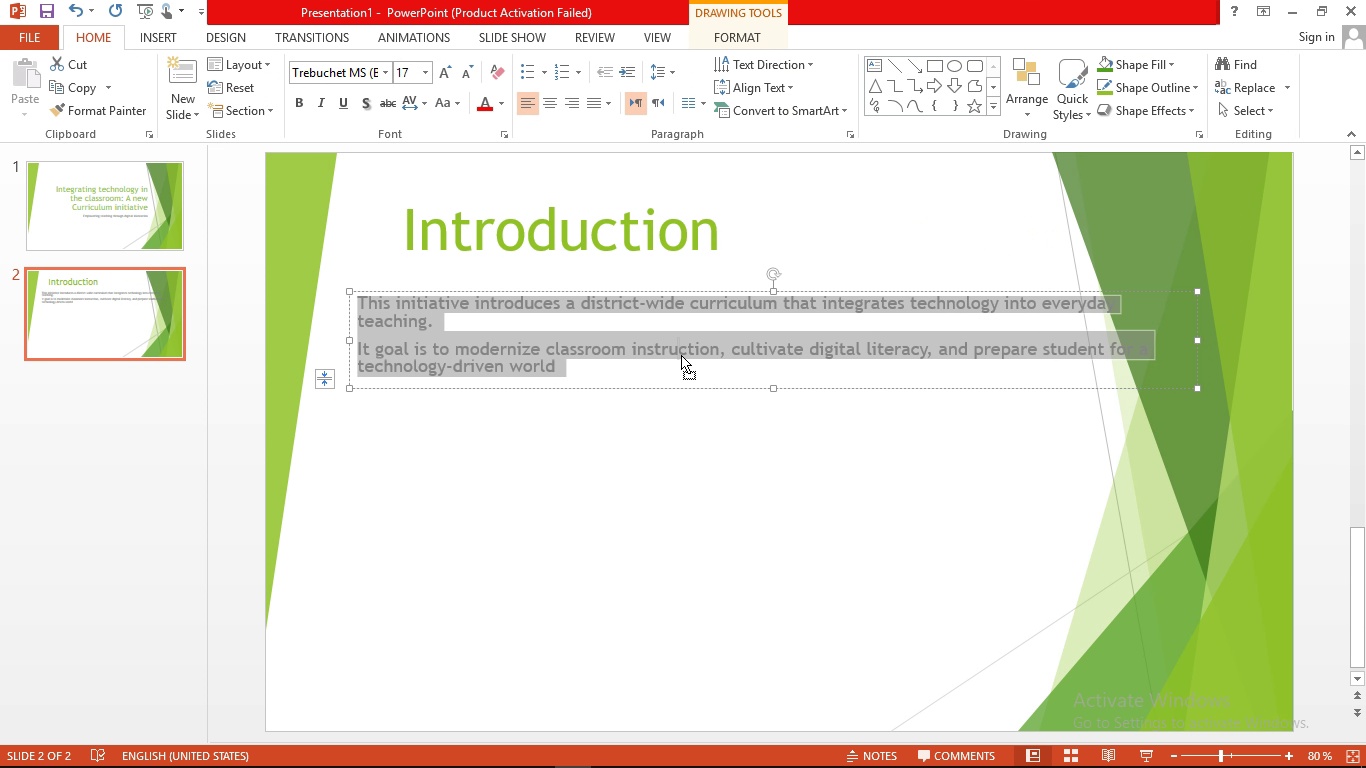 
double_click([681, 355])
 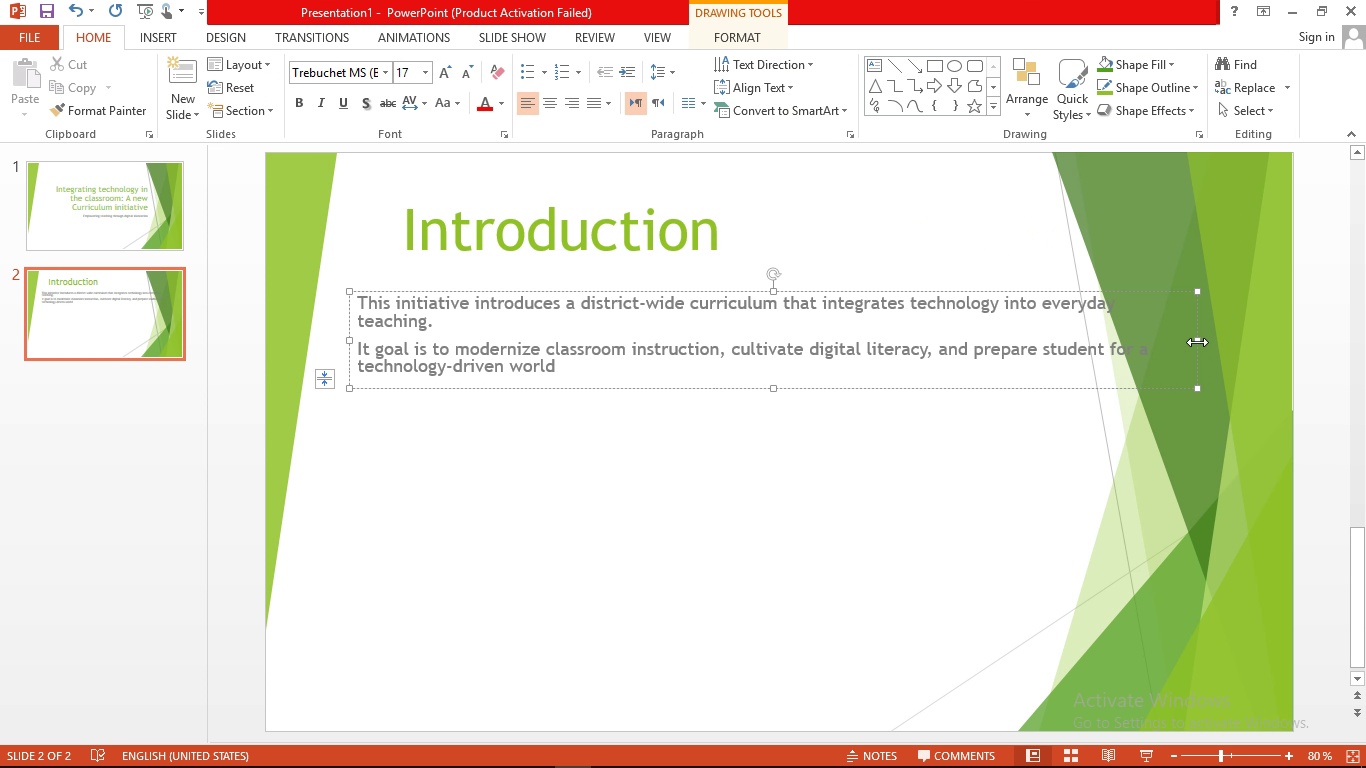 
left_click_drag(start_coordinate=[1196, 341], to_coordinate=[1025, 371])
 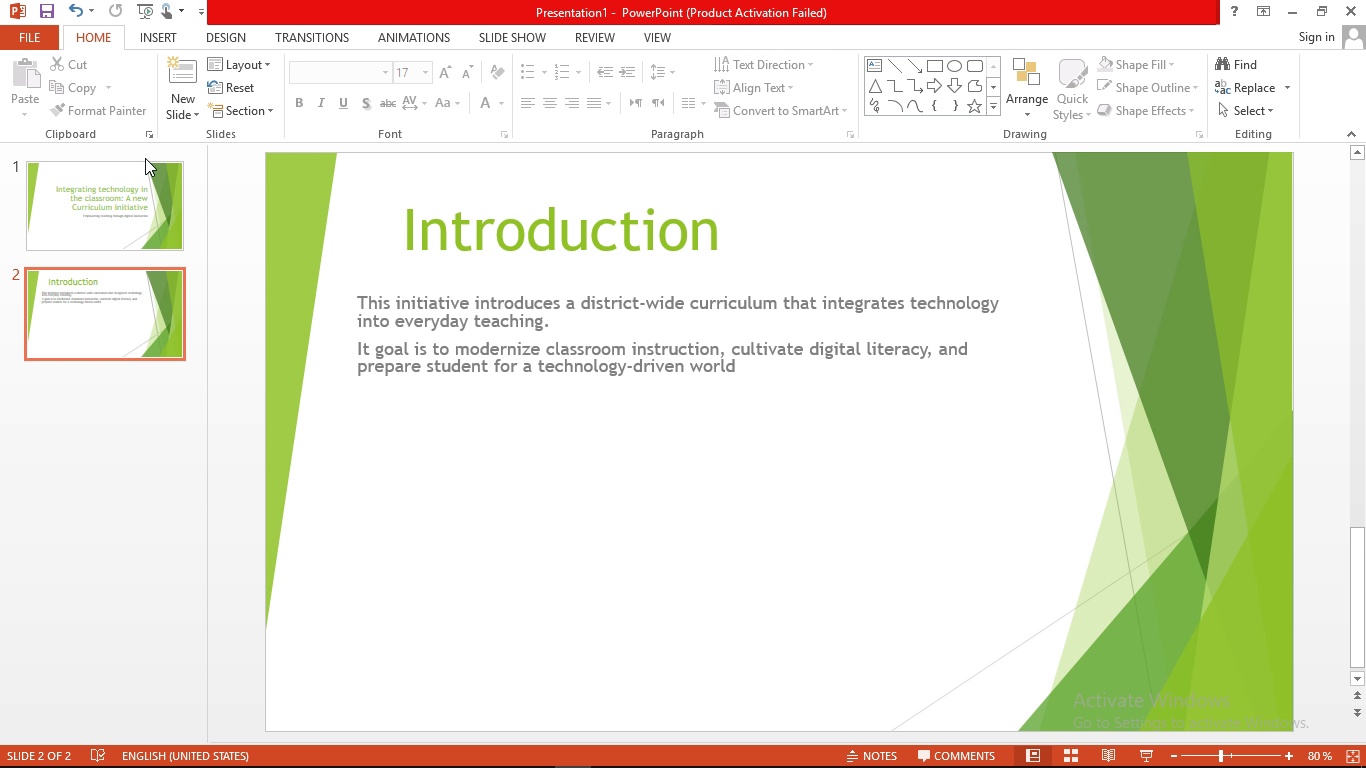 
left_click([443, 434])
 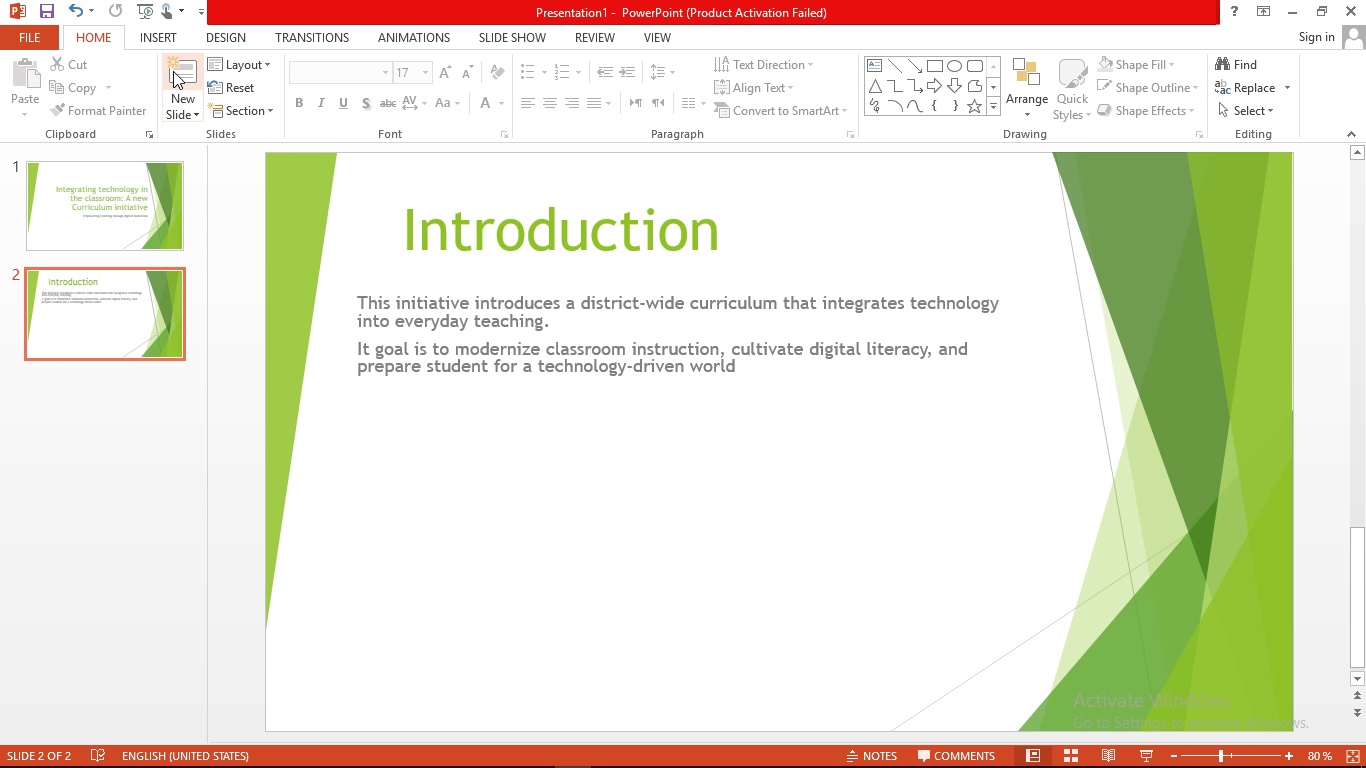 
left_click([174, 104])
 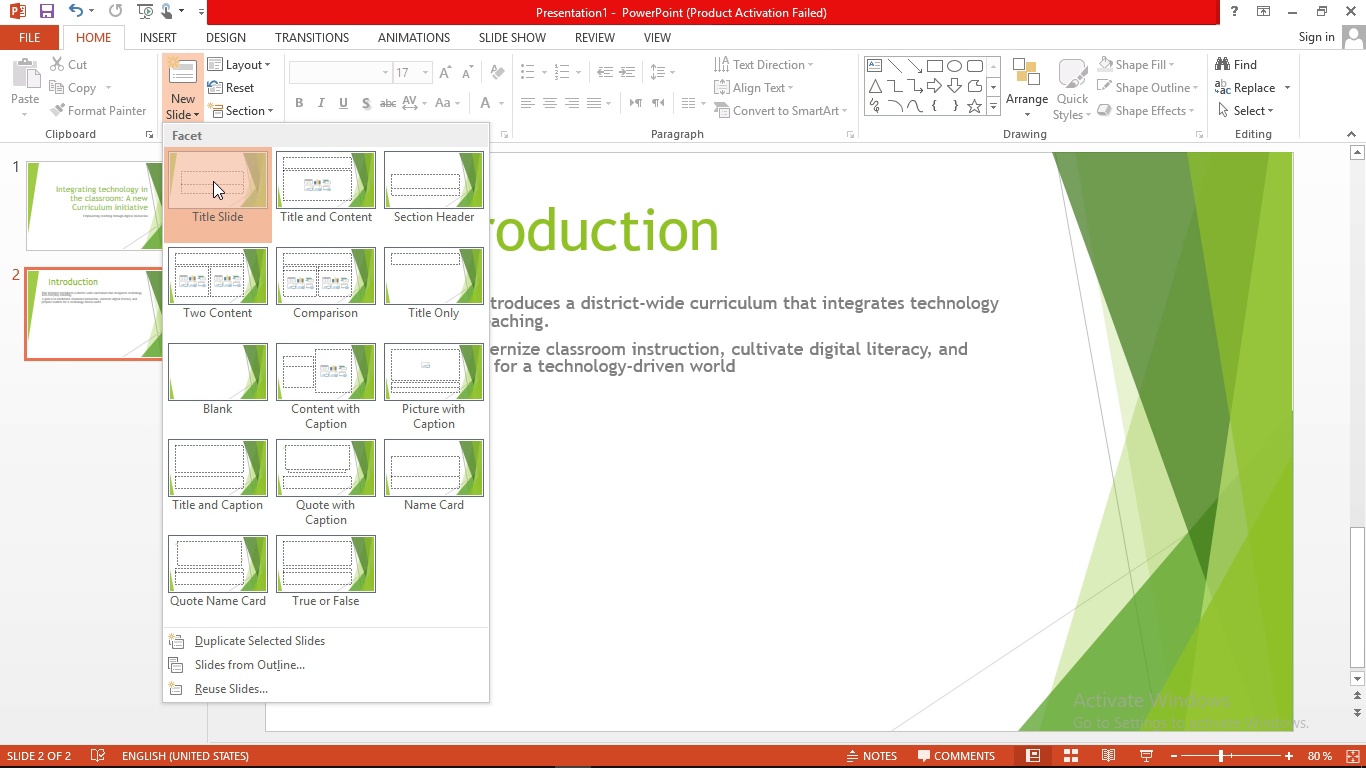 
left_click([213, 181])
 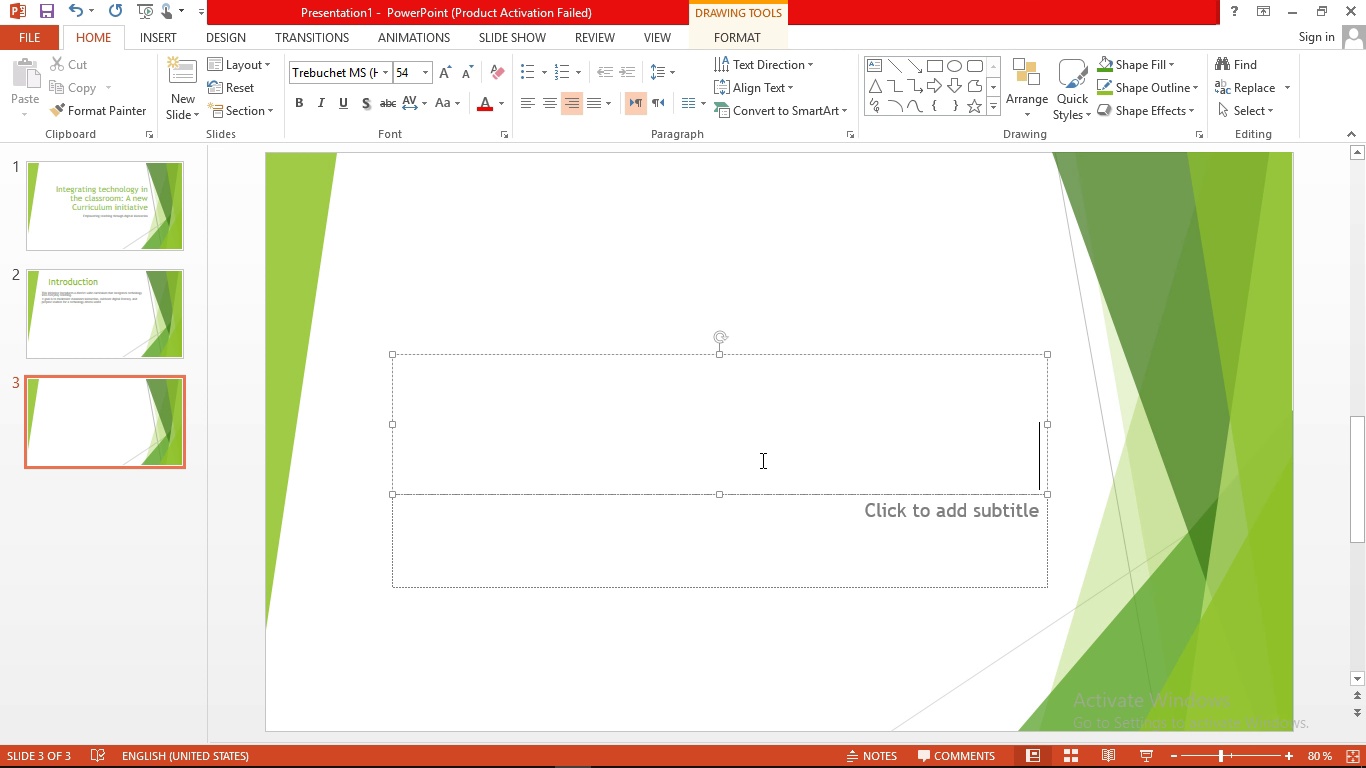 
wait(6.87)
 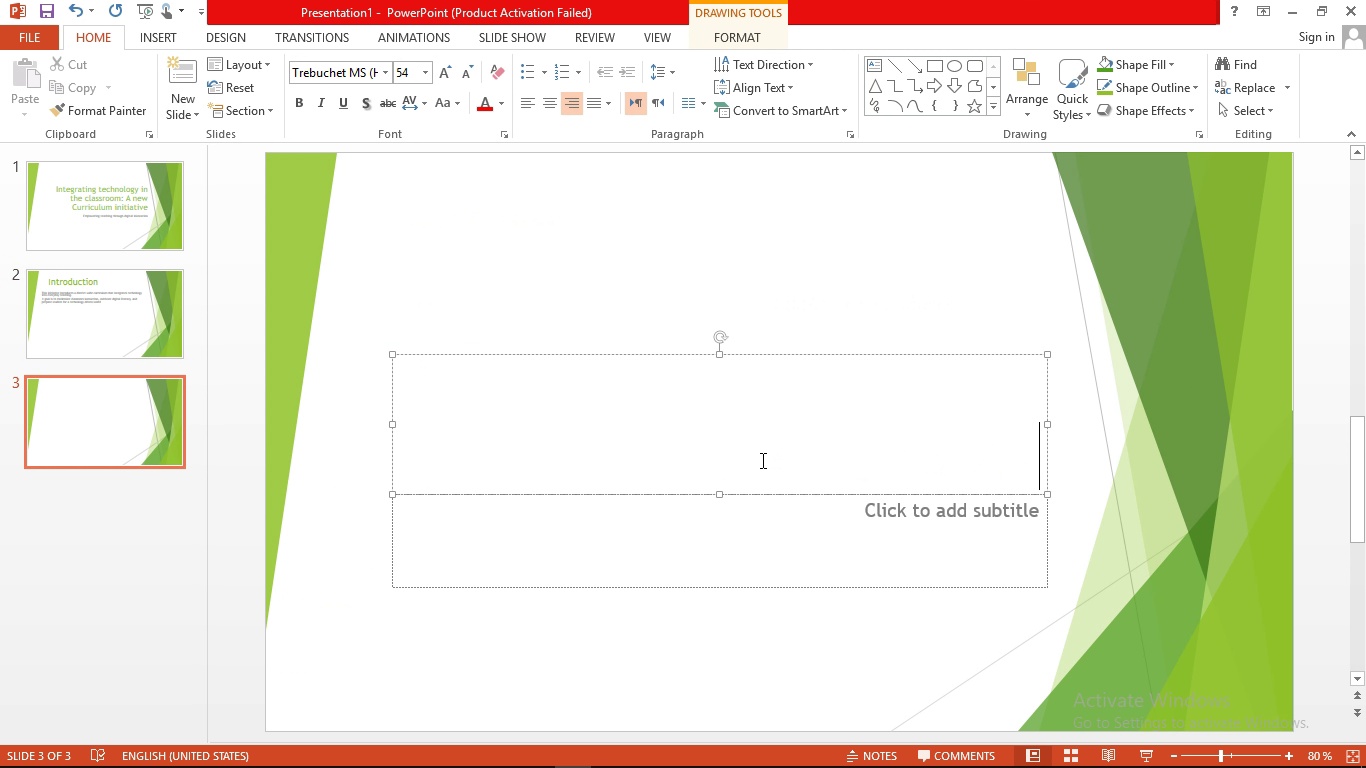 
type(Goal of the initiative )
 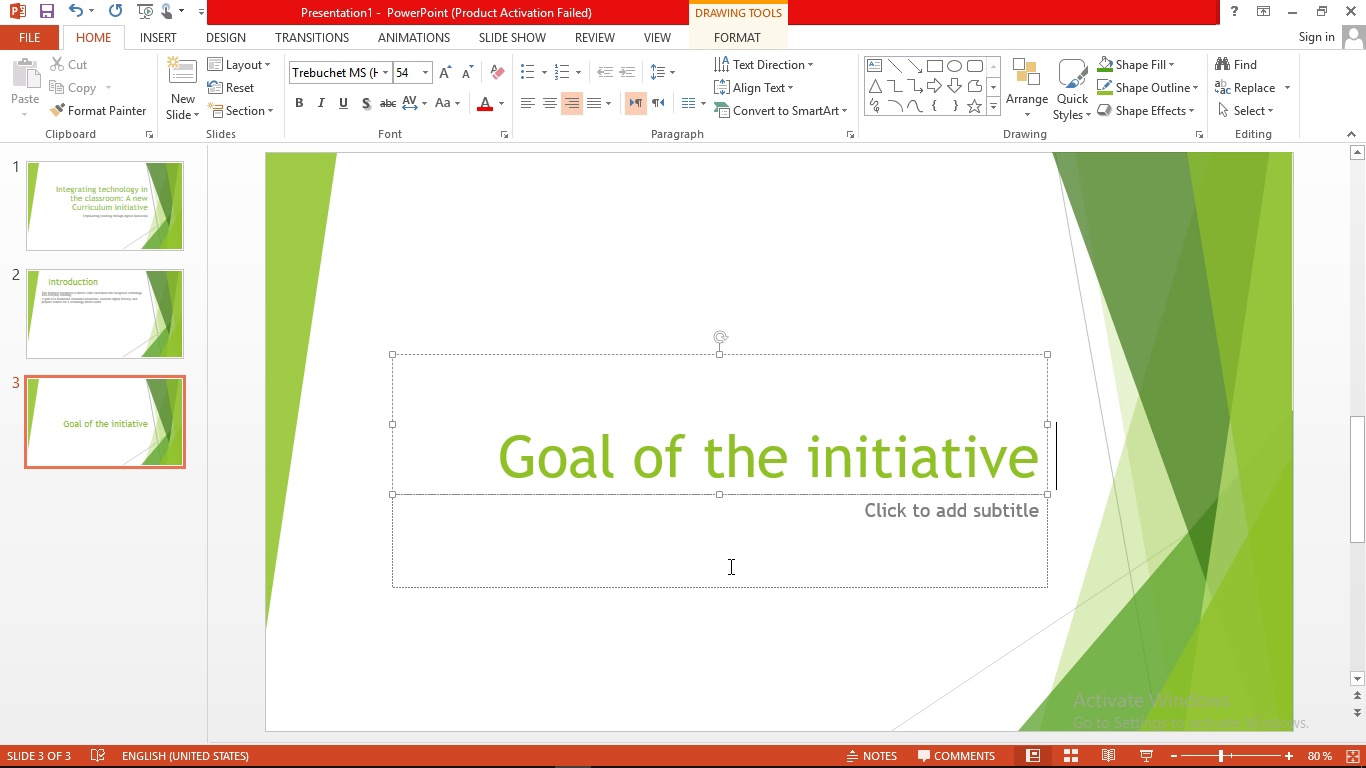 
left_click([791, 528])
 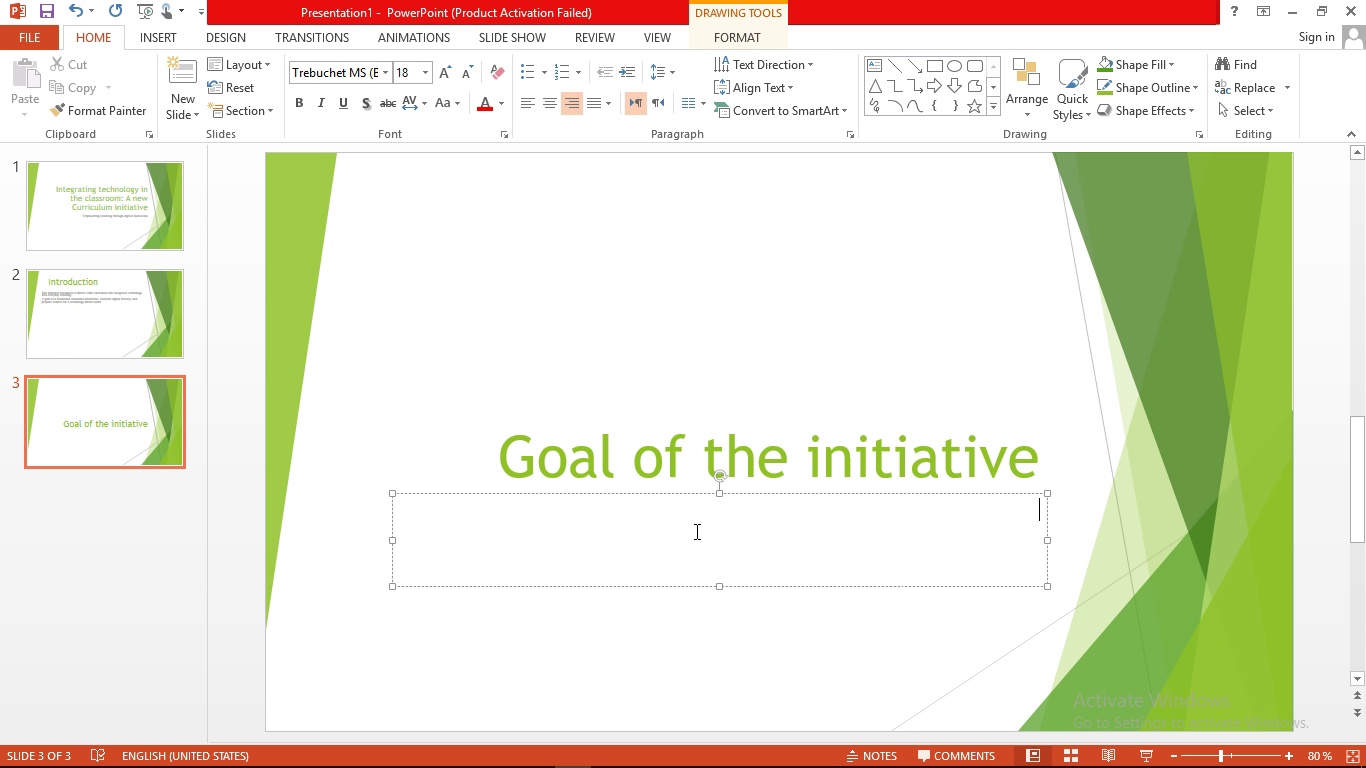 
wait(12.88)
 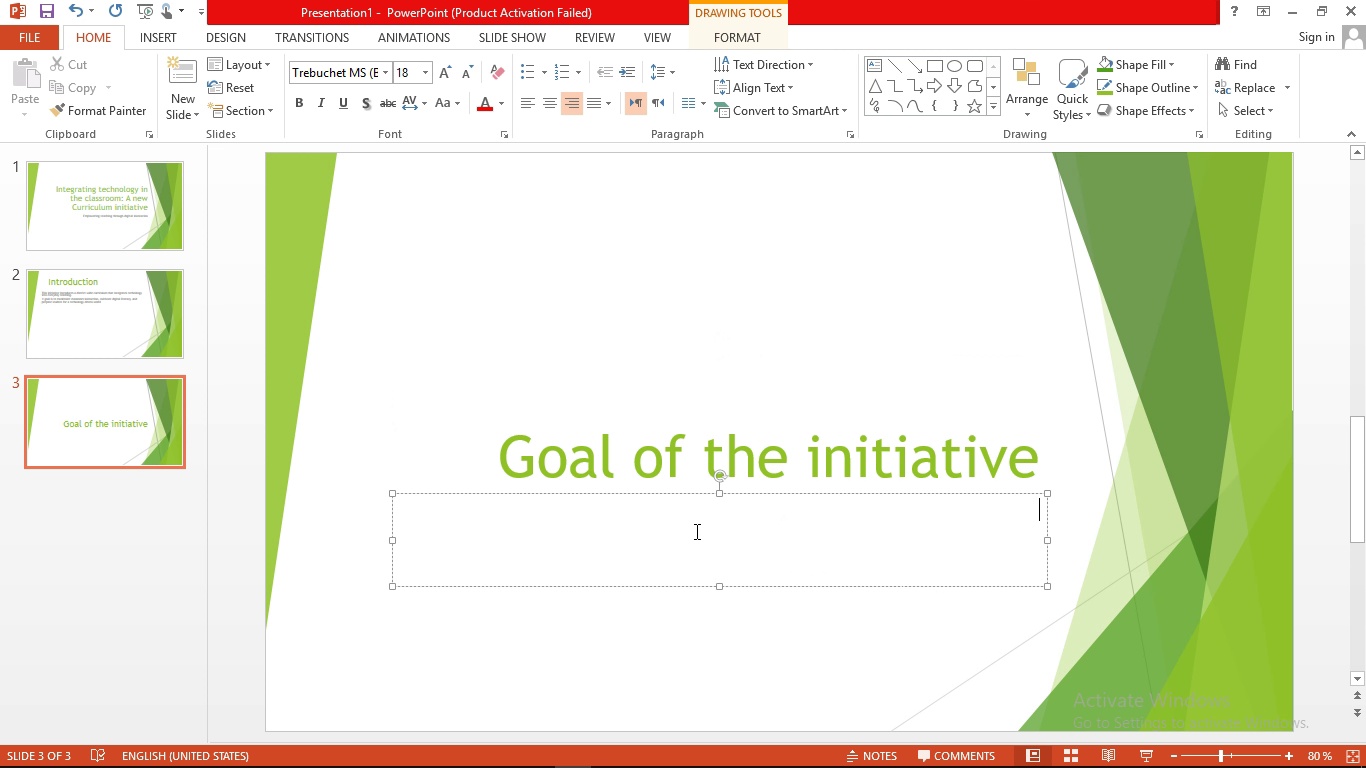 
type(the curriculum )
 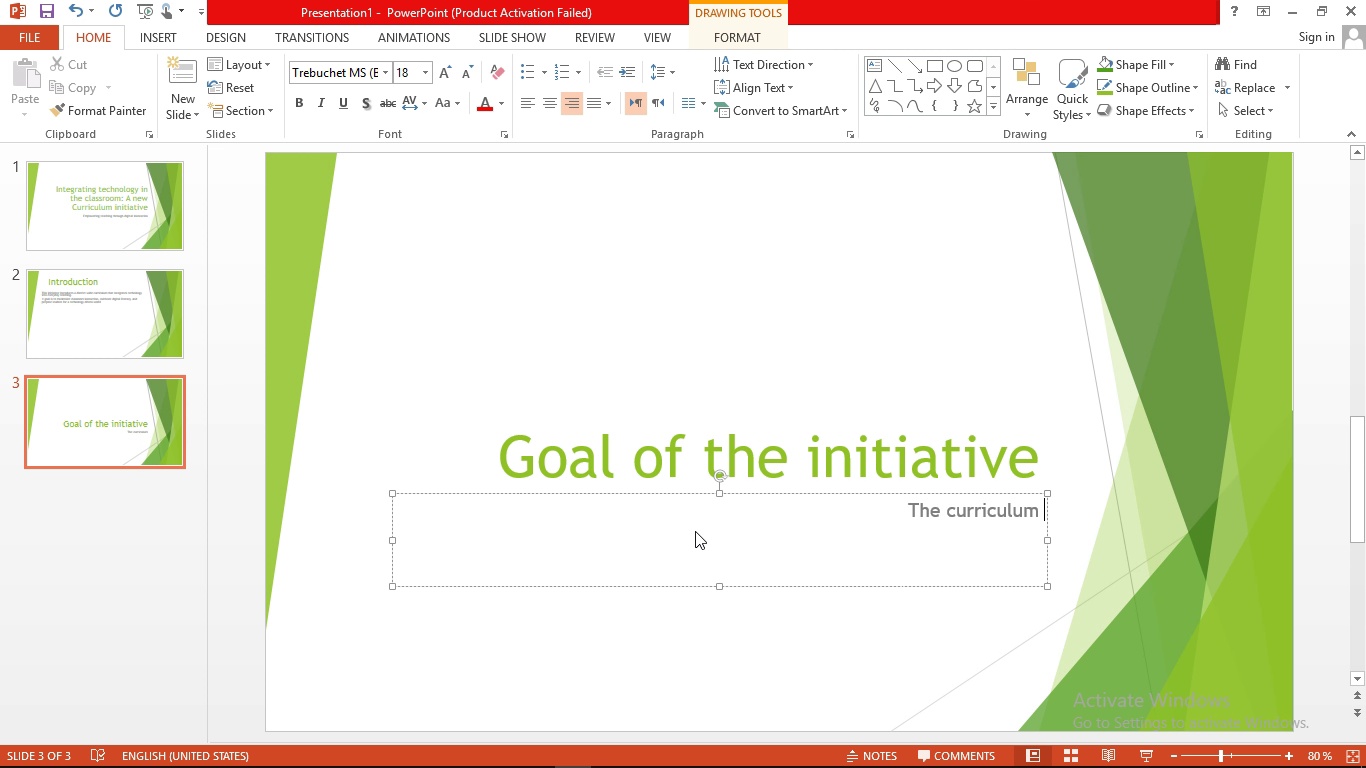 
type(aims to: )
 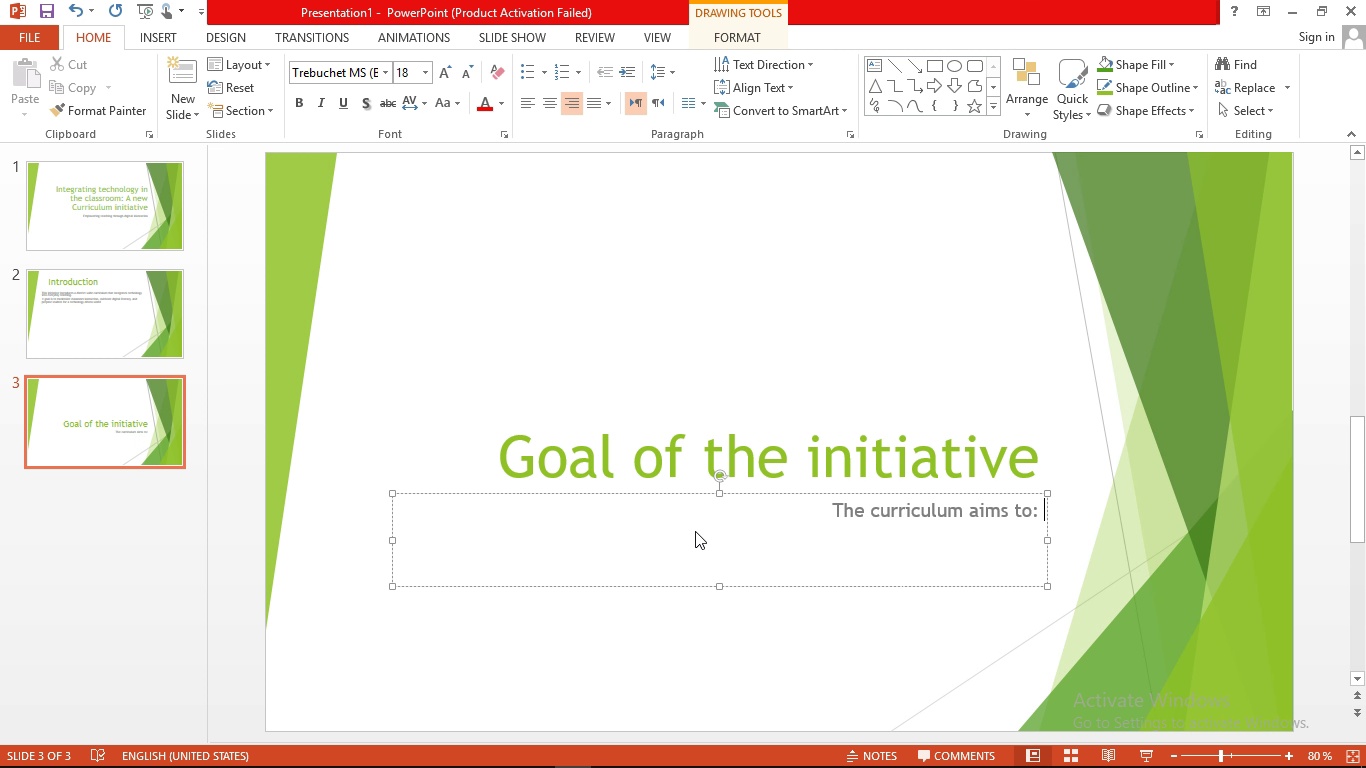 
 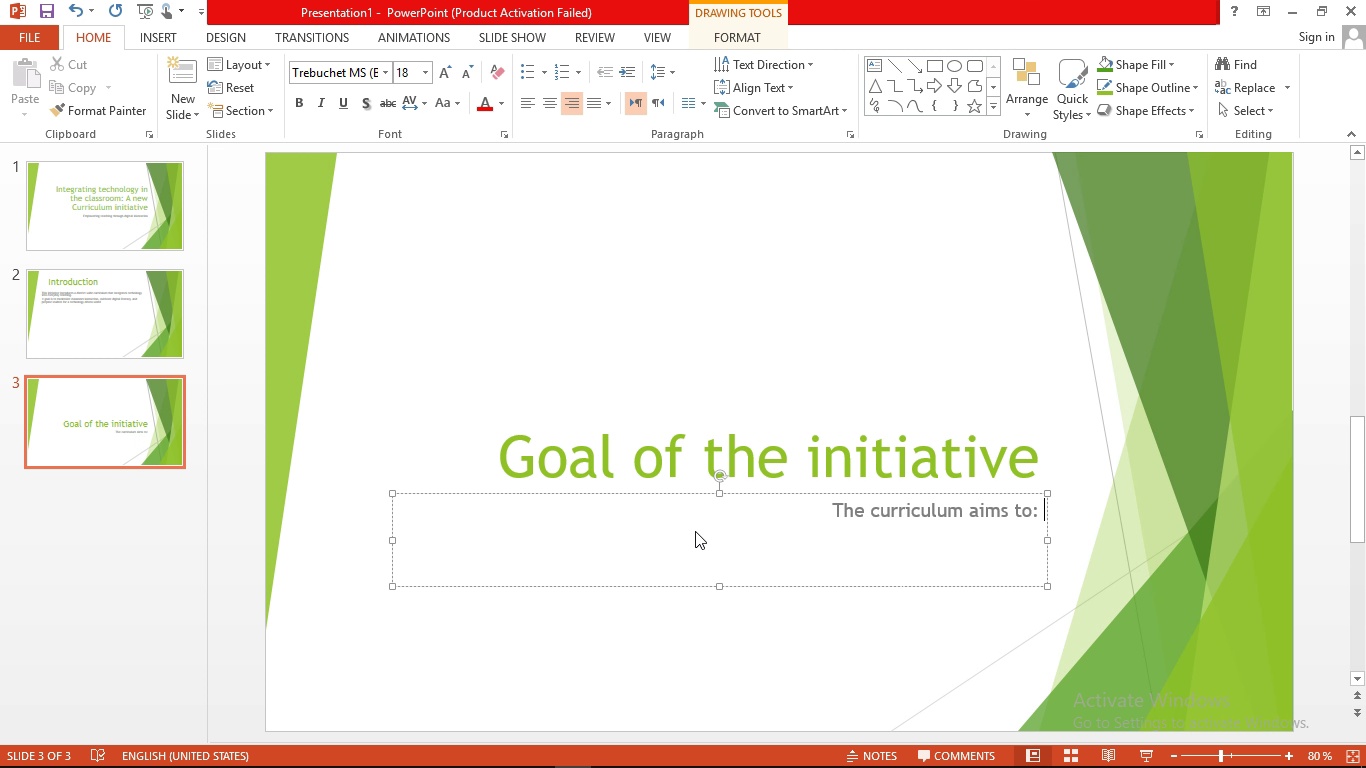 
key(Enter)
 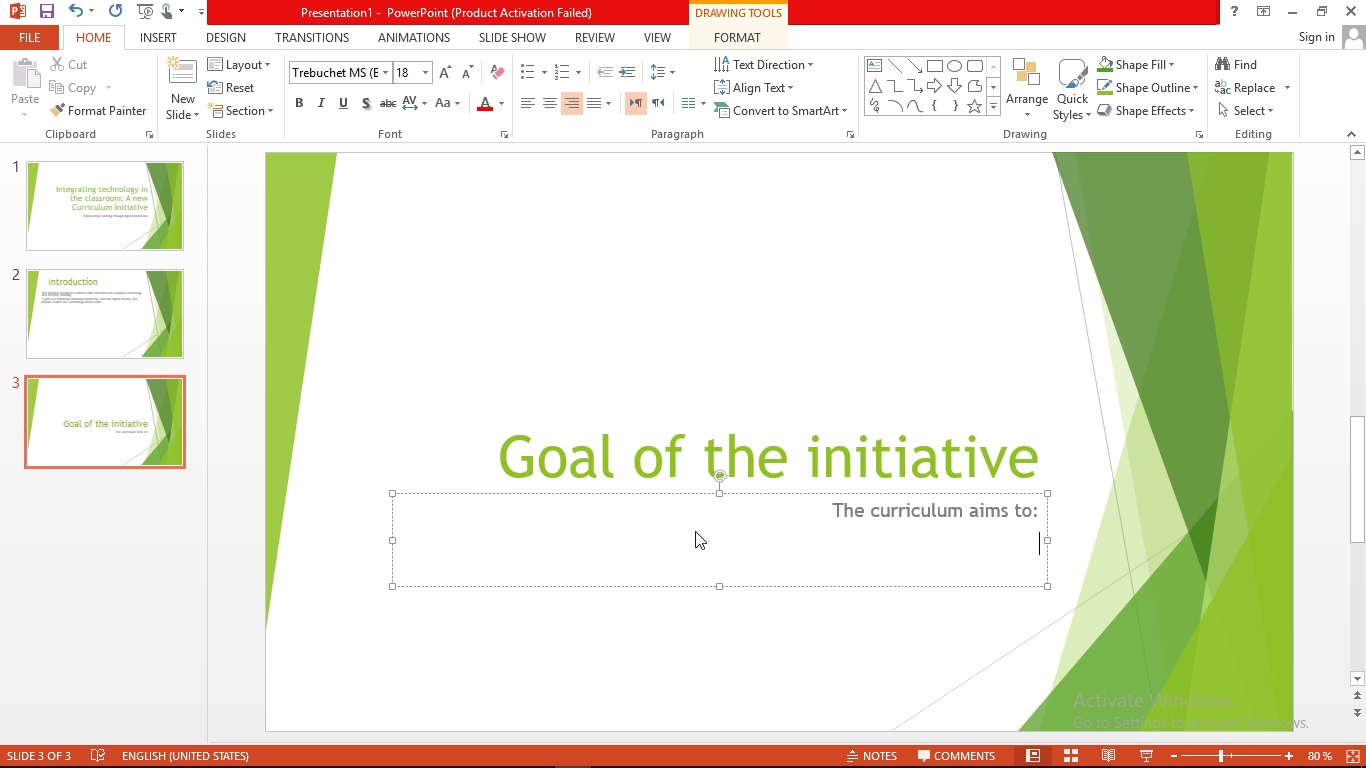 
type(enhance students )
key(Backspace)
key(Backspace)
type( engagament through interactive tools )
 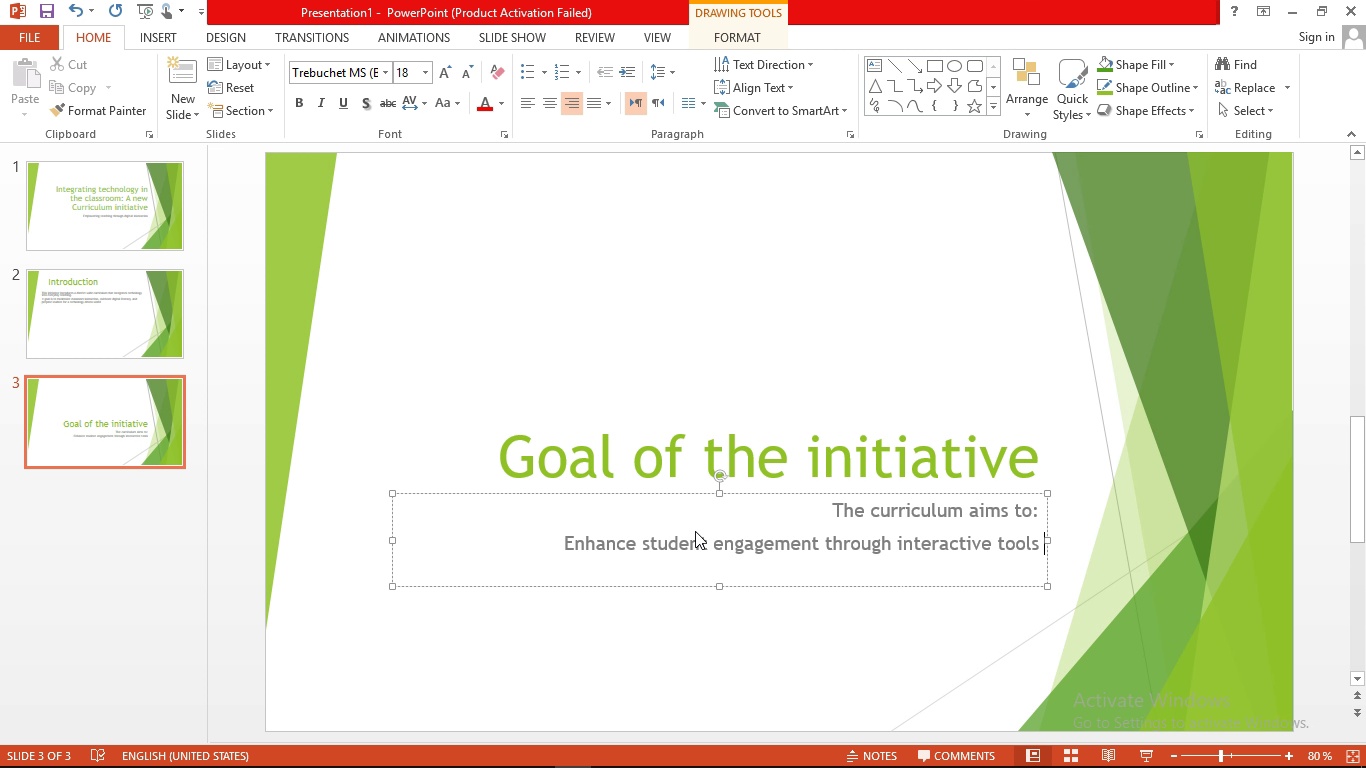 
key(Enter)
 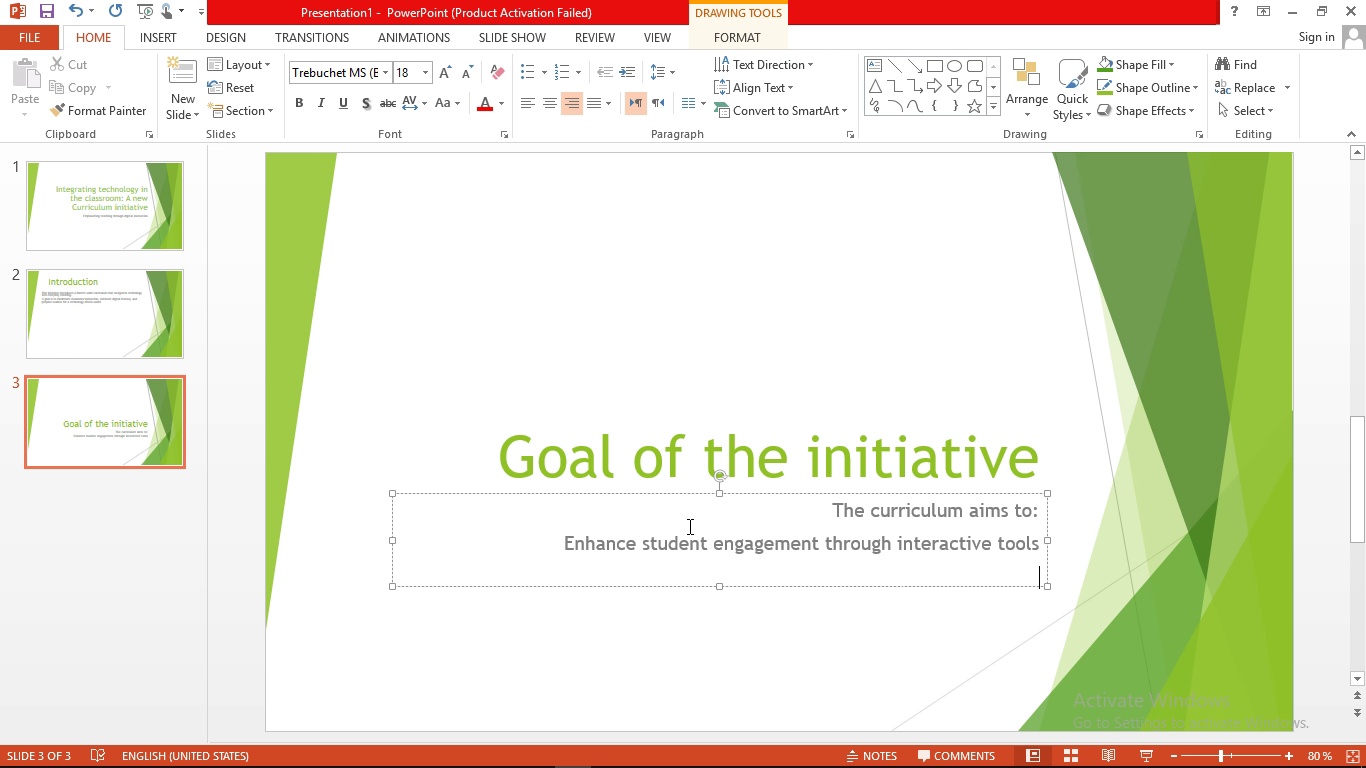 
wait(13.46)
 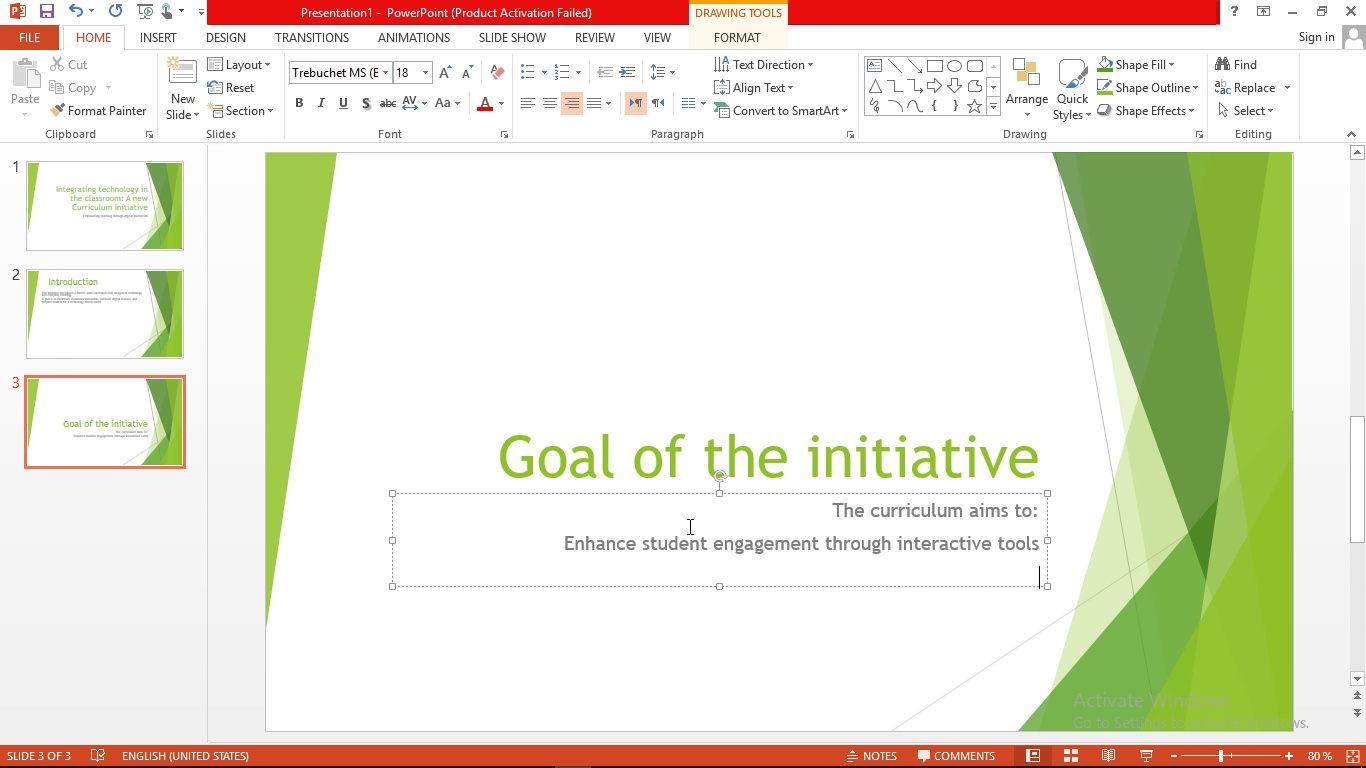 
type(imptovr)
key(Backspace)
key(Backspace)
key(Backspace)
key(Backspace)
type(rove digital litacy  )
key(Backspace)
key(Backspace)
key(Backspace)
key(Backspace)
key(Backspace)
type(racy  )
key(Backspace)
type(and problem s;)
key(Backspace)
type(olving skills )
 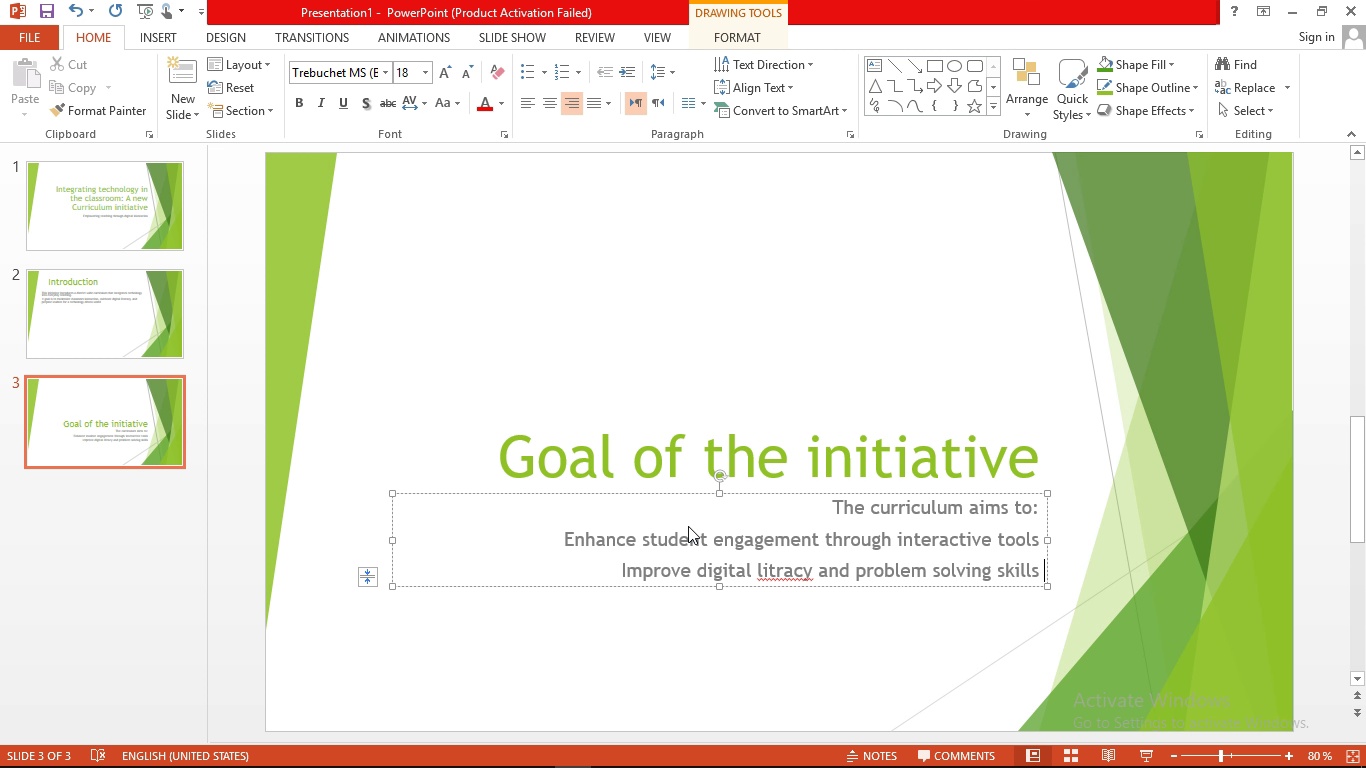 
key(Enter)
 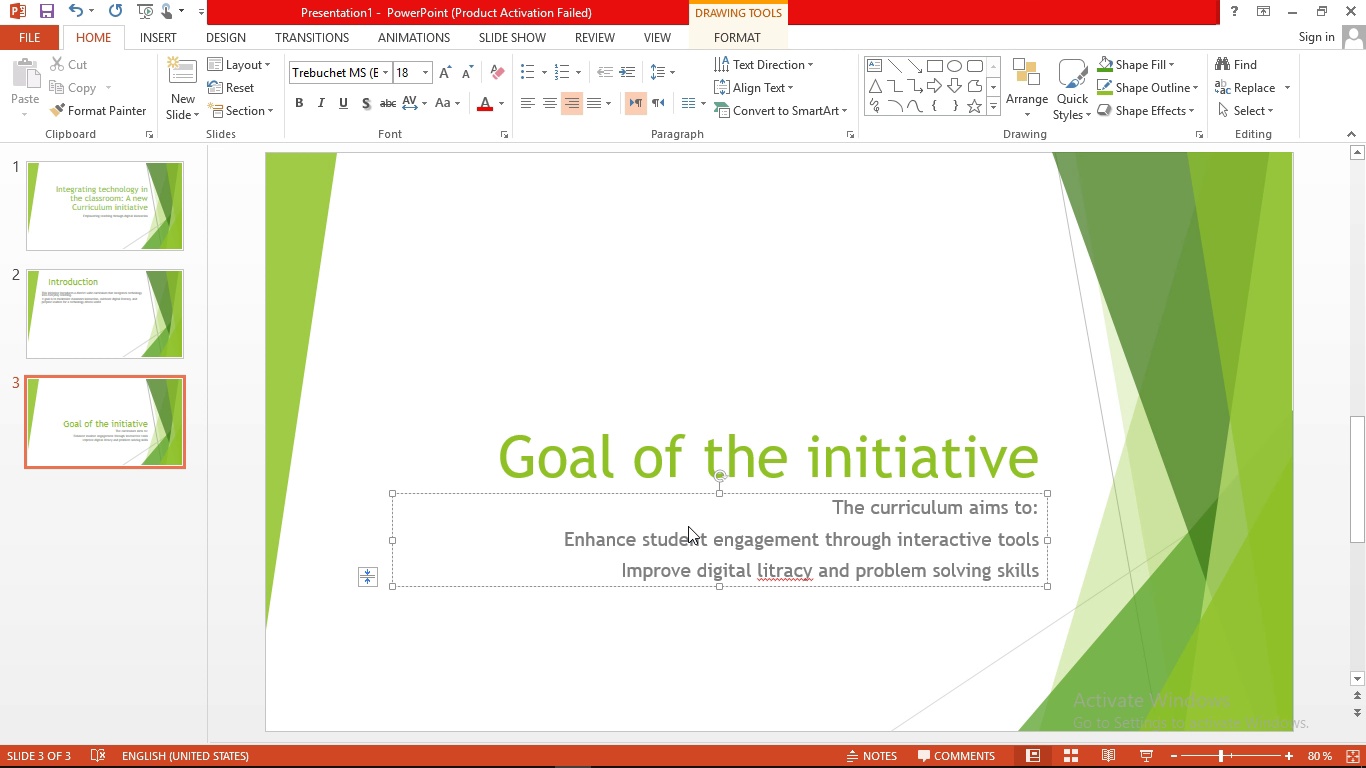 
type(suppoe)
key(Backspace)
type(rt teaches )
key(Backspace)
key(Backspace)
key(Backspace)
type(ers with strucutred technology )
key(Backspace)
type(- )
key(Backspace)
type(based lession )
 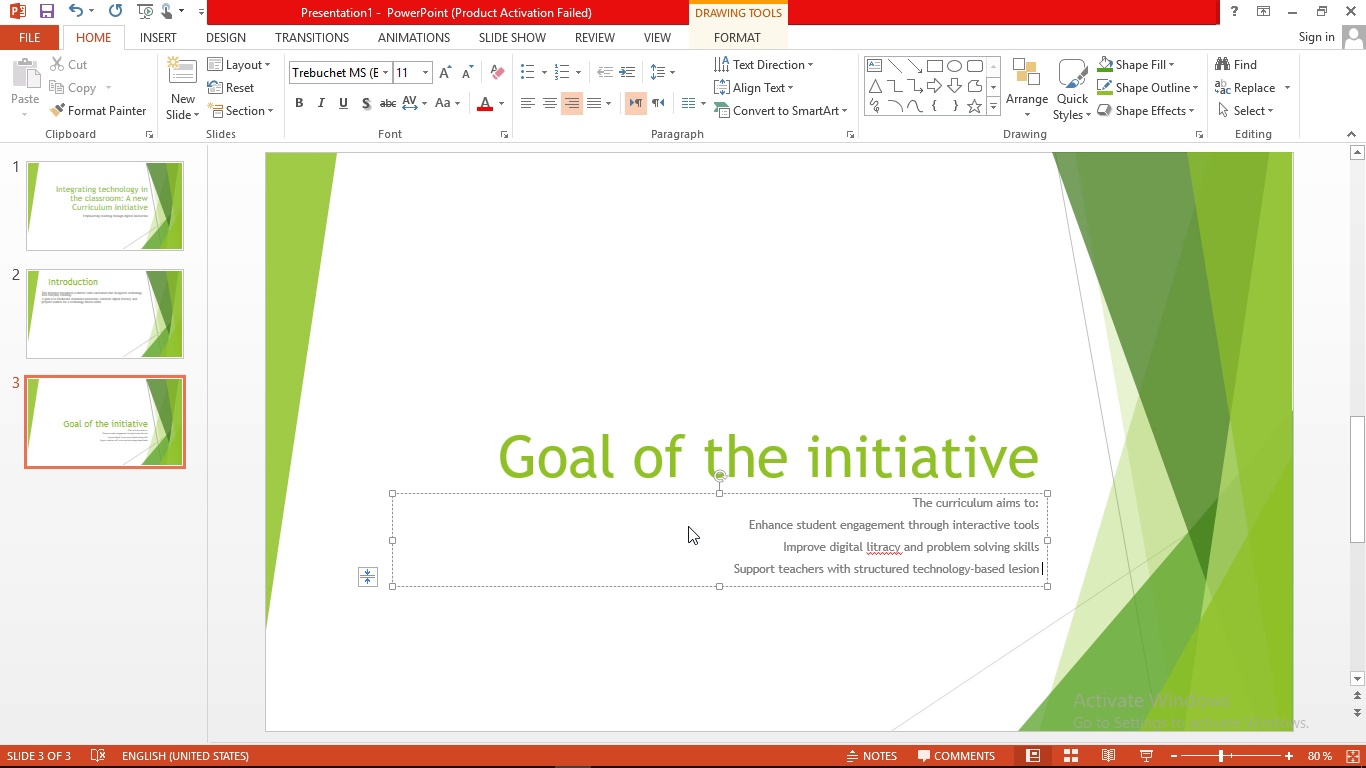 
key(Backspace)
key(Backspace)
key(Backspace)
key(Backspace)
type(sons )
 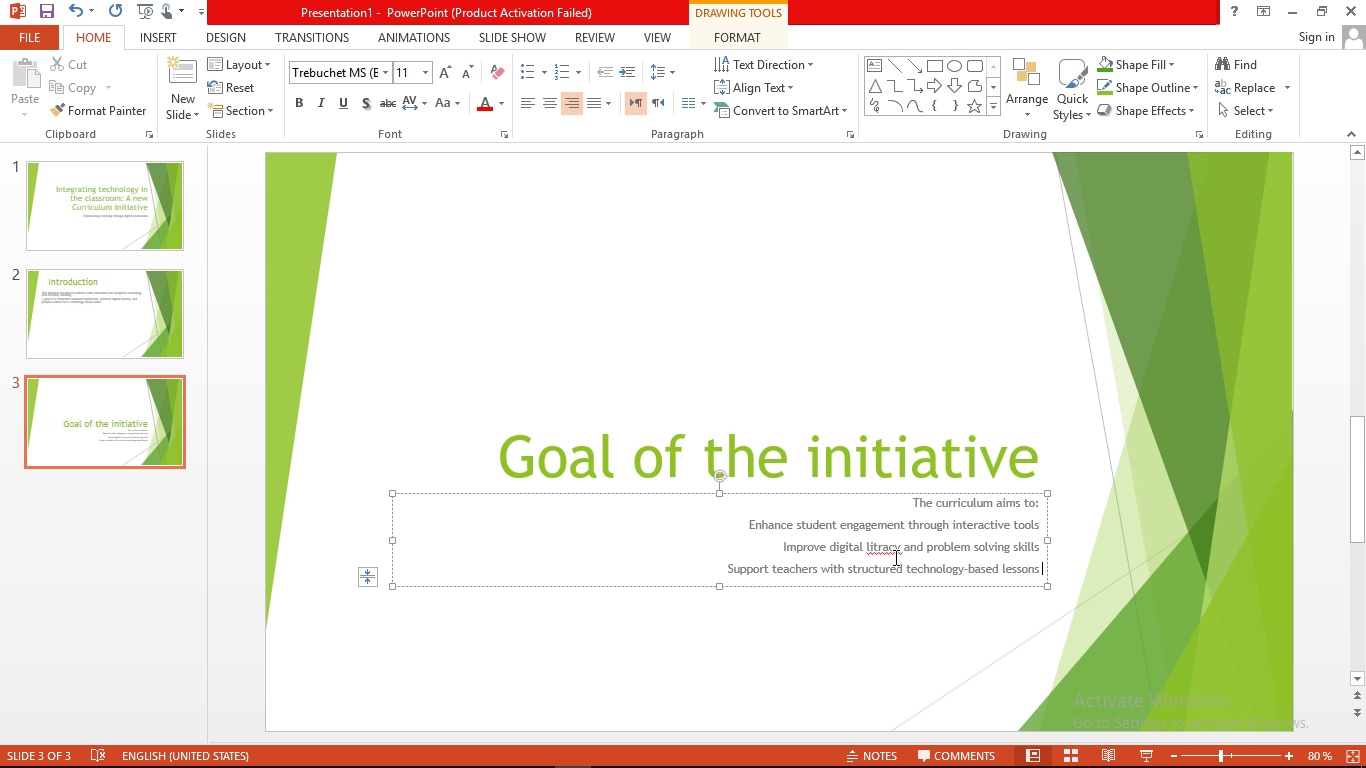 
right_click([894, 553])
 